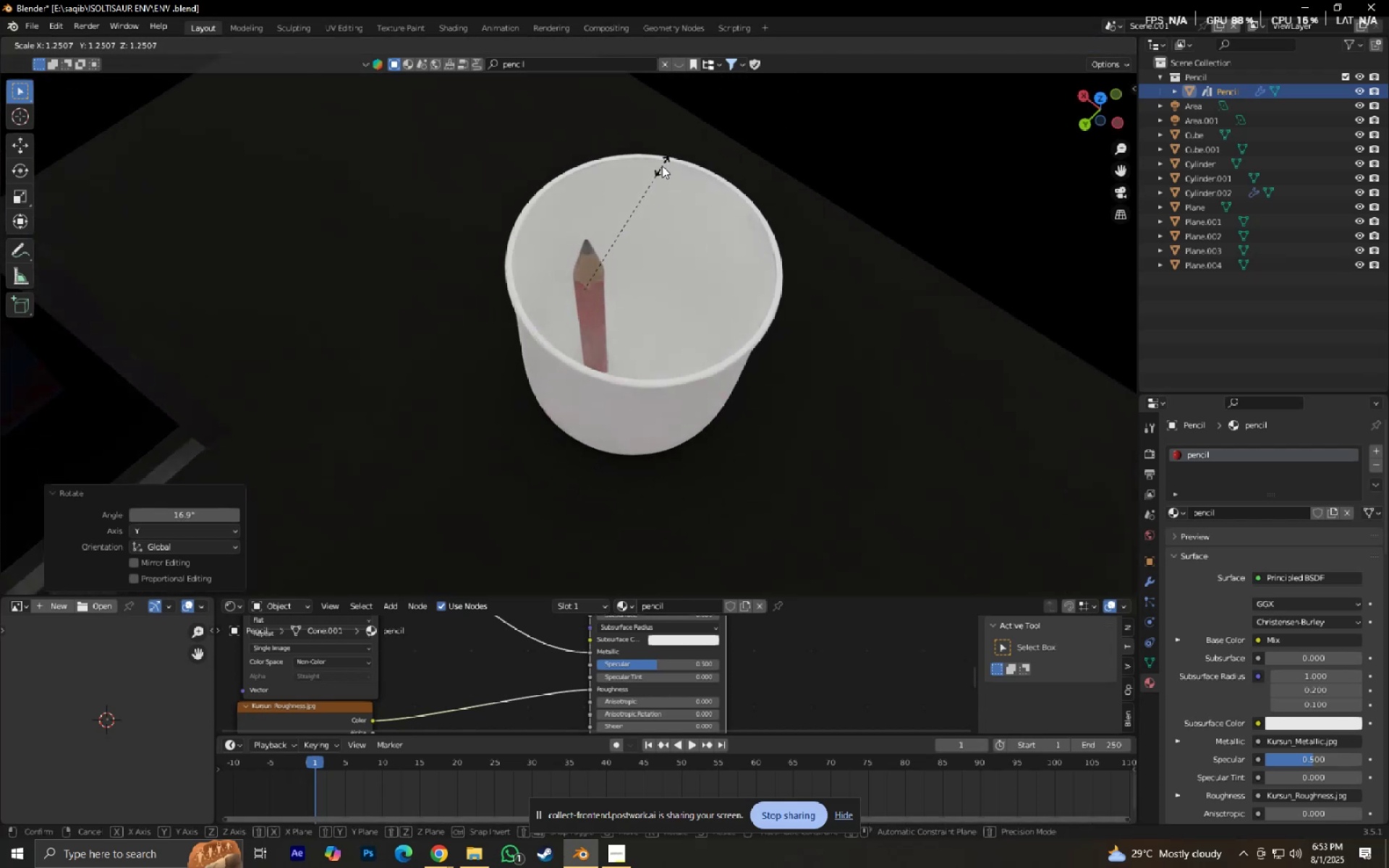 
right_click([660, 167])
 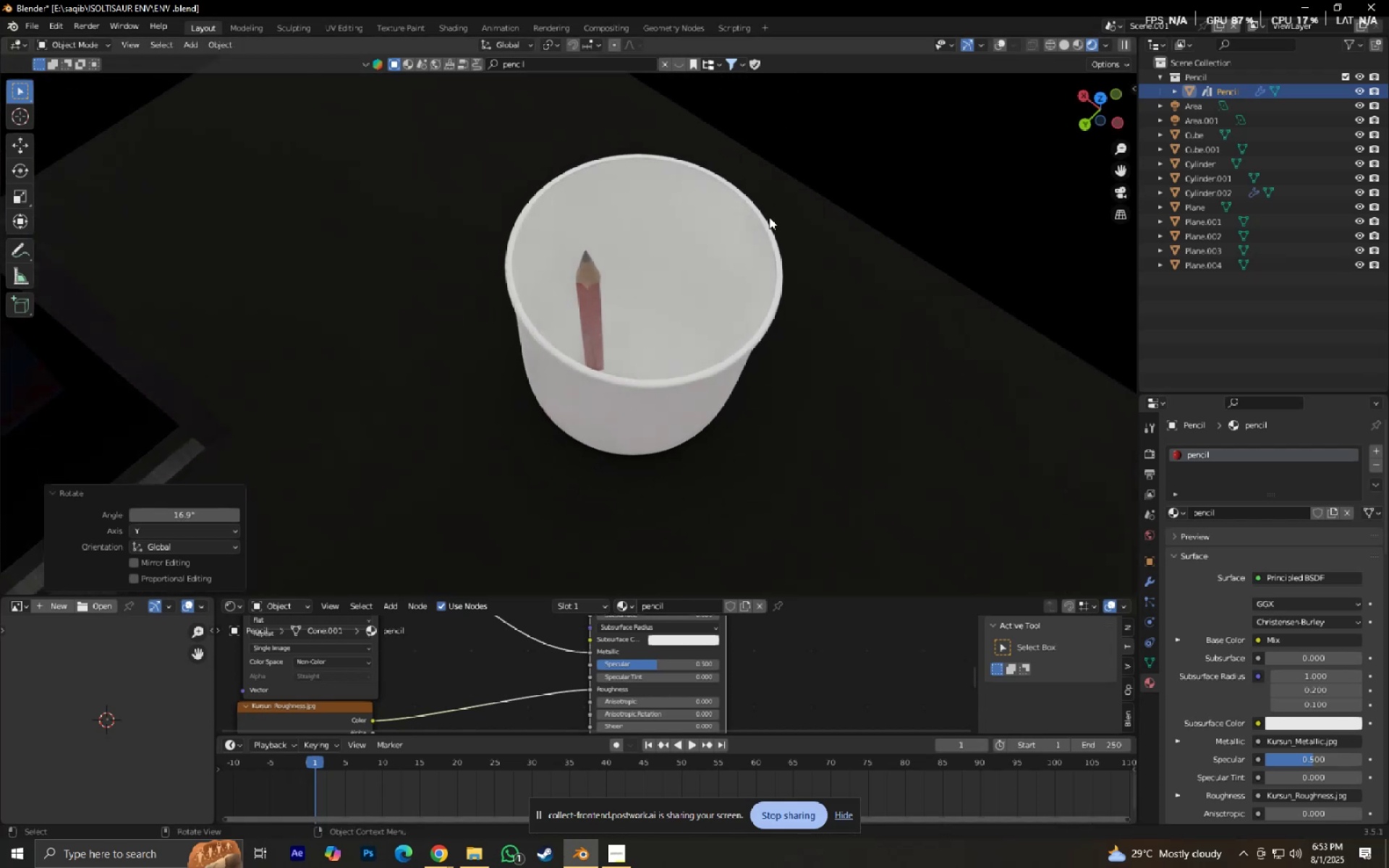 
key(S)
 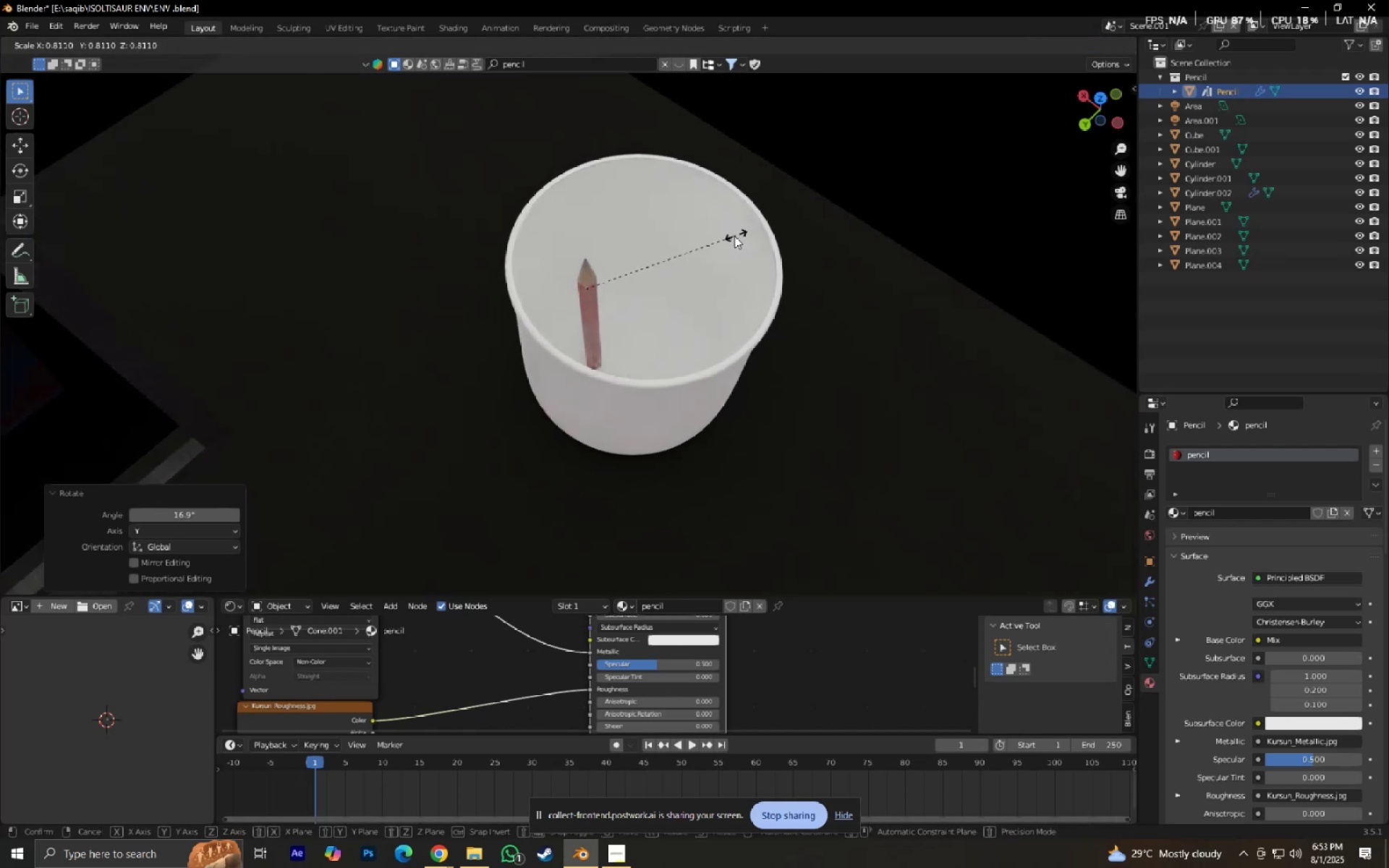 
left_click([730, 239])
 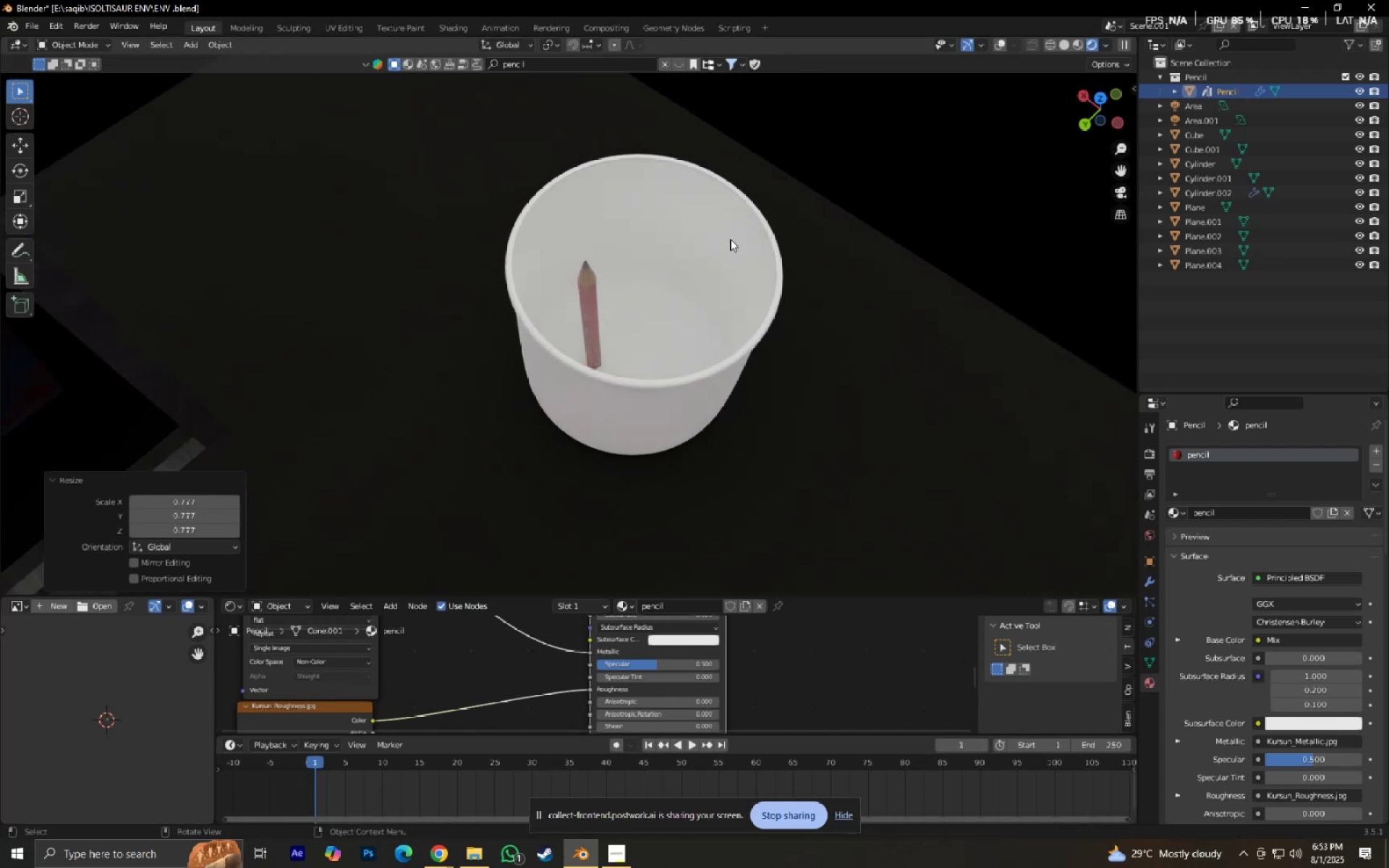 
type(0gz)
 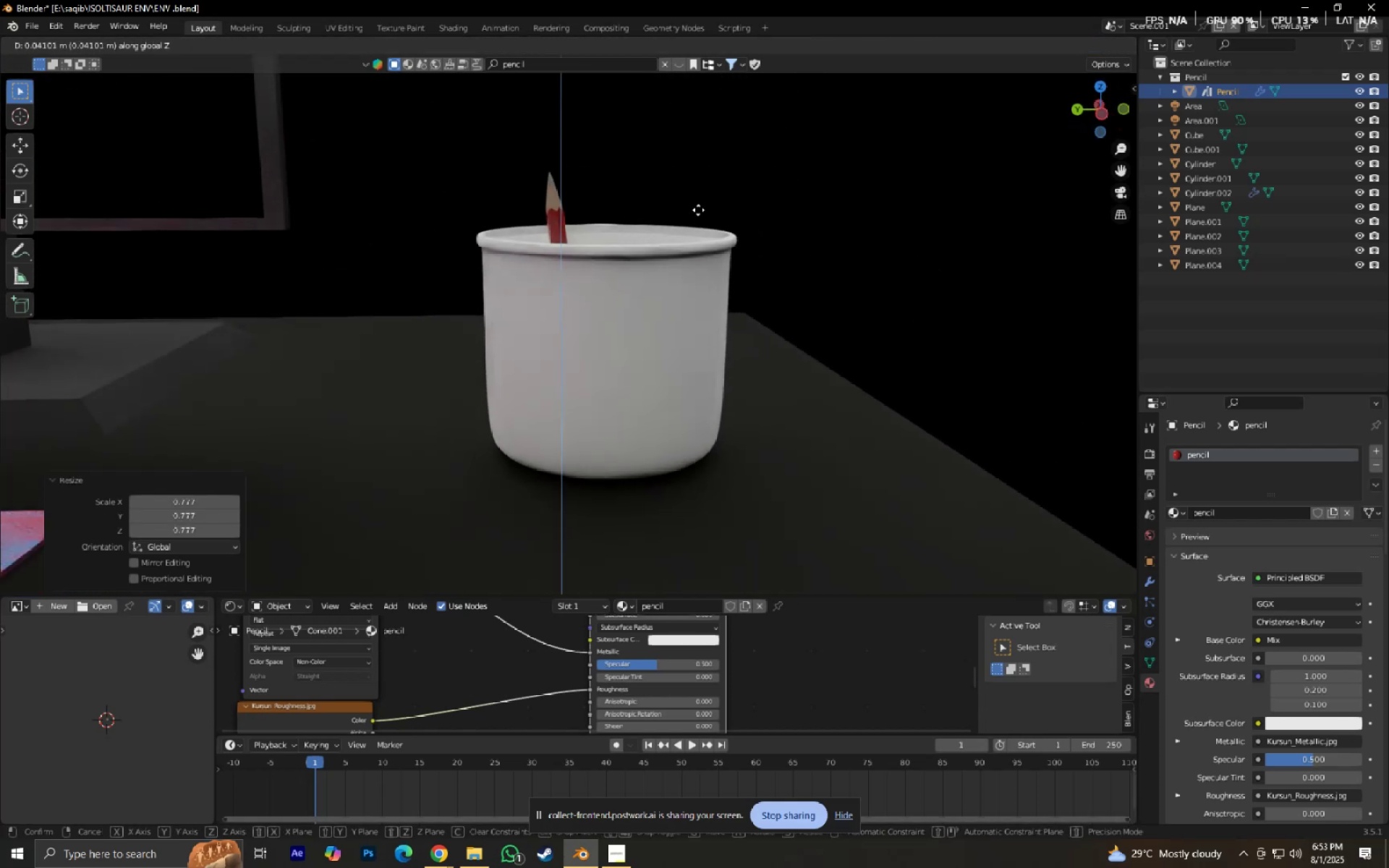 
left_click([698, 204])
 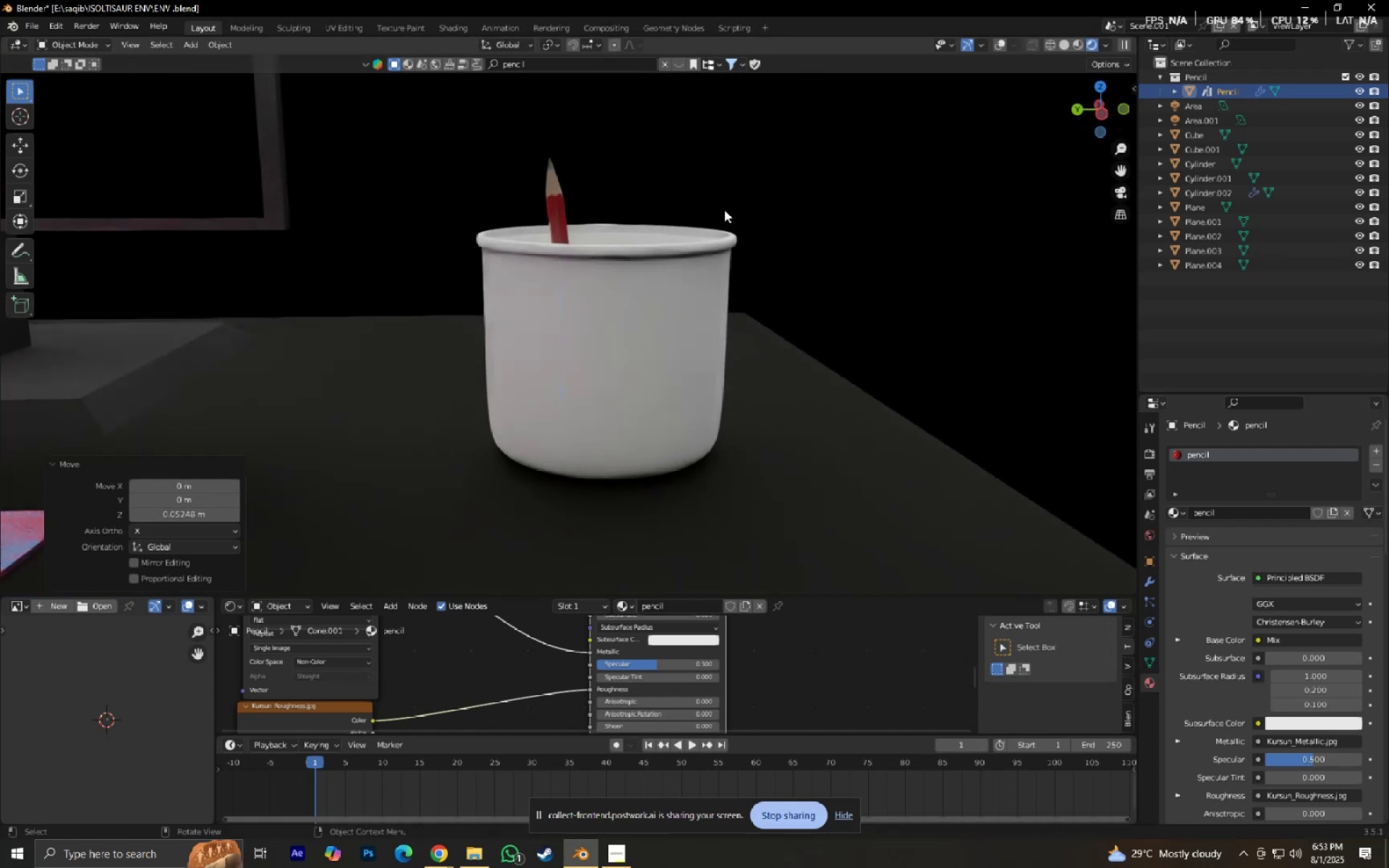 
type(gxy)
 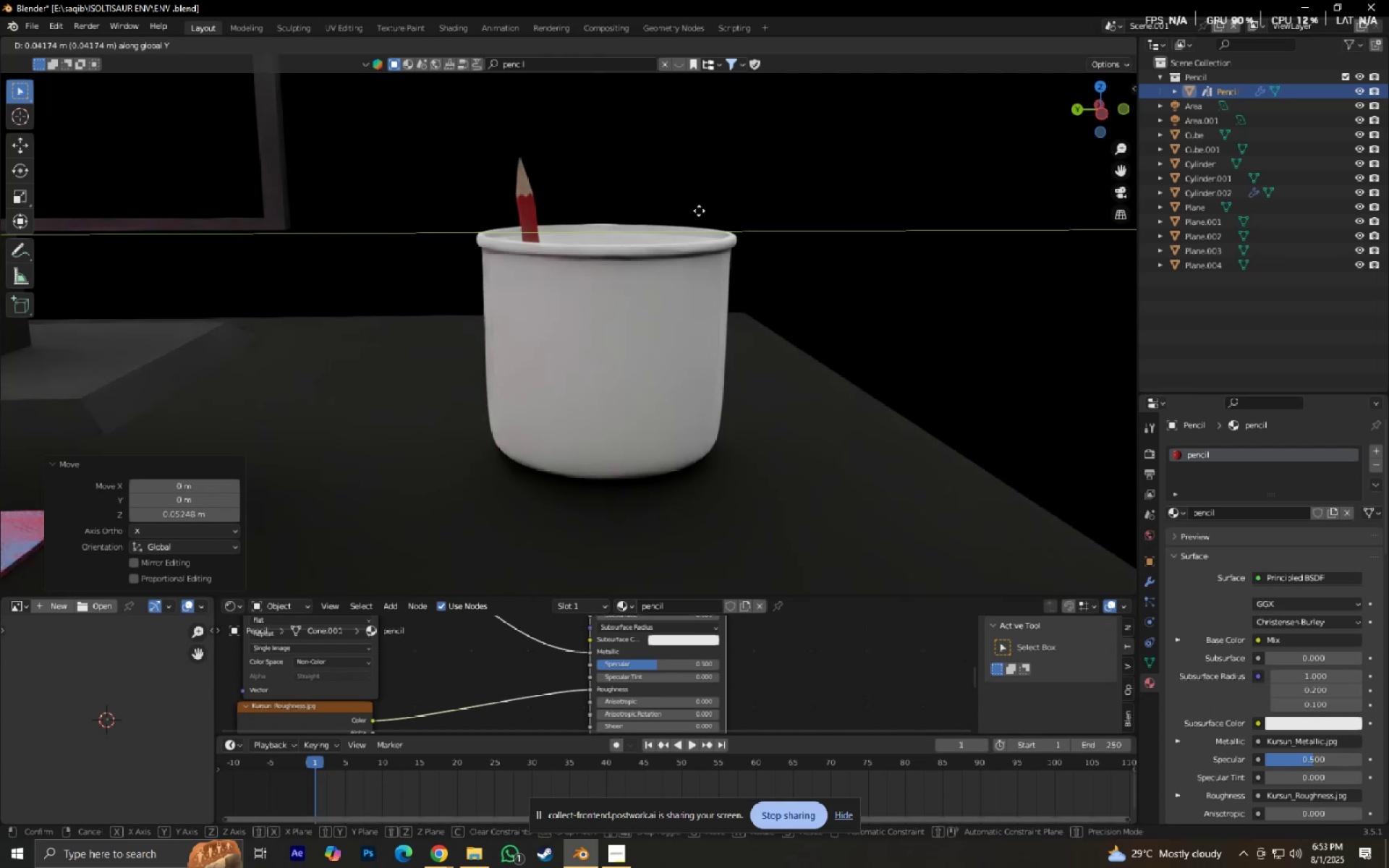 
left_click([699, 210])
 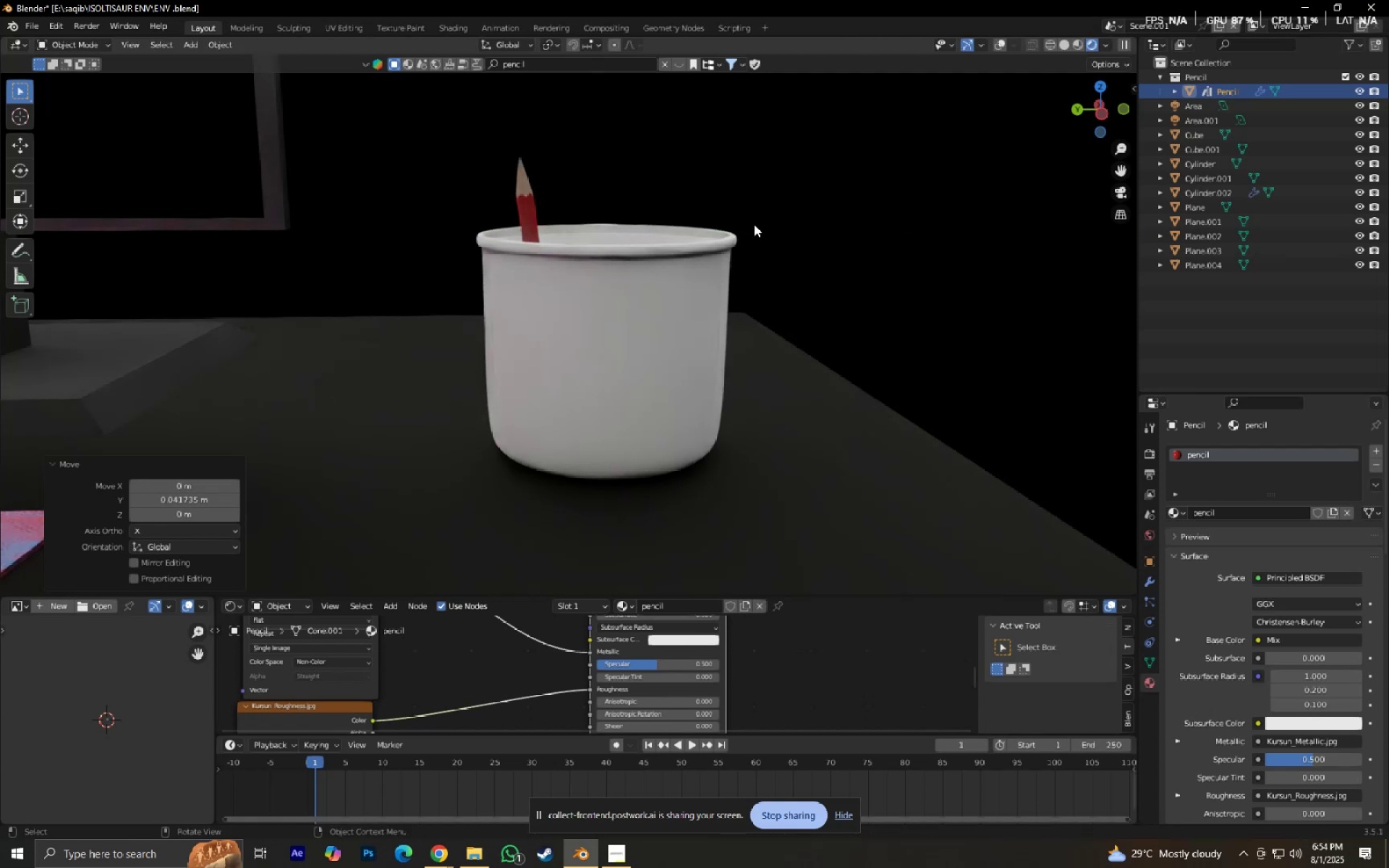 
scroll: coordinate [754, 224], scroll_direction: down, amount: 2.0
 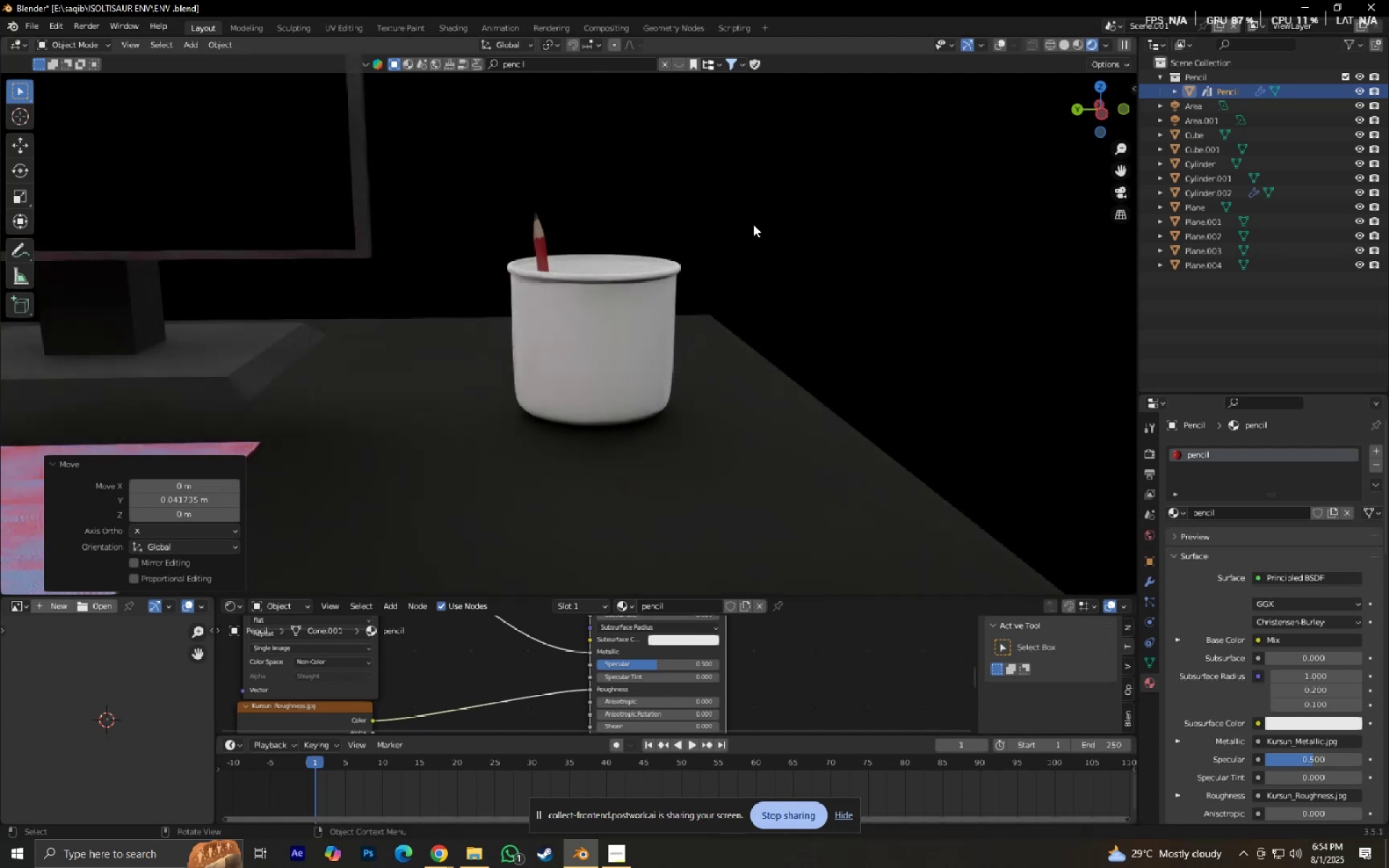 
type(rxyx)
 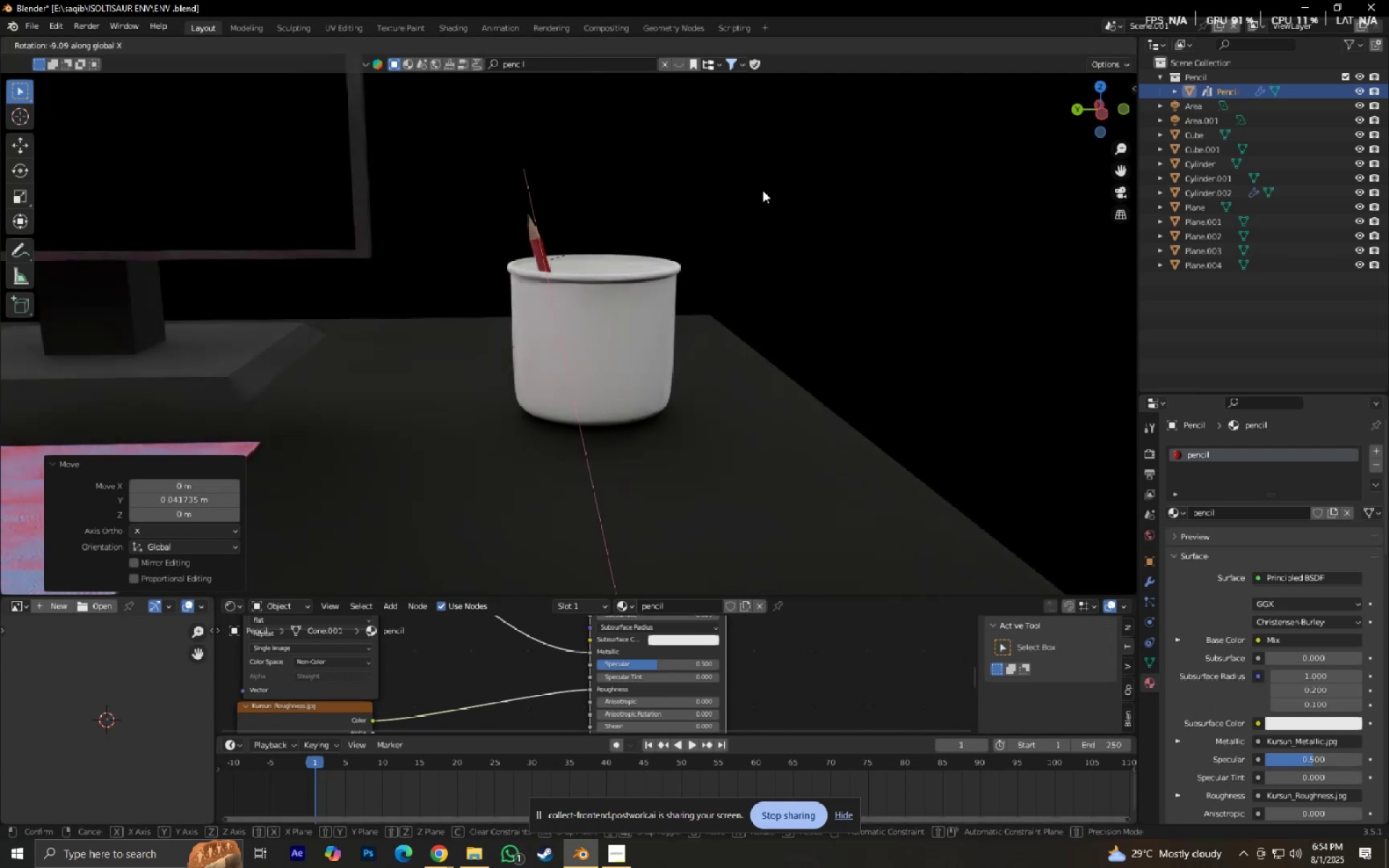 
left_click([765, 182])
 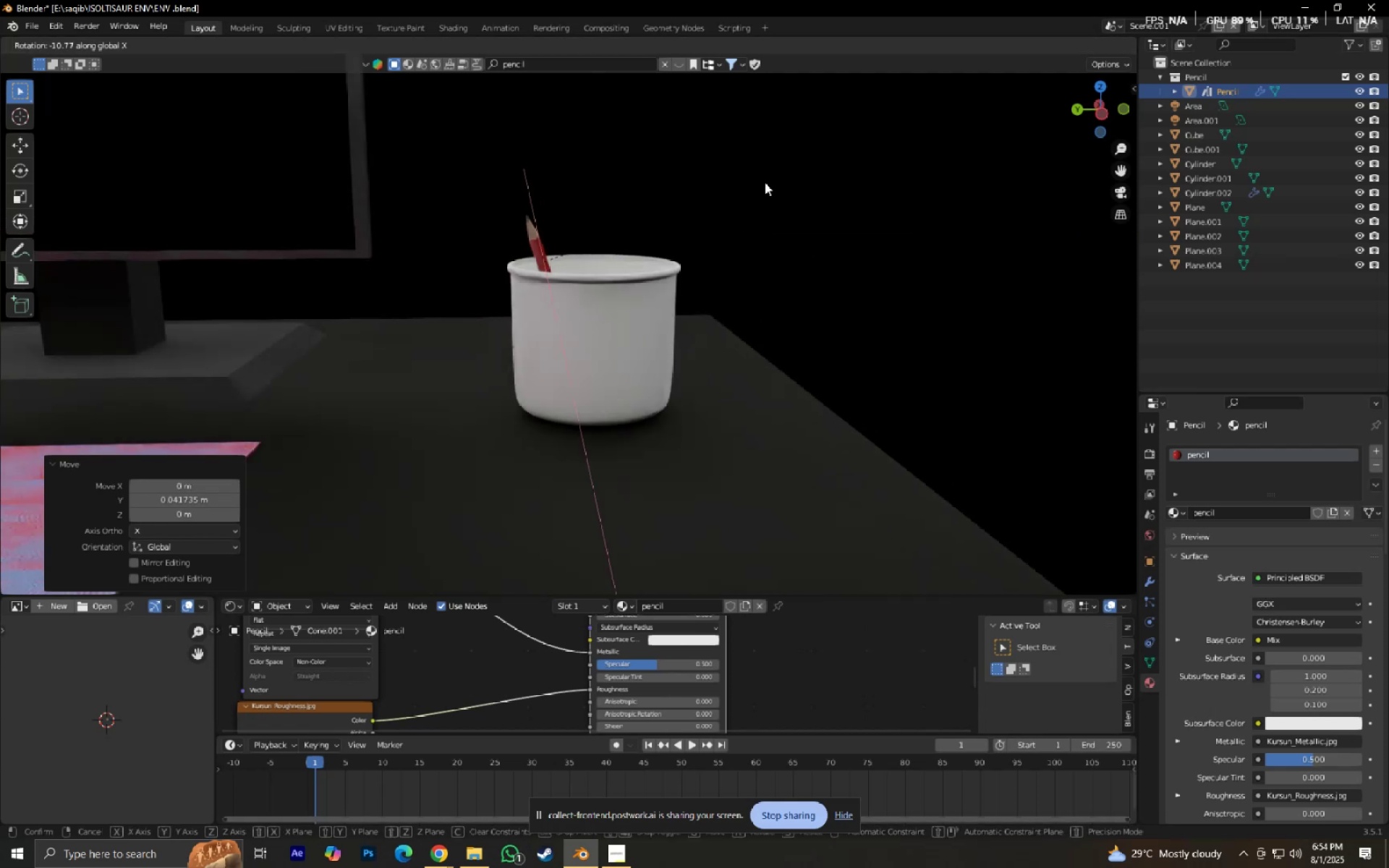 
type(gy)
 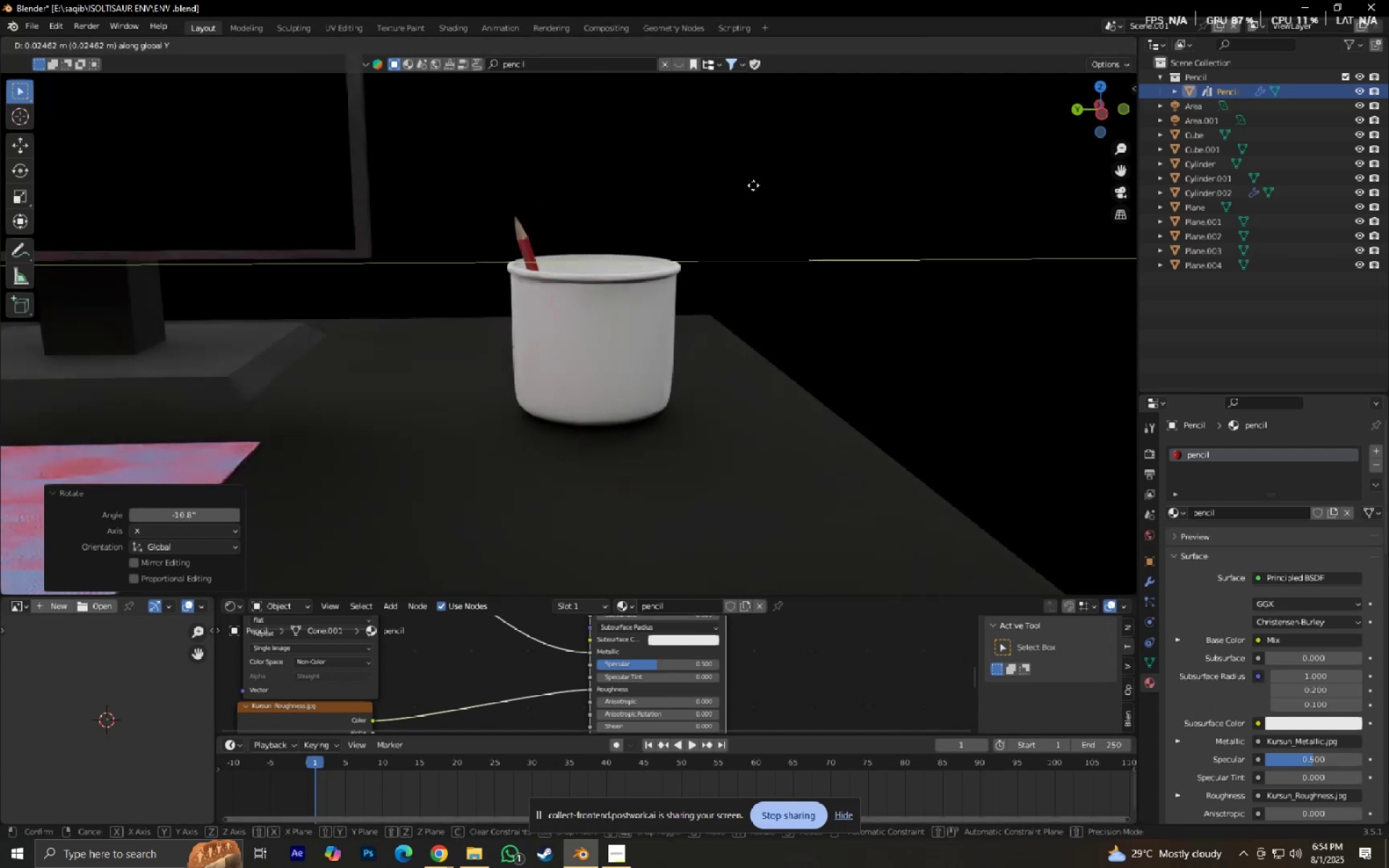 
left_click([753, 185])
 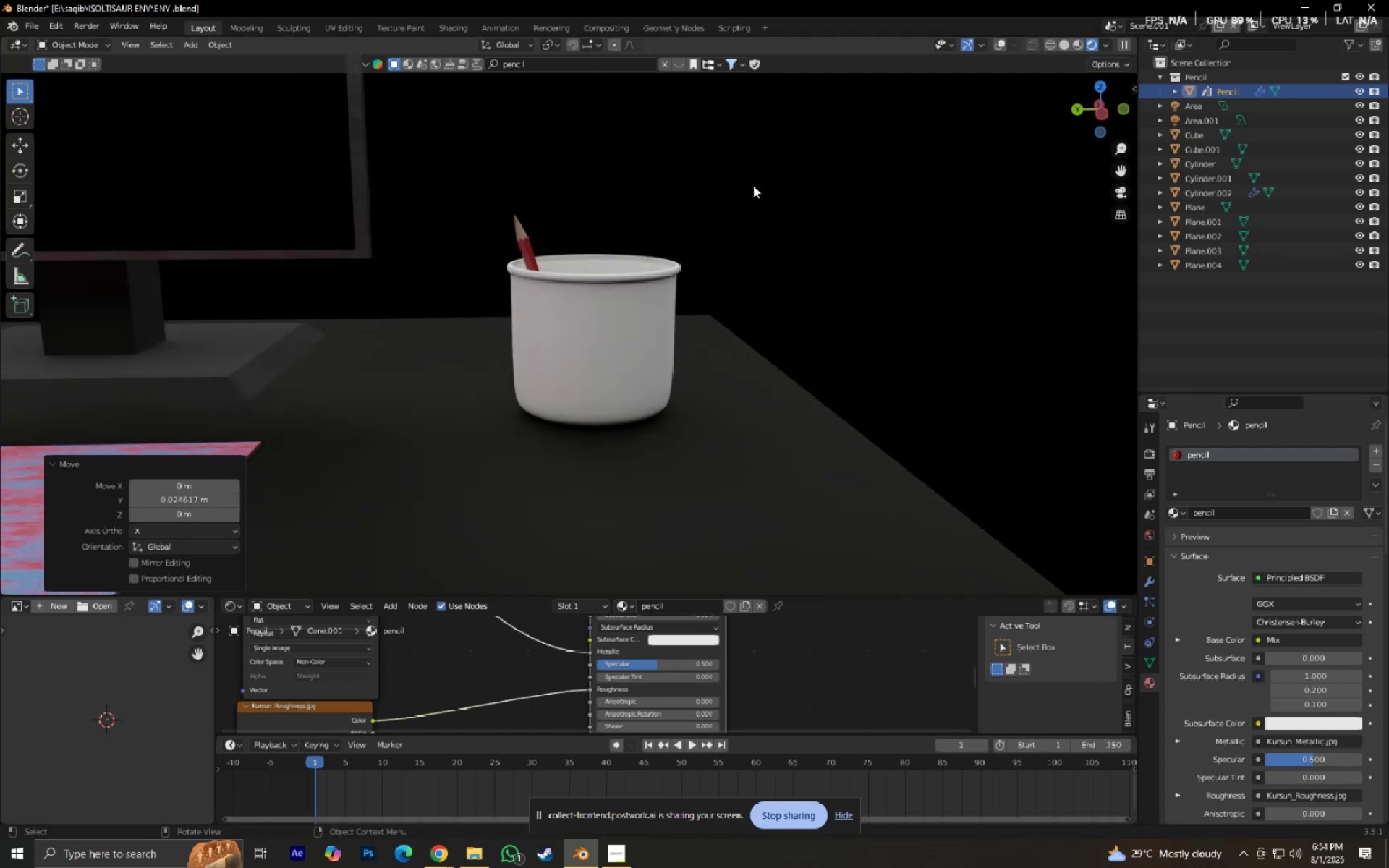 
type(rx)
 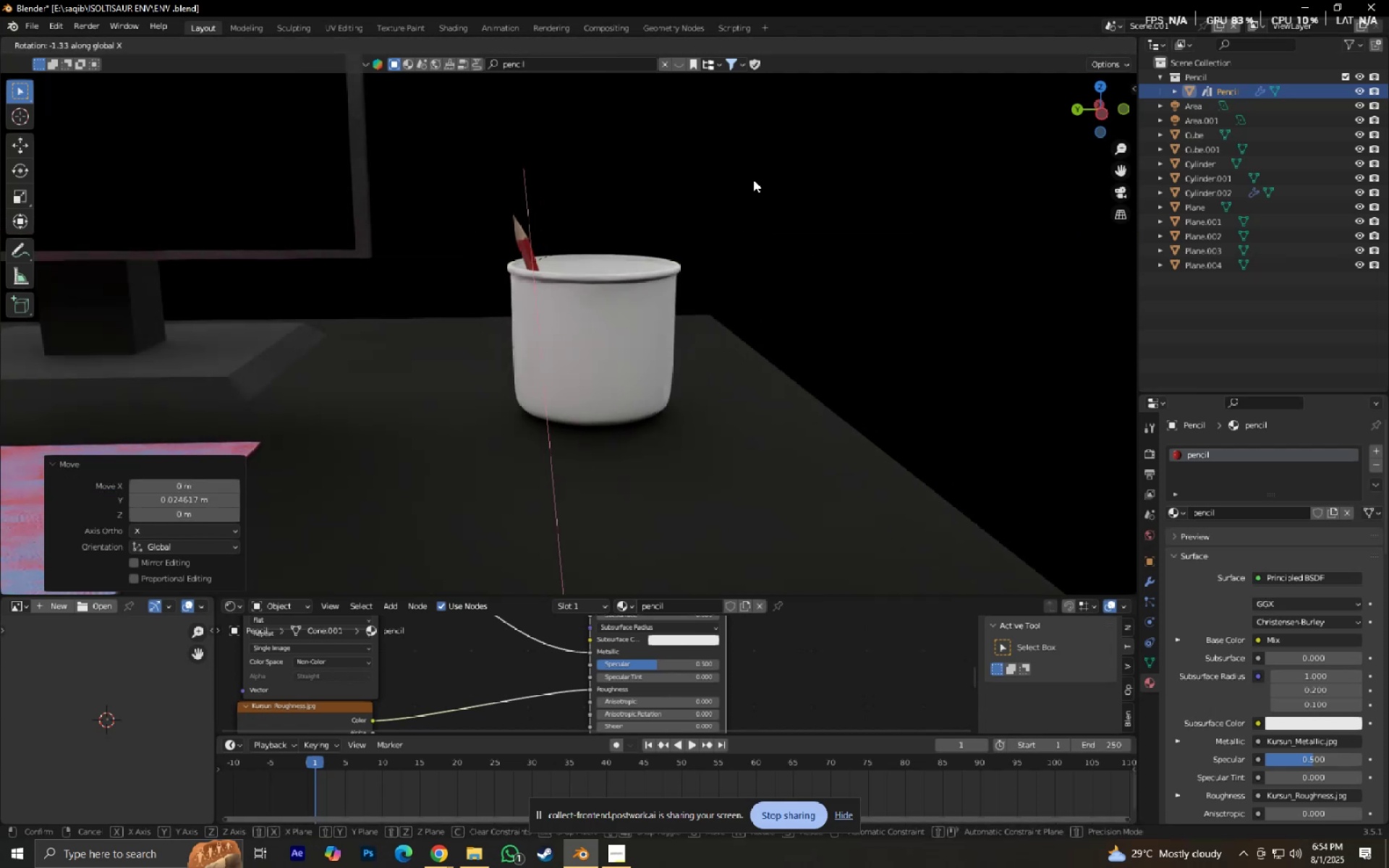 
right_click([753, 179])
 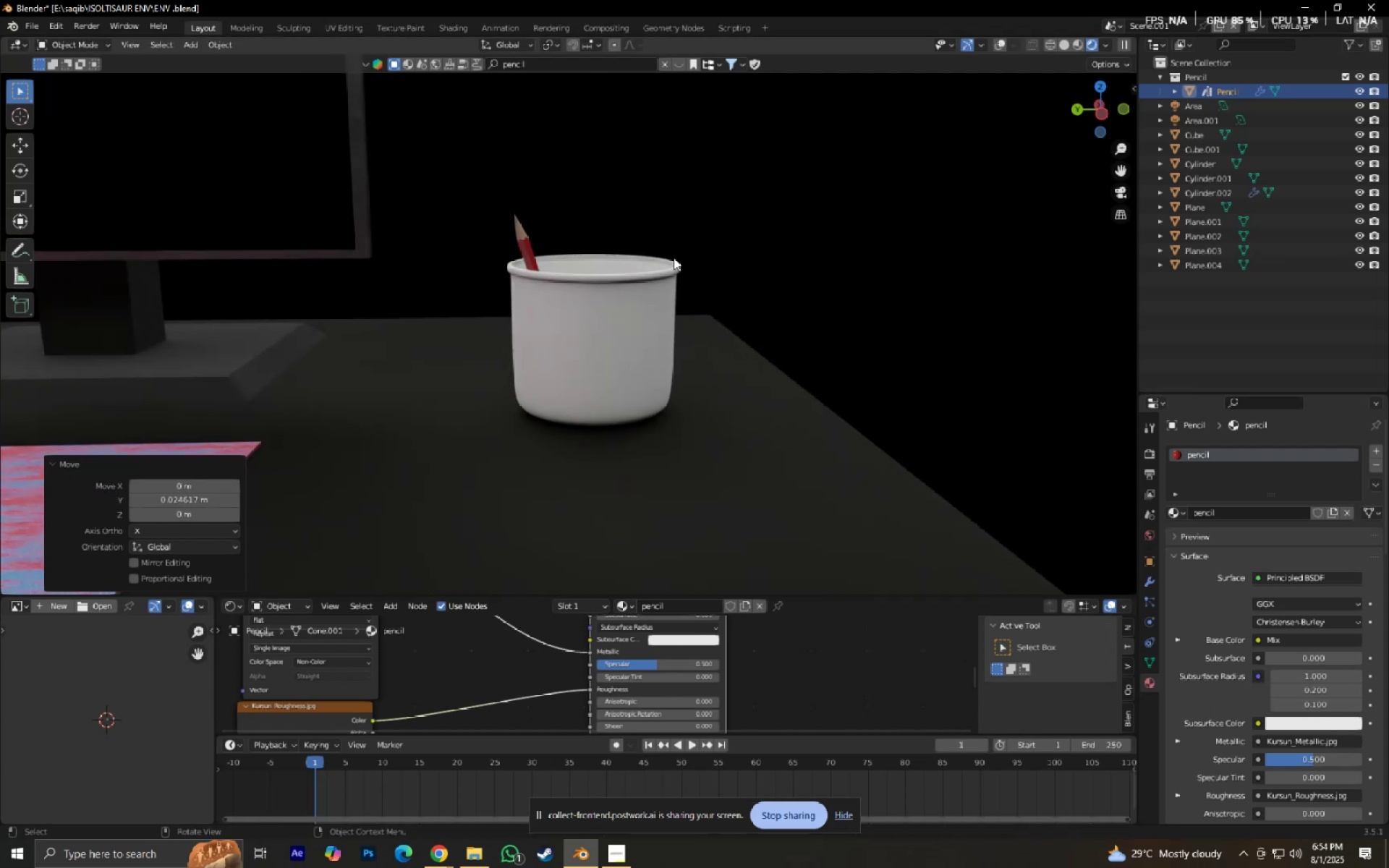 
scroll: coordinate [674, 268], scroll_direction: up, amount: 4.0
 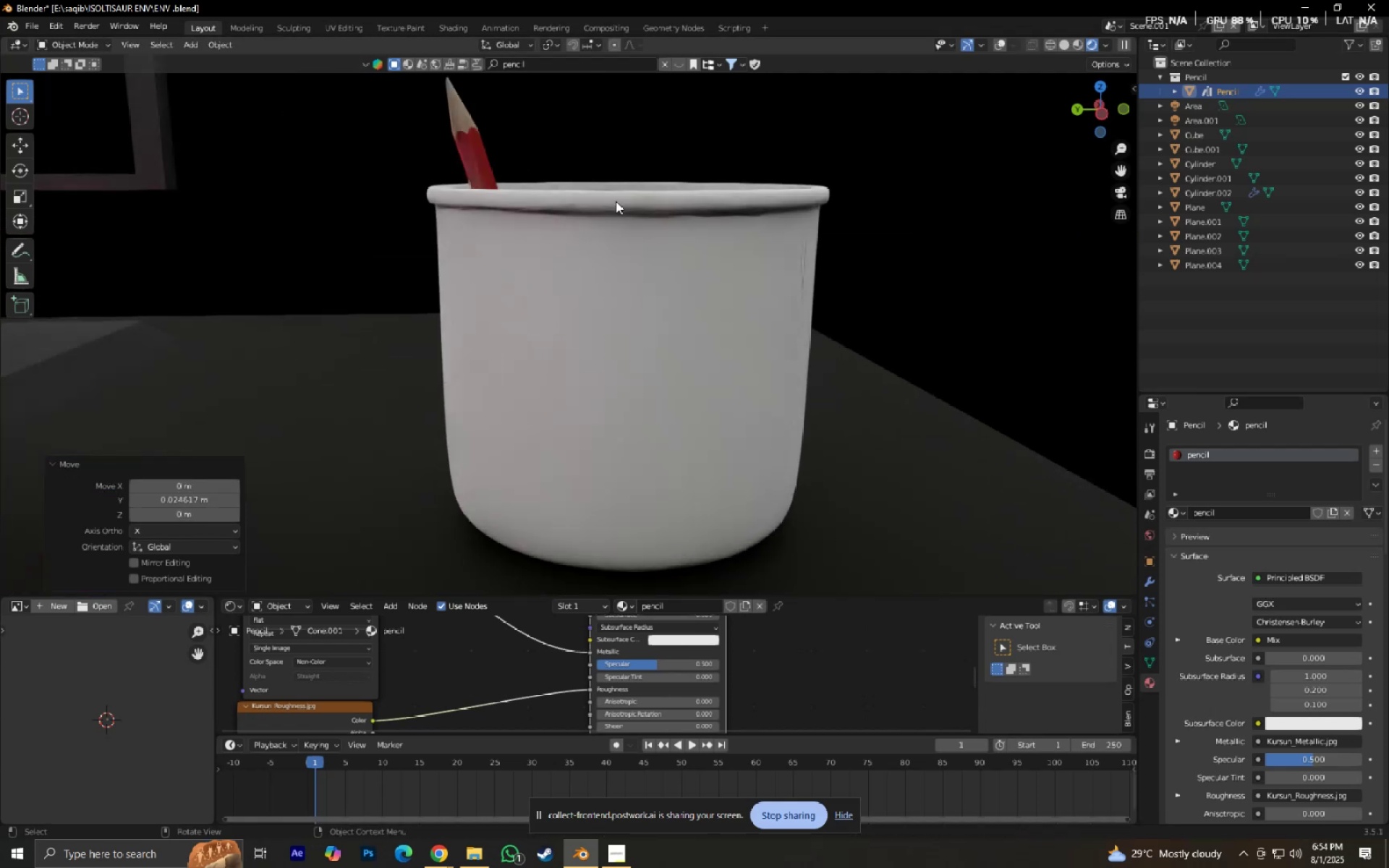 
key(S)
 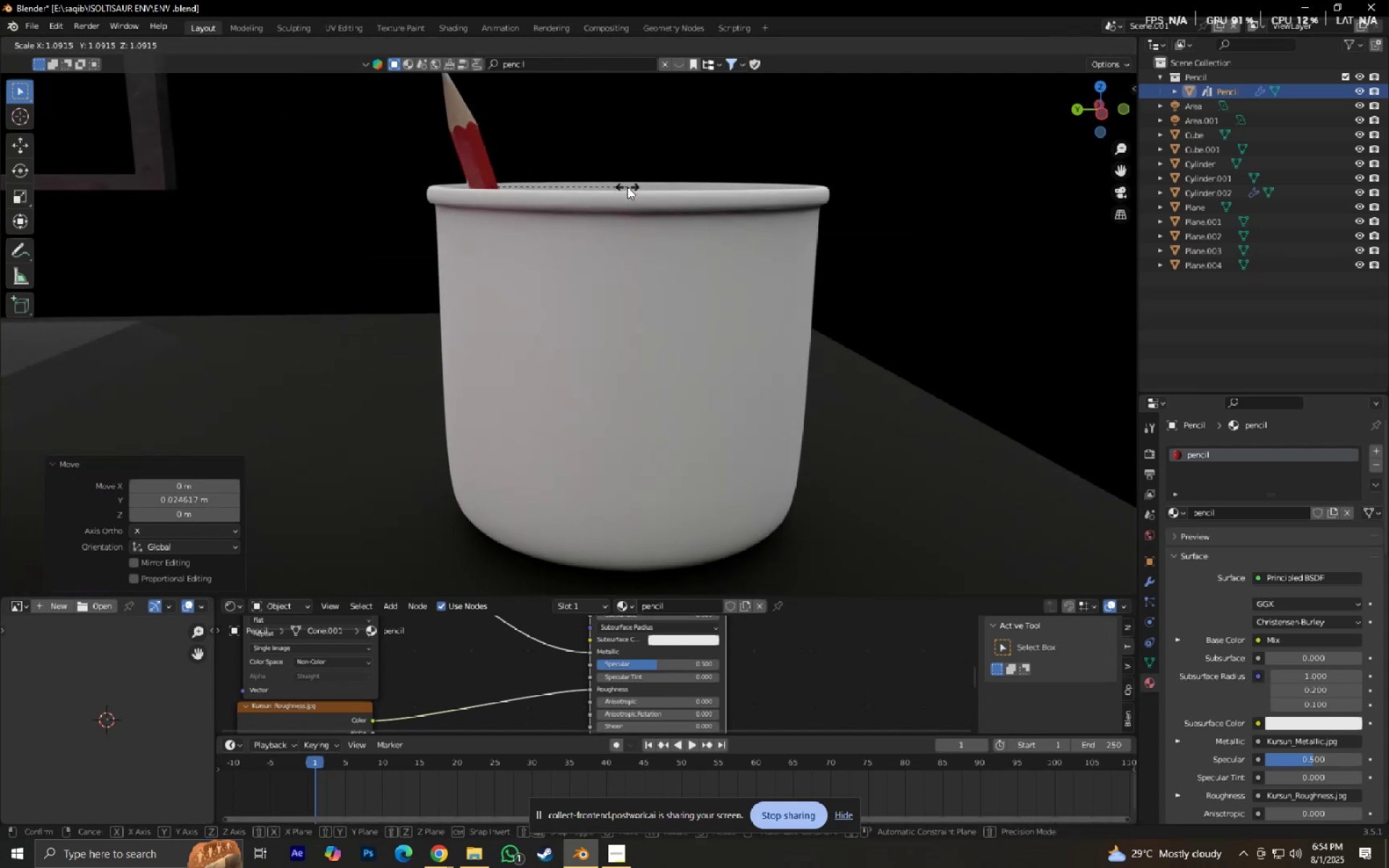 
left_click([627, 187])
 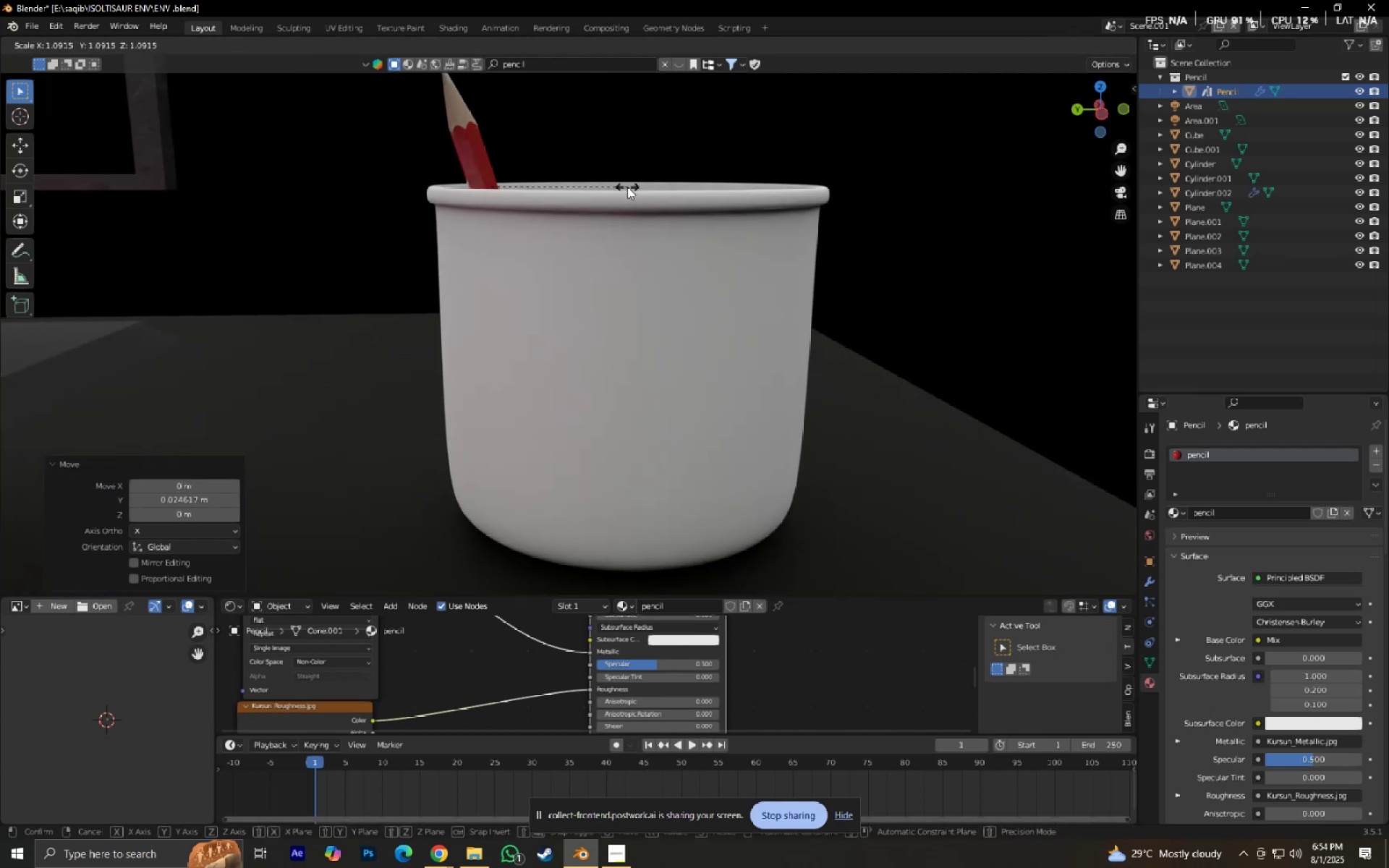 
type(gz)
 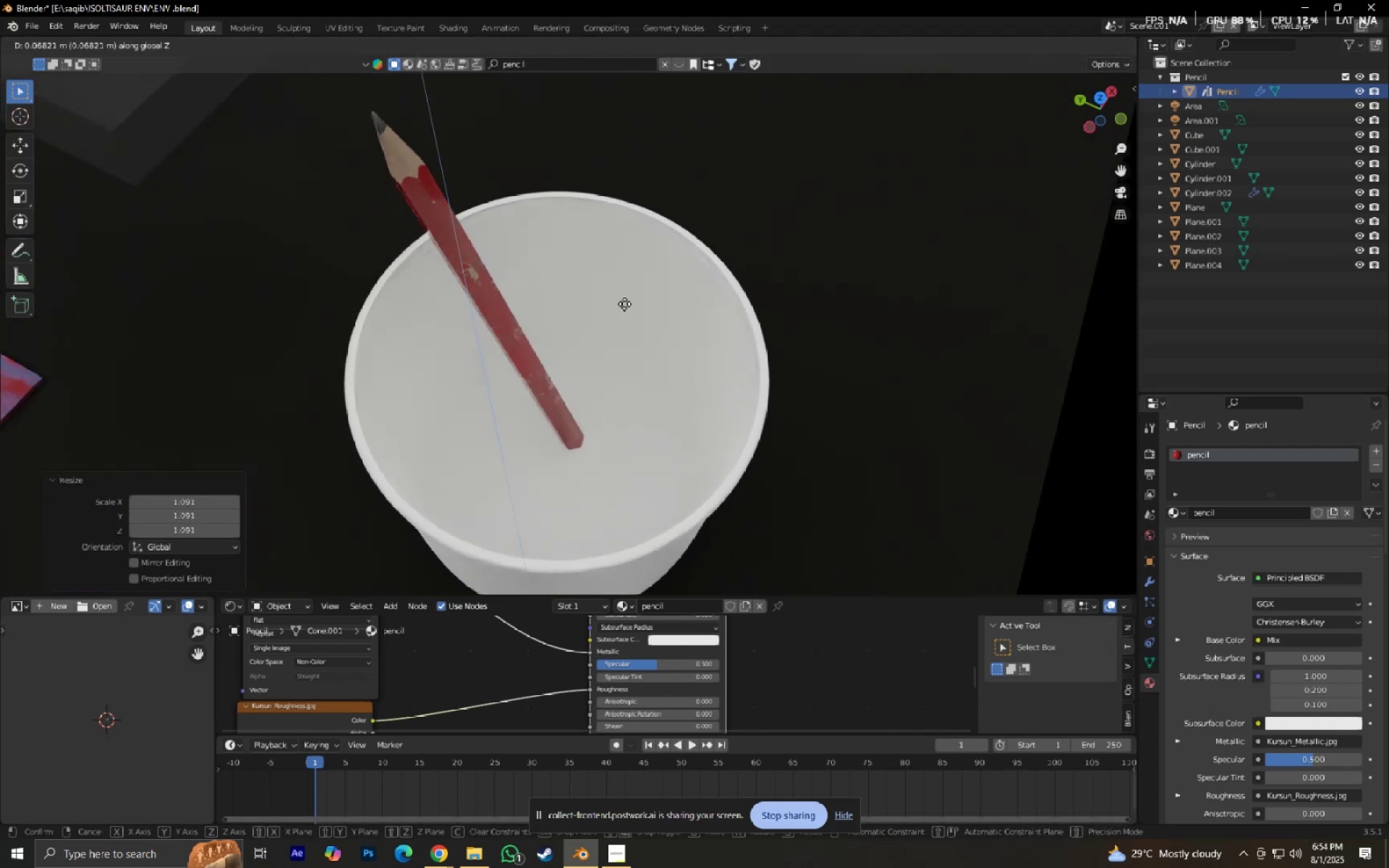 
left_click([624, 304])
 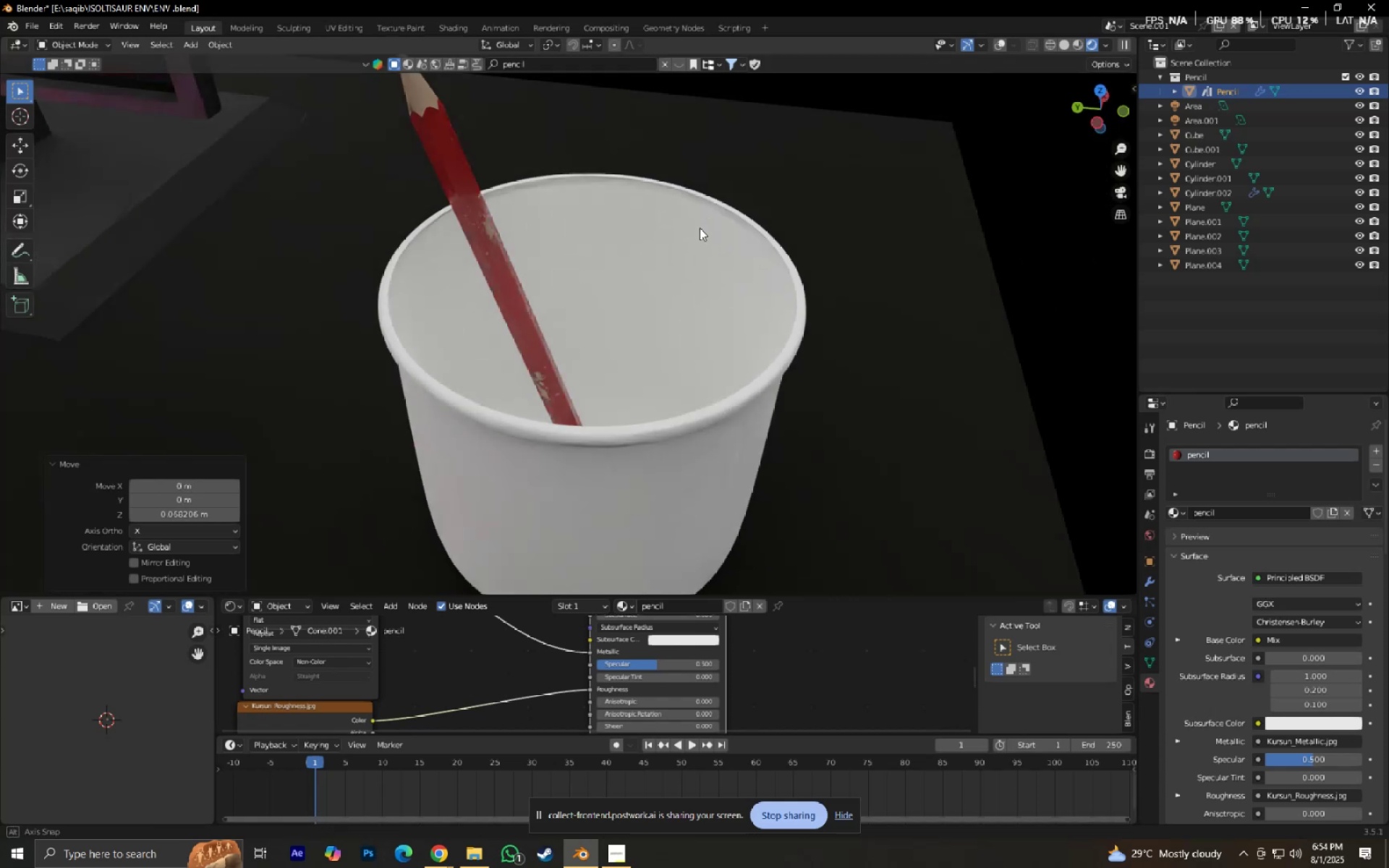 
scroll: coordinate [719, 223], scroll_direction: down, amount: 5.0
 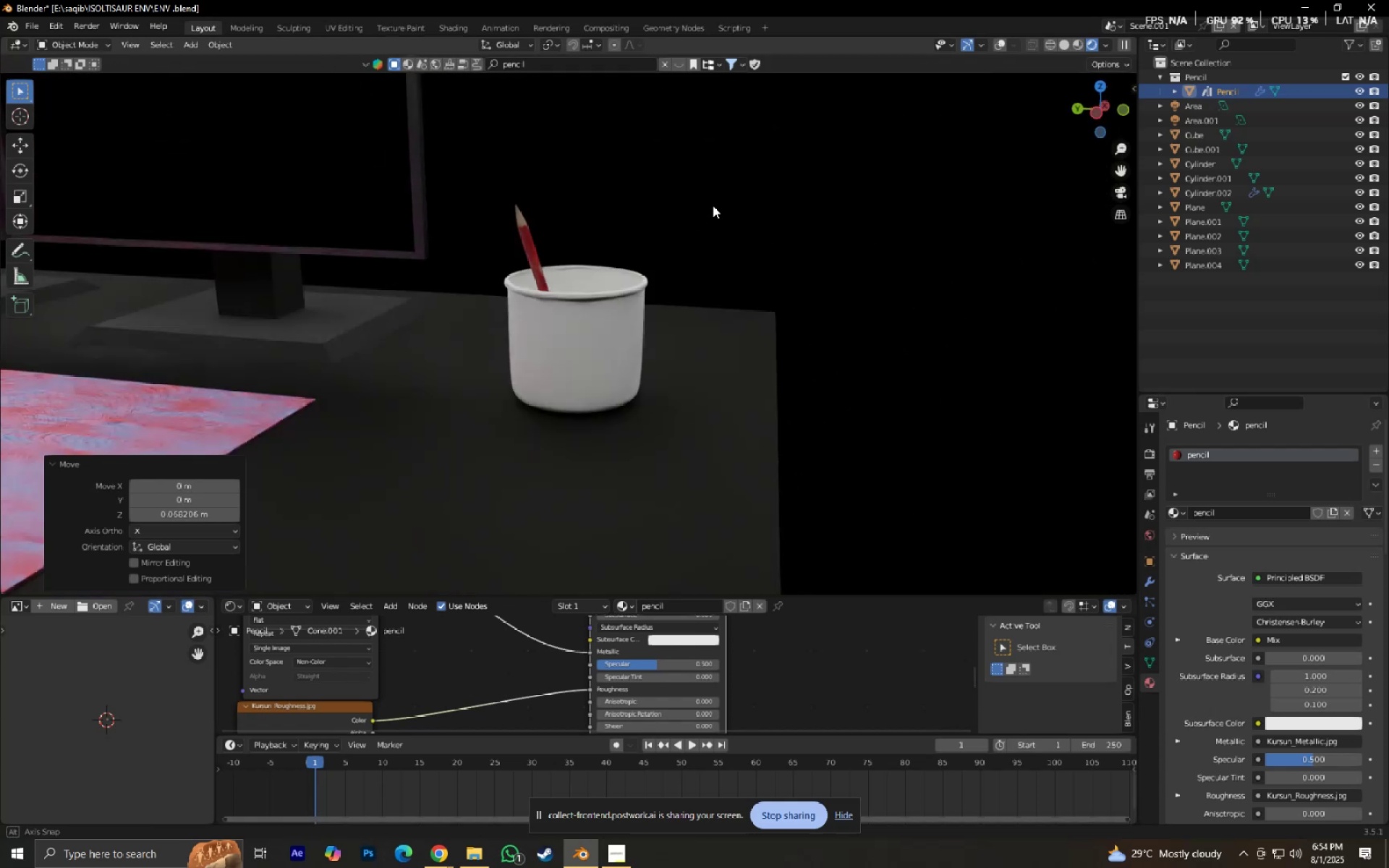 
scroll: coordinate [557, 335], scroll_direction: up, amount: 4.0
 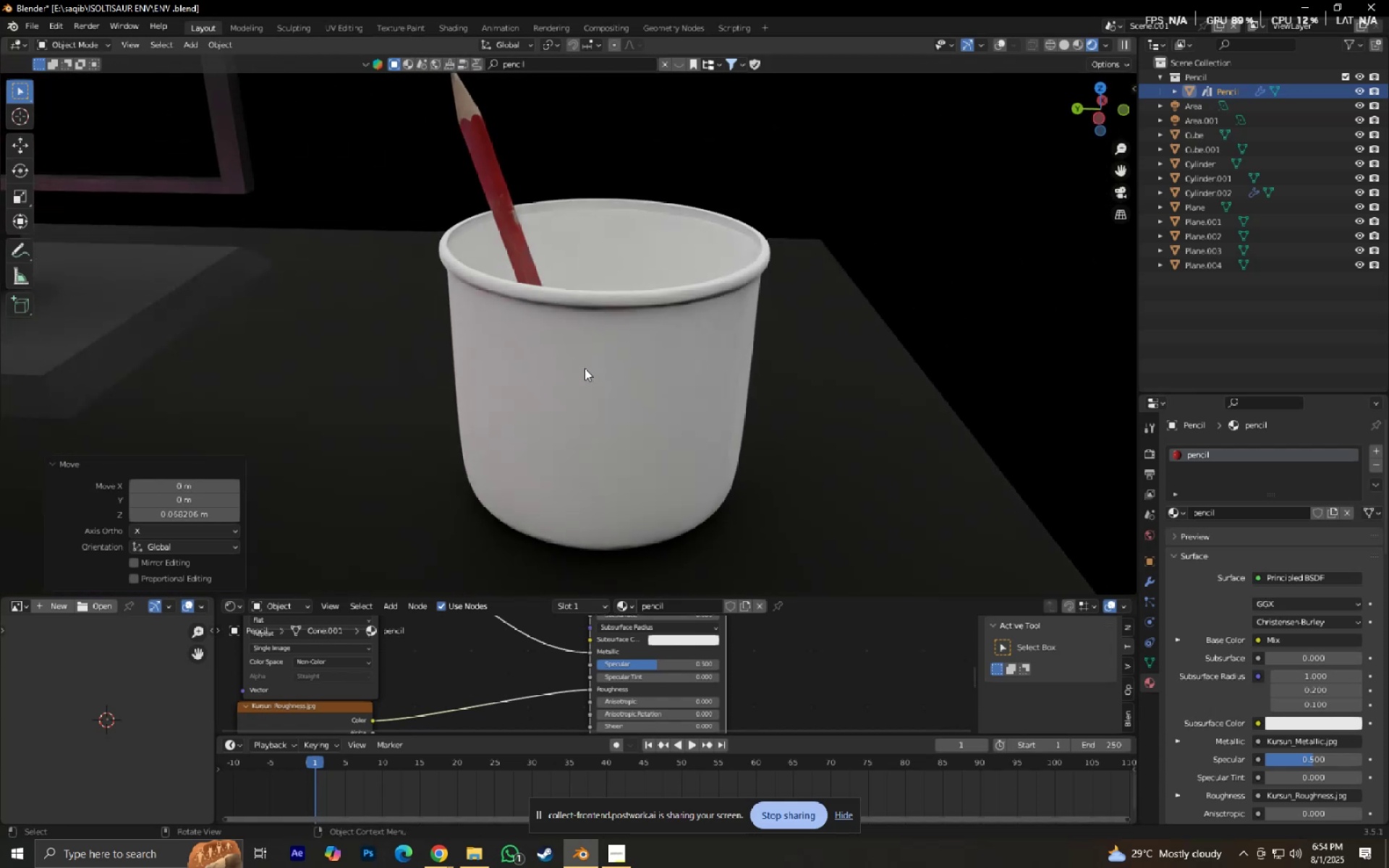 
scroll: coordinate [592, 368], scroll_direction: down, amount: 5.0
 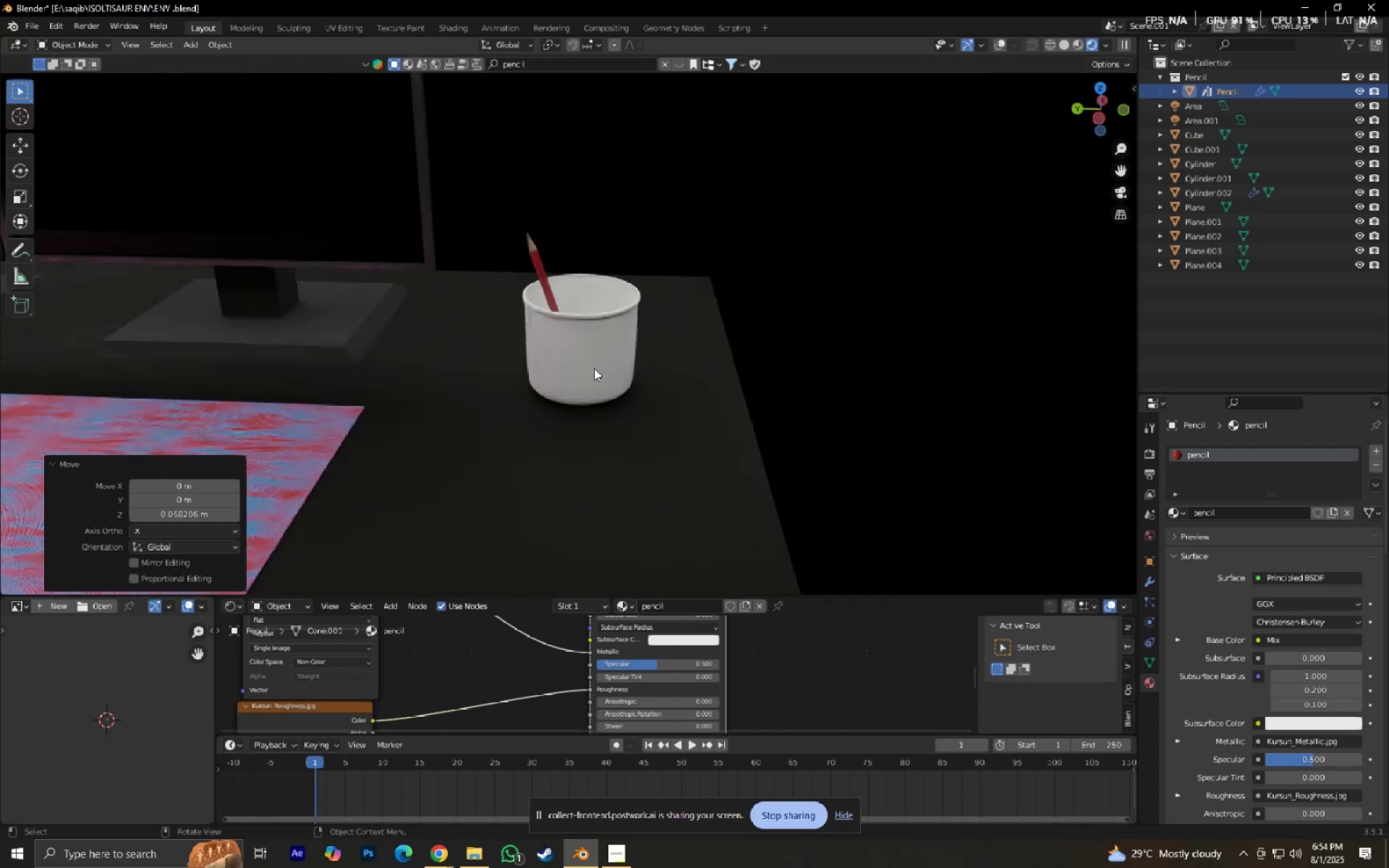 
key(Control+S)
 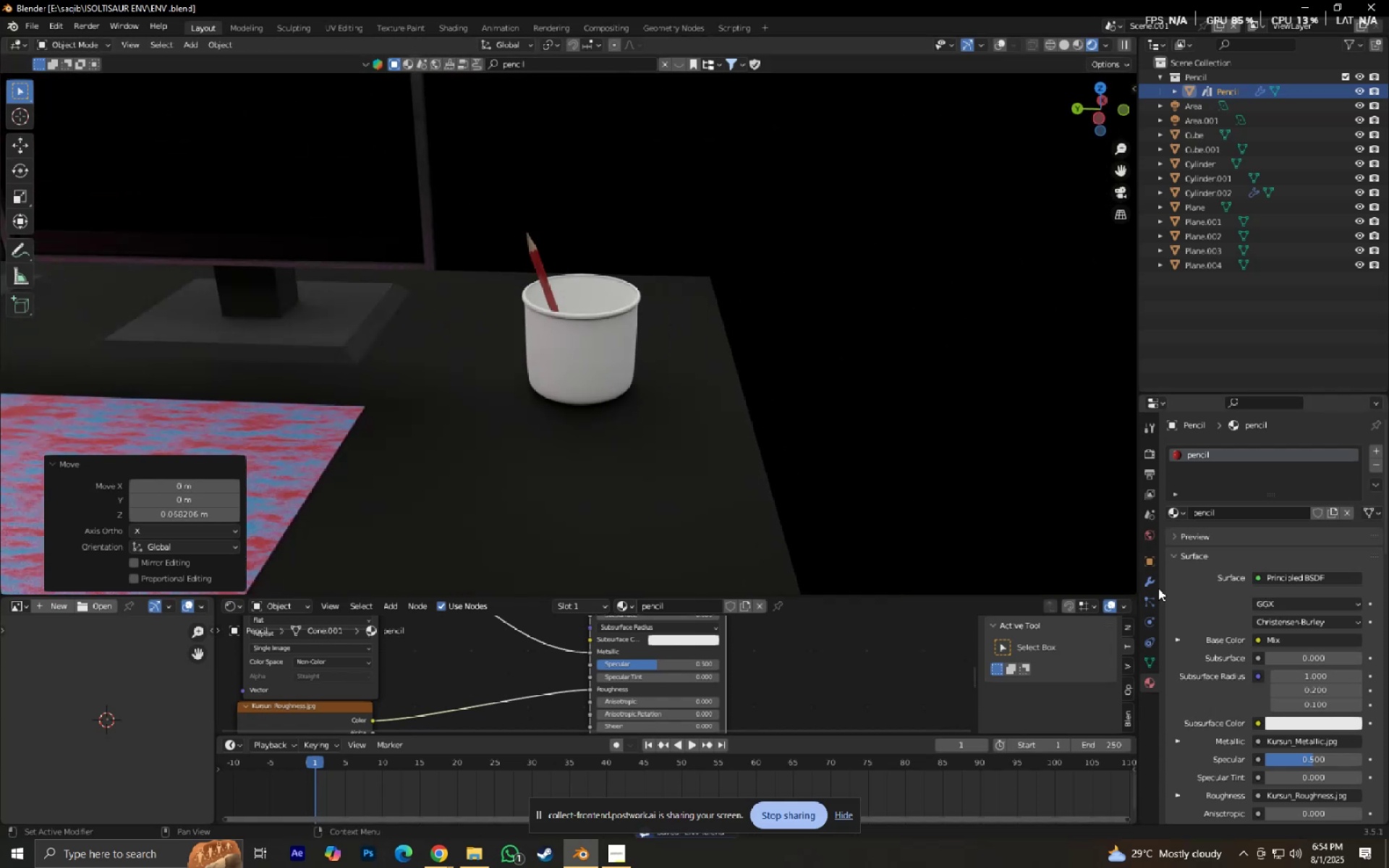 
left_click([1143, 581])
 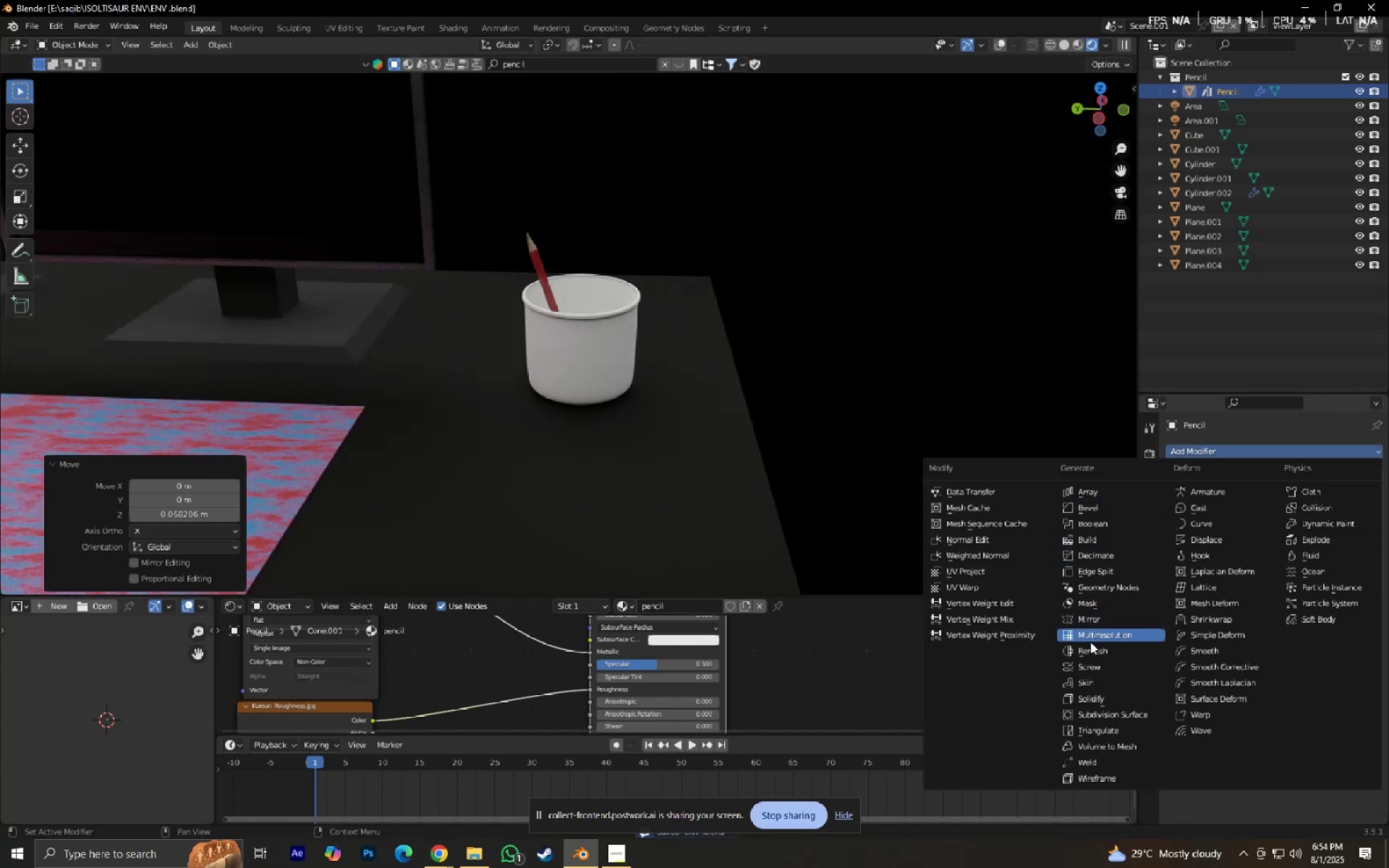 
wait(8.49)
 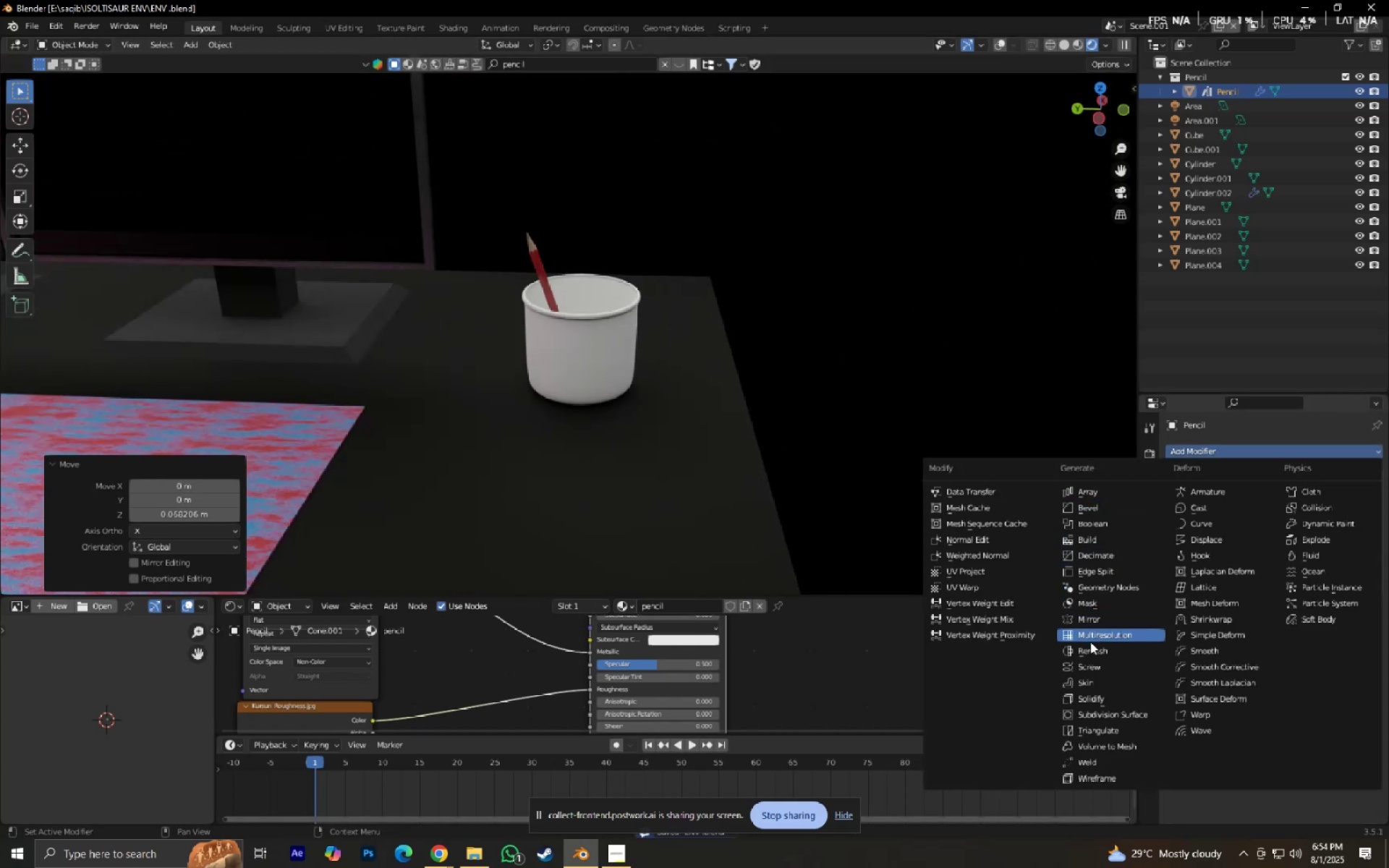 
left_click([1080, 493])
 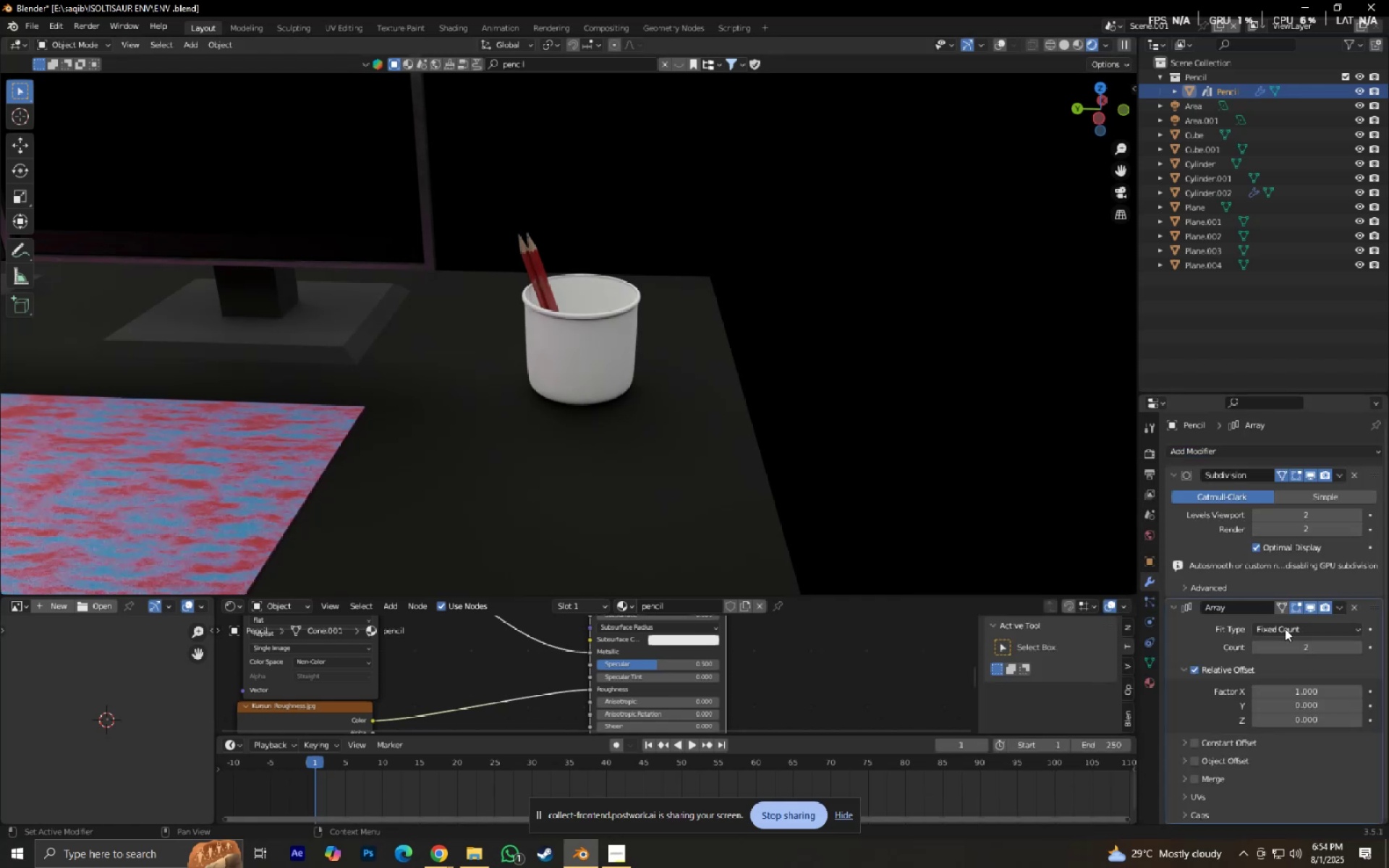 
scroll: coordinate [742, 422], scroll_direction: up, amount: 4.0
 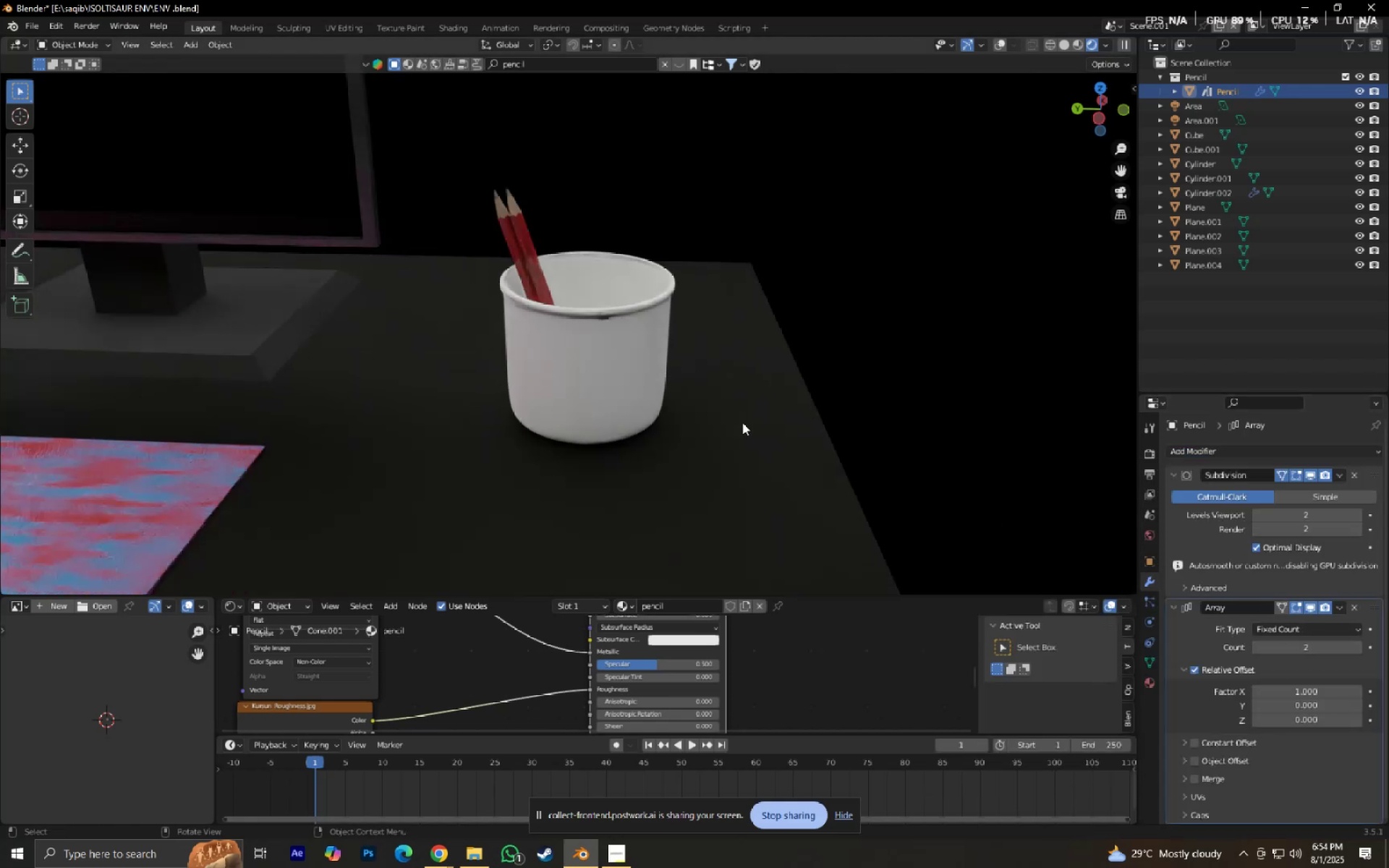 
hold_key(key=ShiftLeft, duration=0.45)
 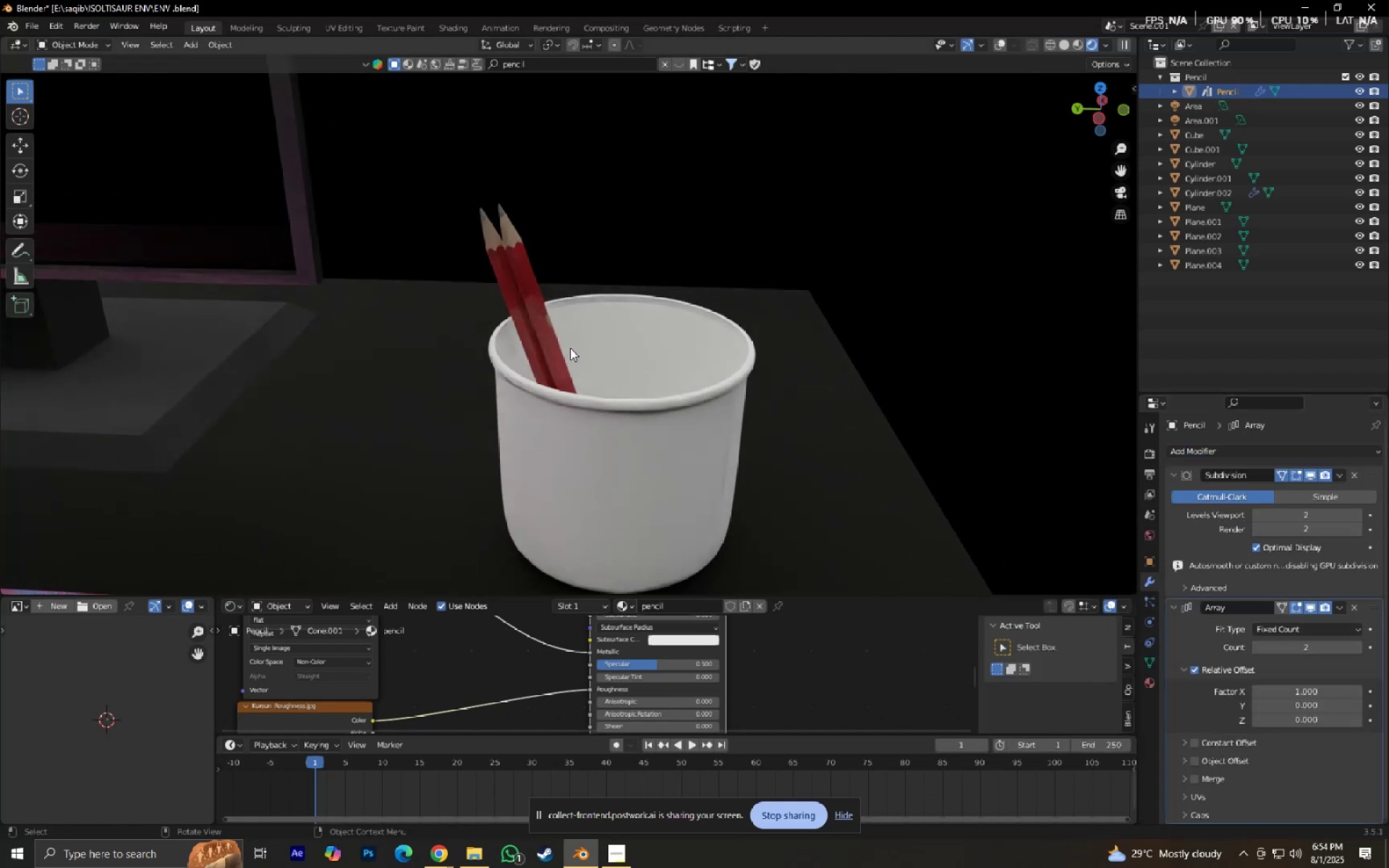 
scroll: coordinate [573, 350], scroll_direction: up, amount: 2.0
 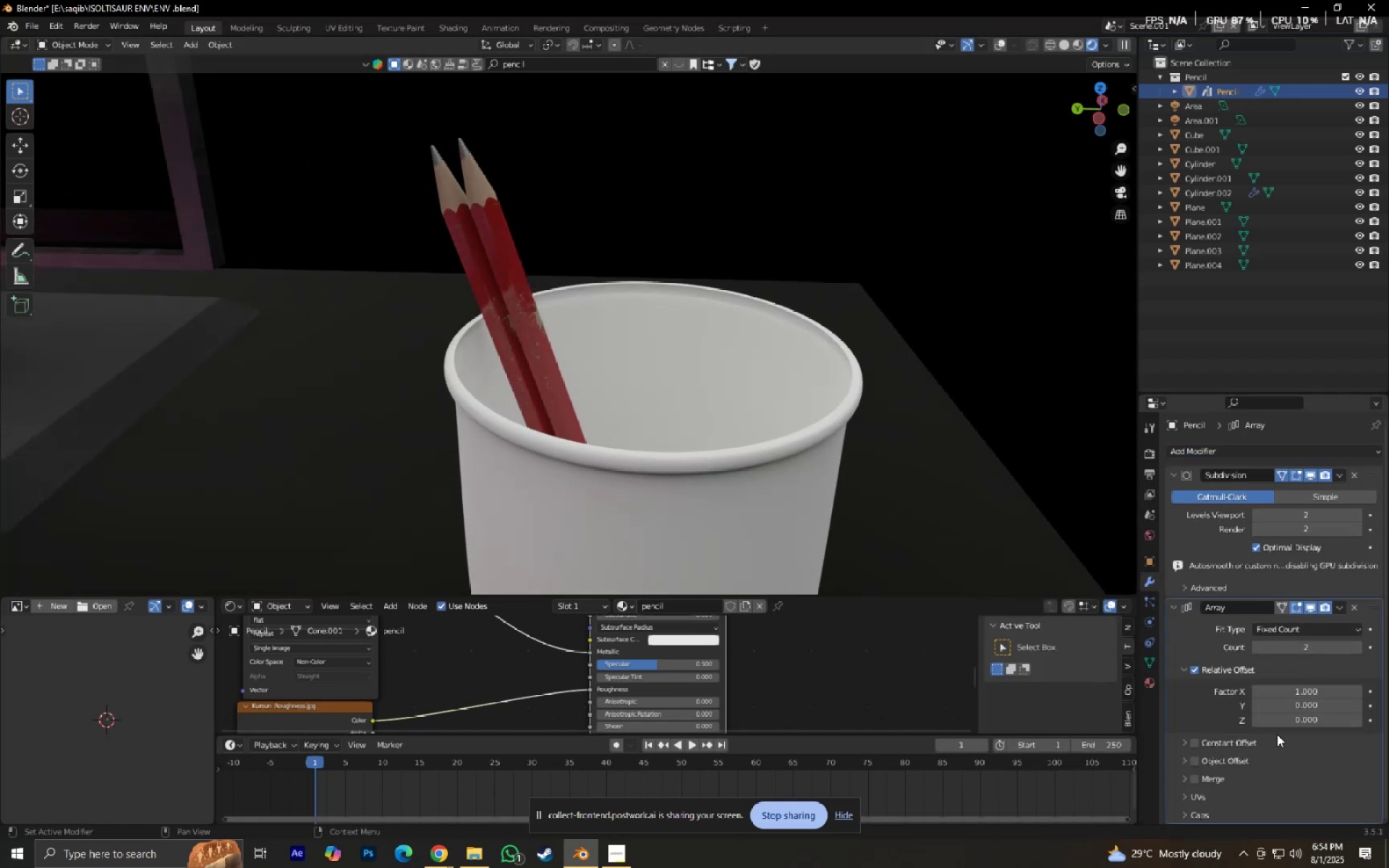 
left_click([1204, 746])
 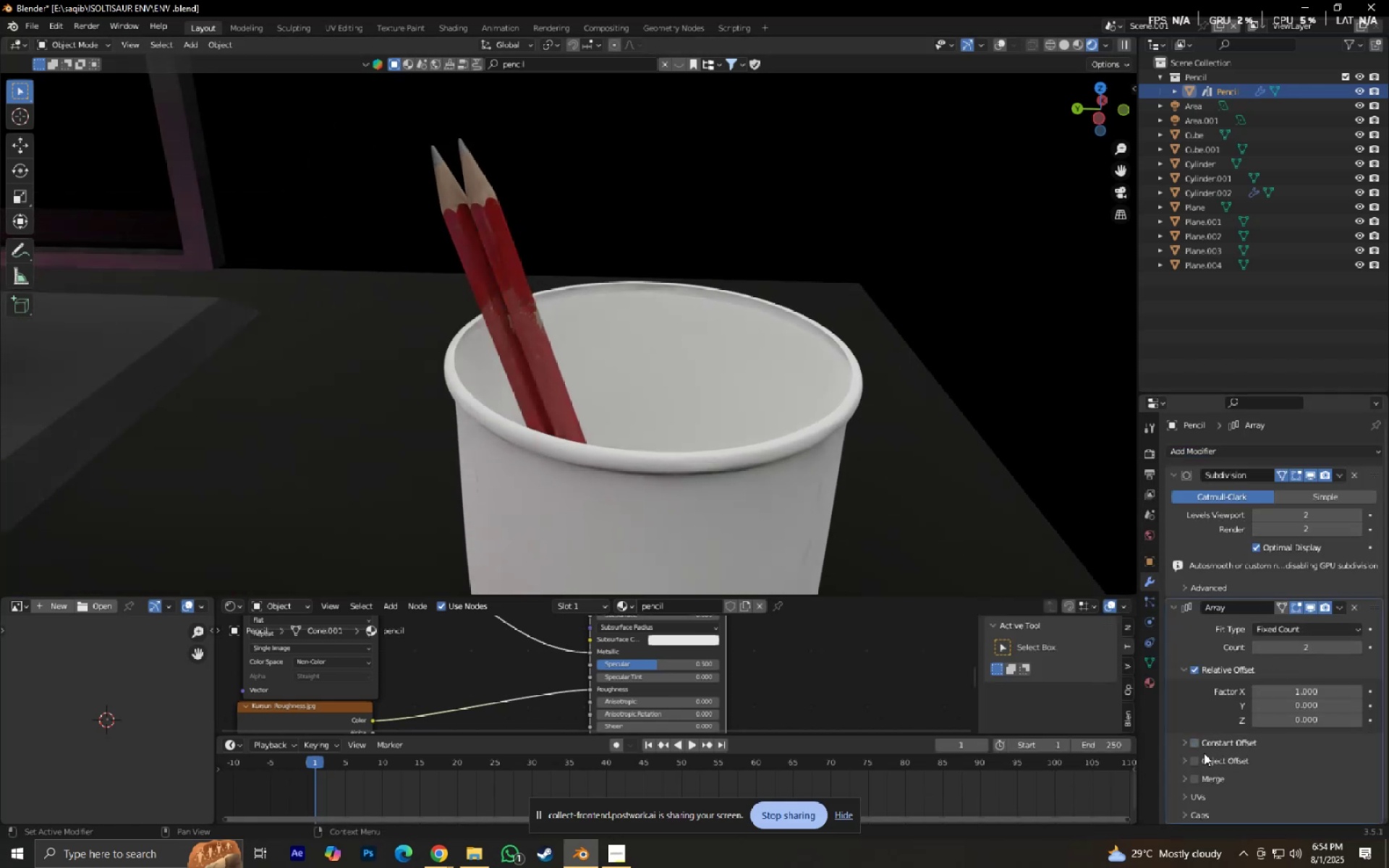 
double_click([1203, 763])
 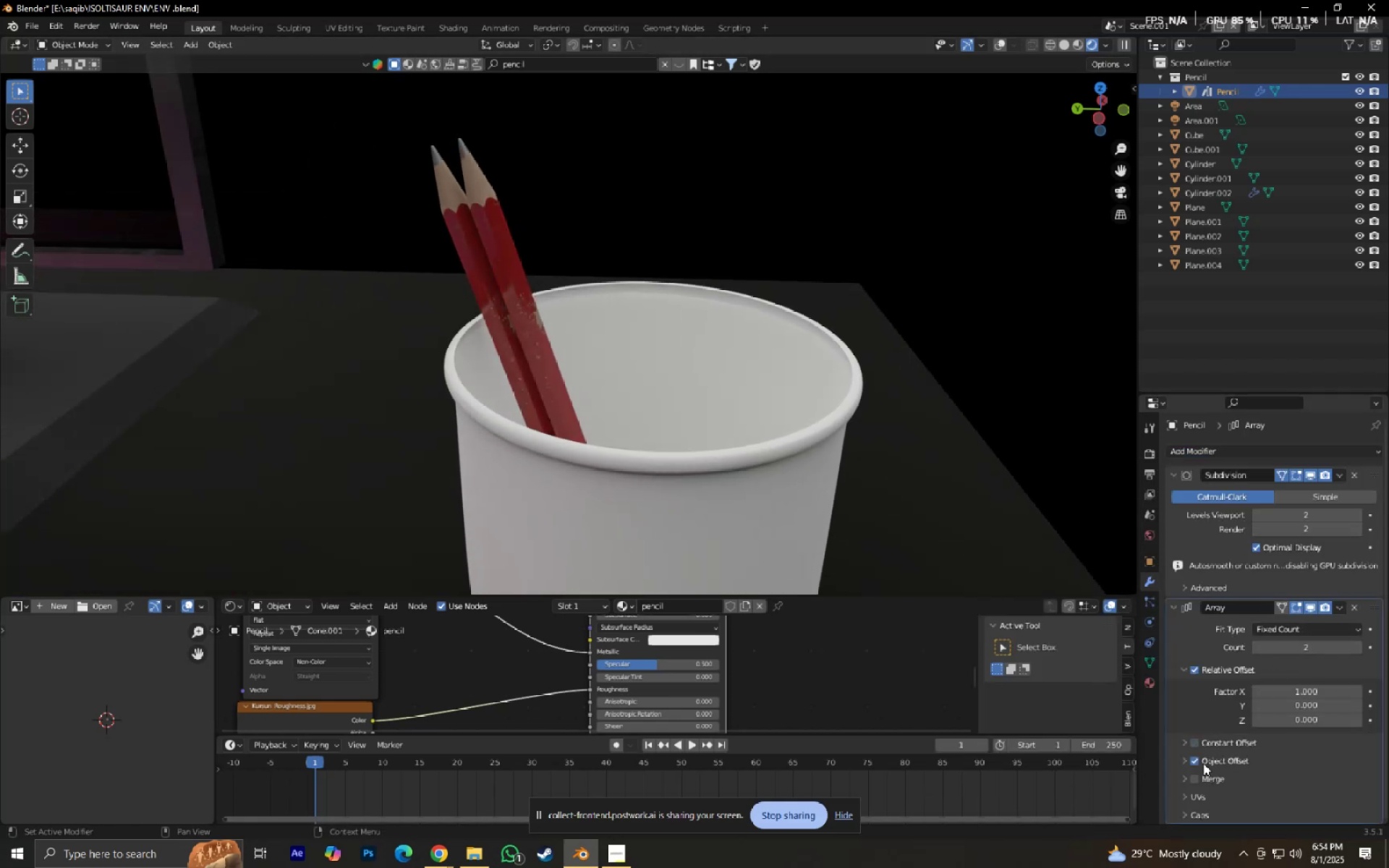 
left_click([1203, 763])
 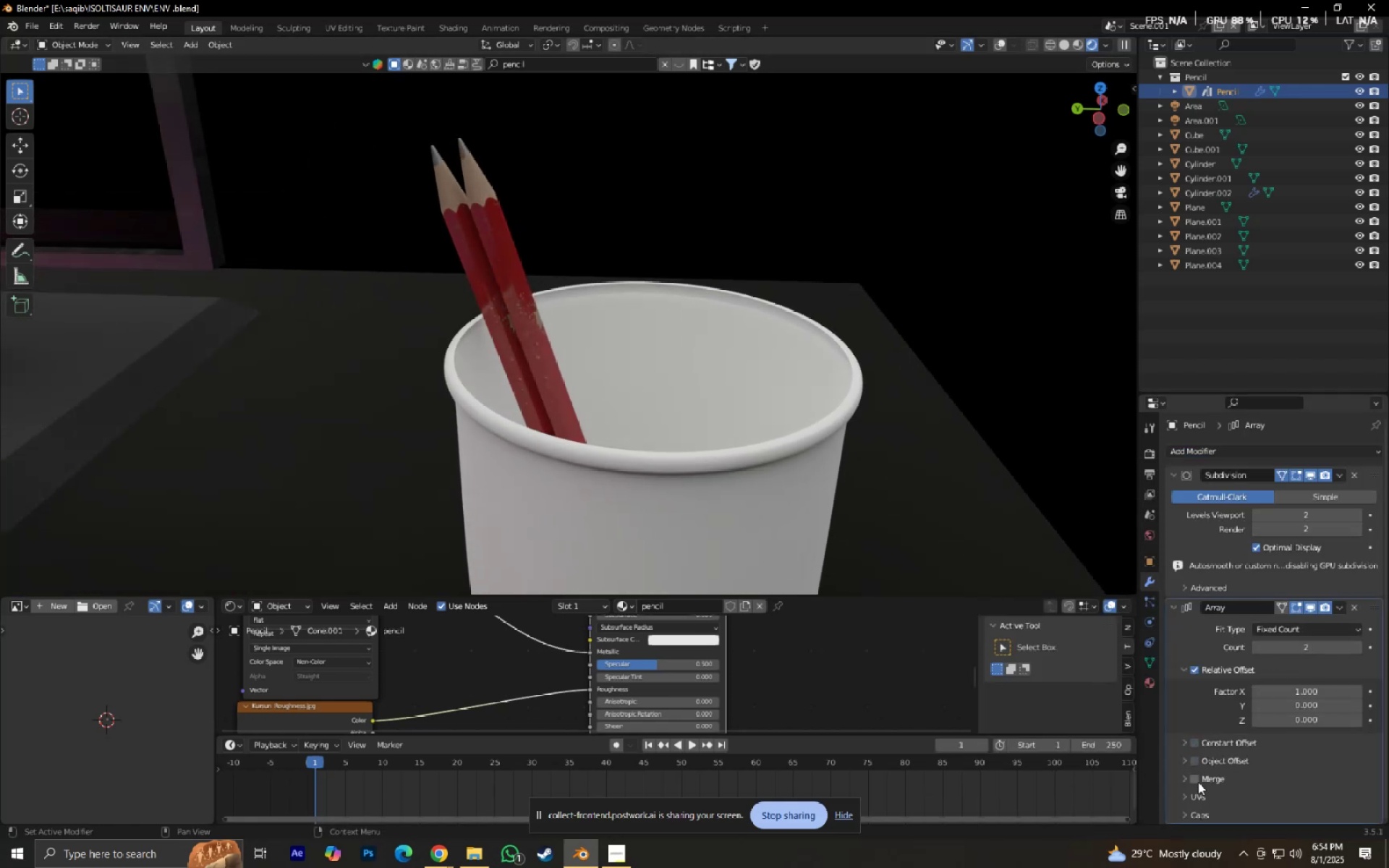 
left_click([1198, 781])
 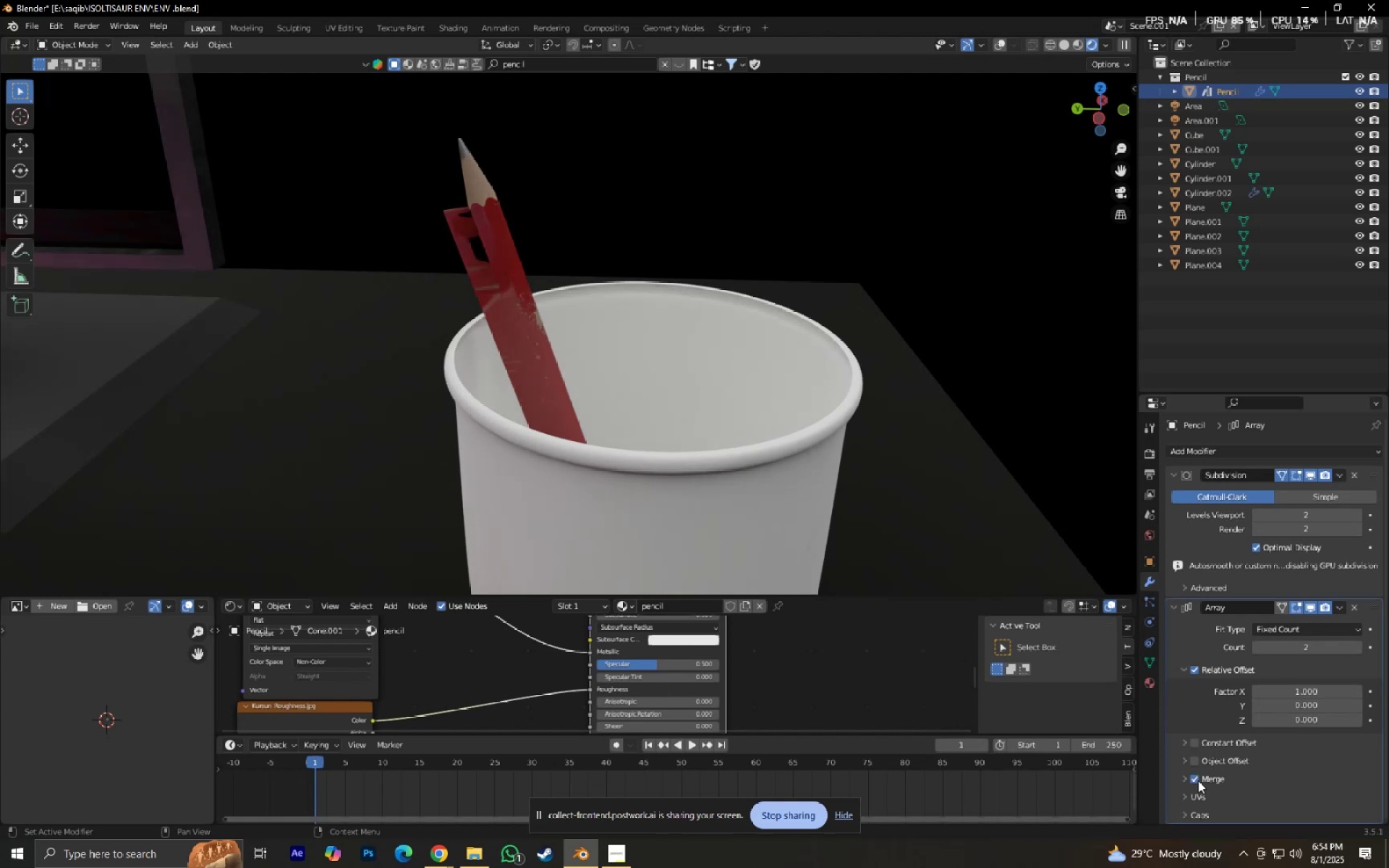 
left_click([1198, 780])
 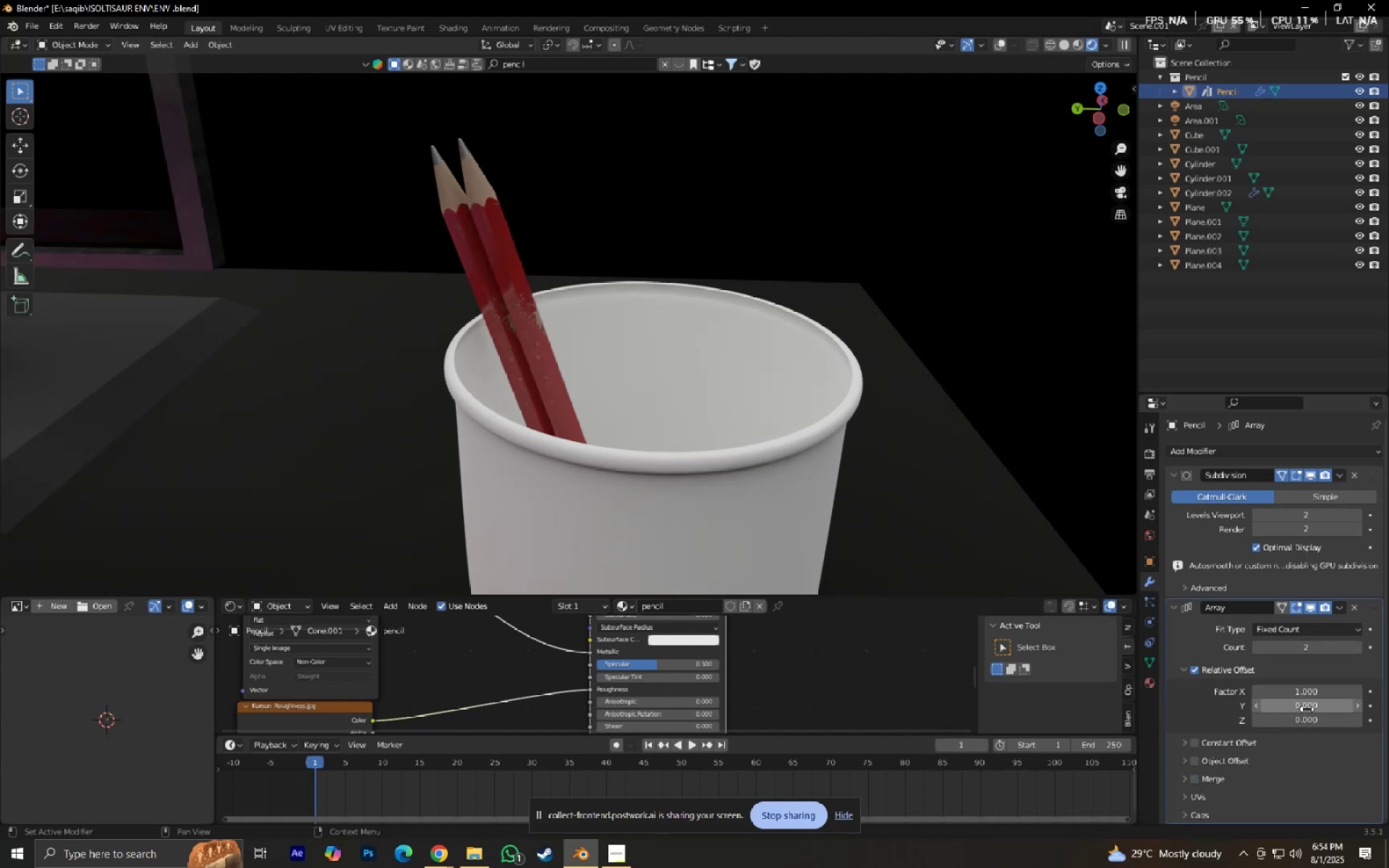 
left_click([1356, 649])
 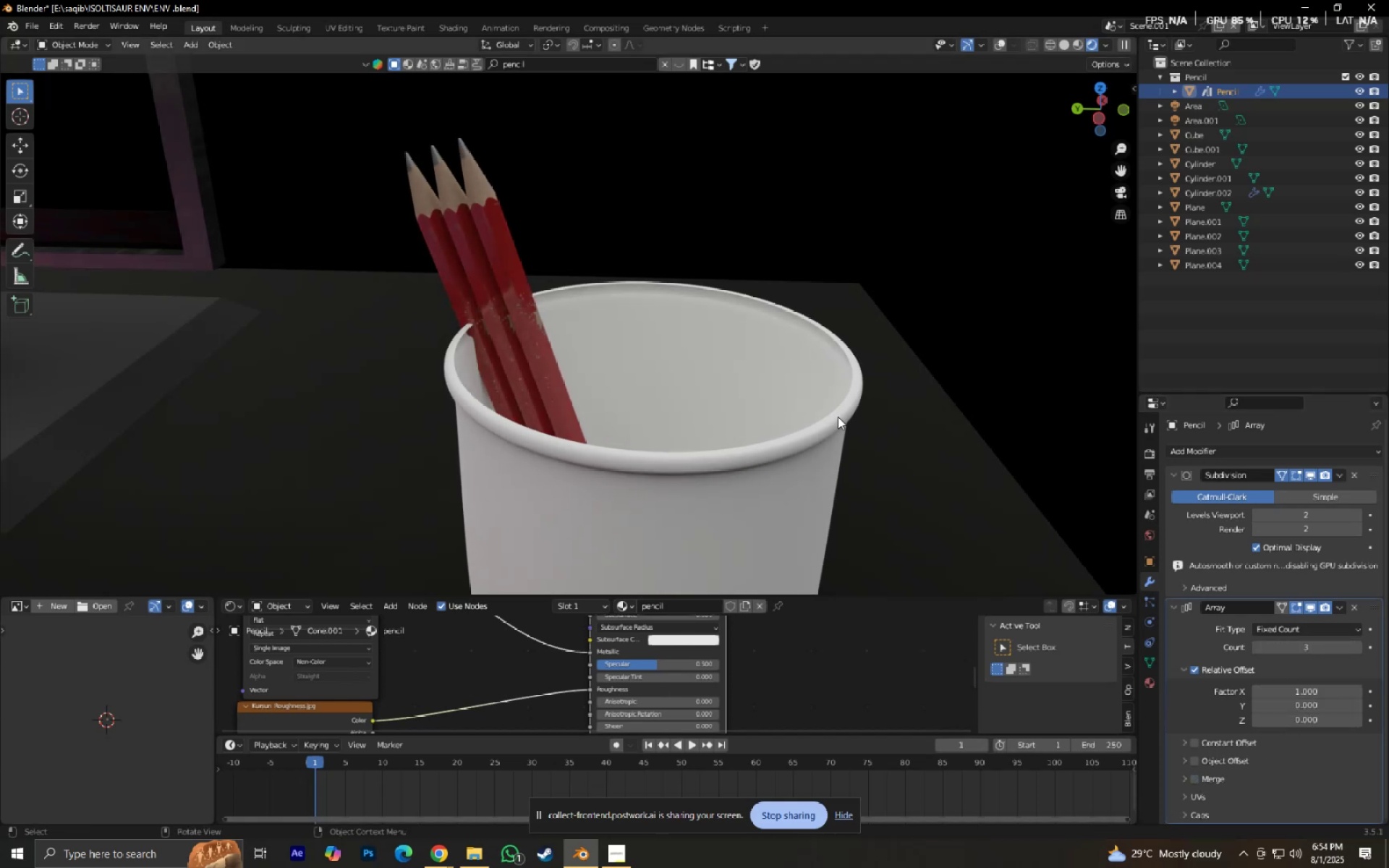 
type(rz90)
key(NumpadEnter)
 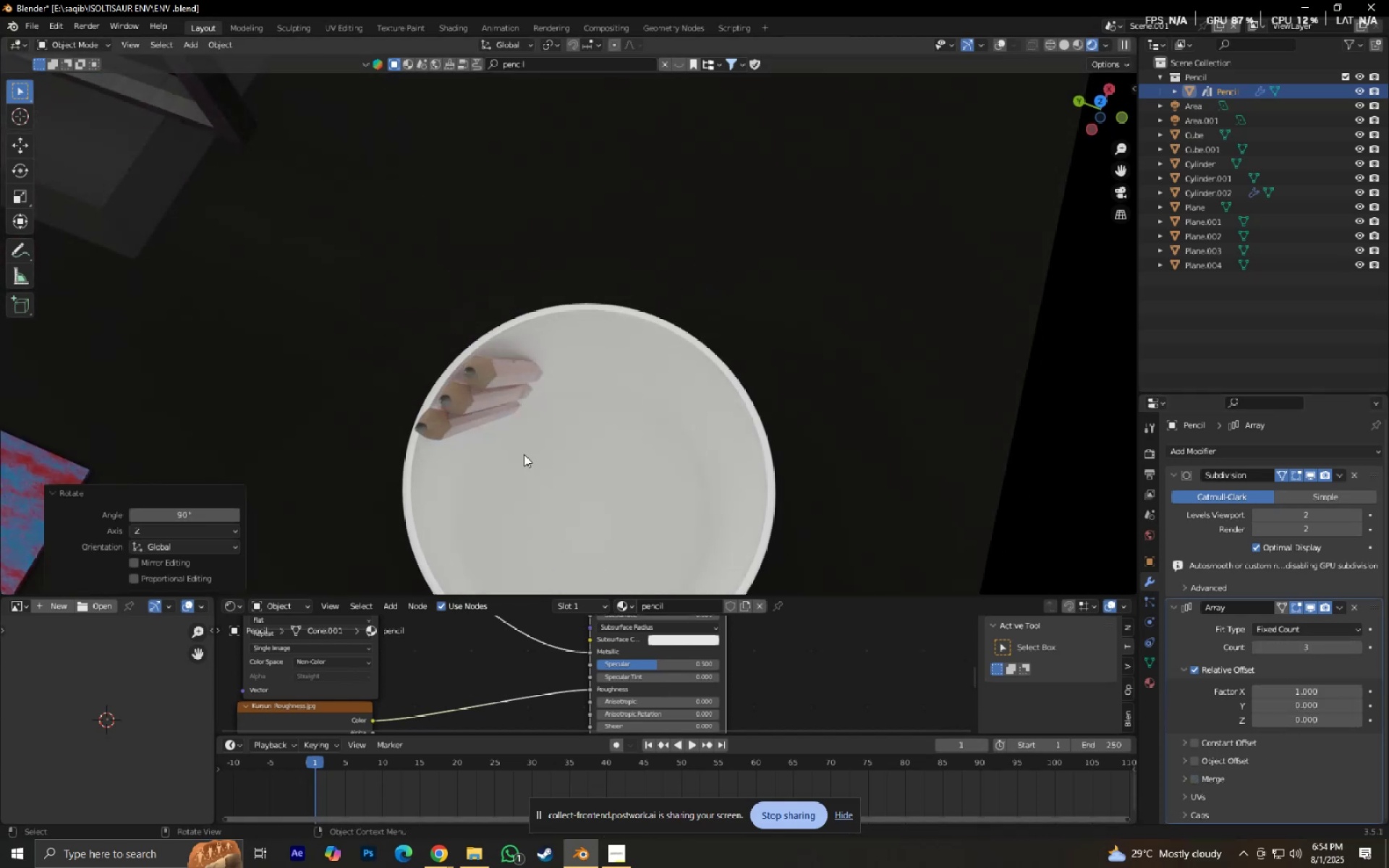 
key(Control+Z)
 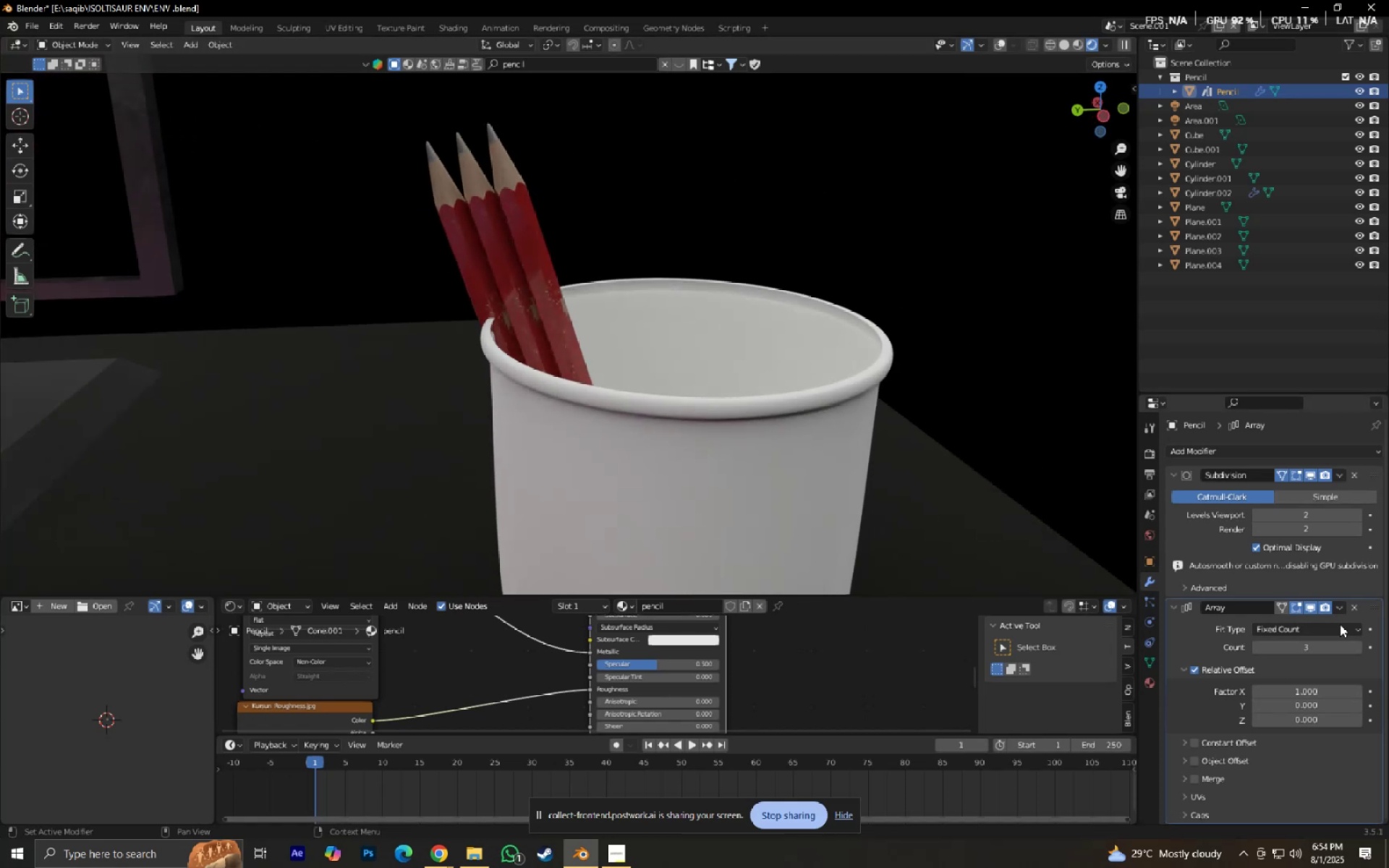 
left_click([1328, 635])
 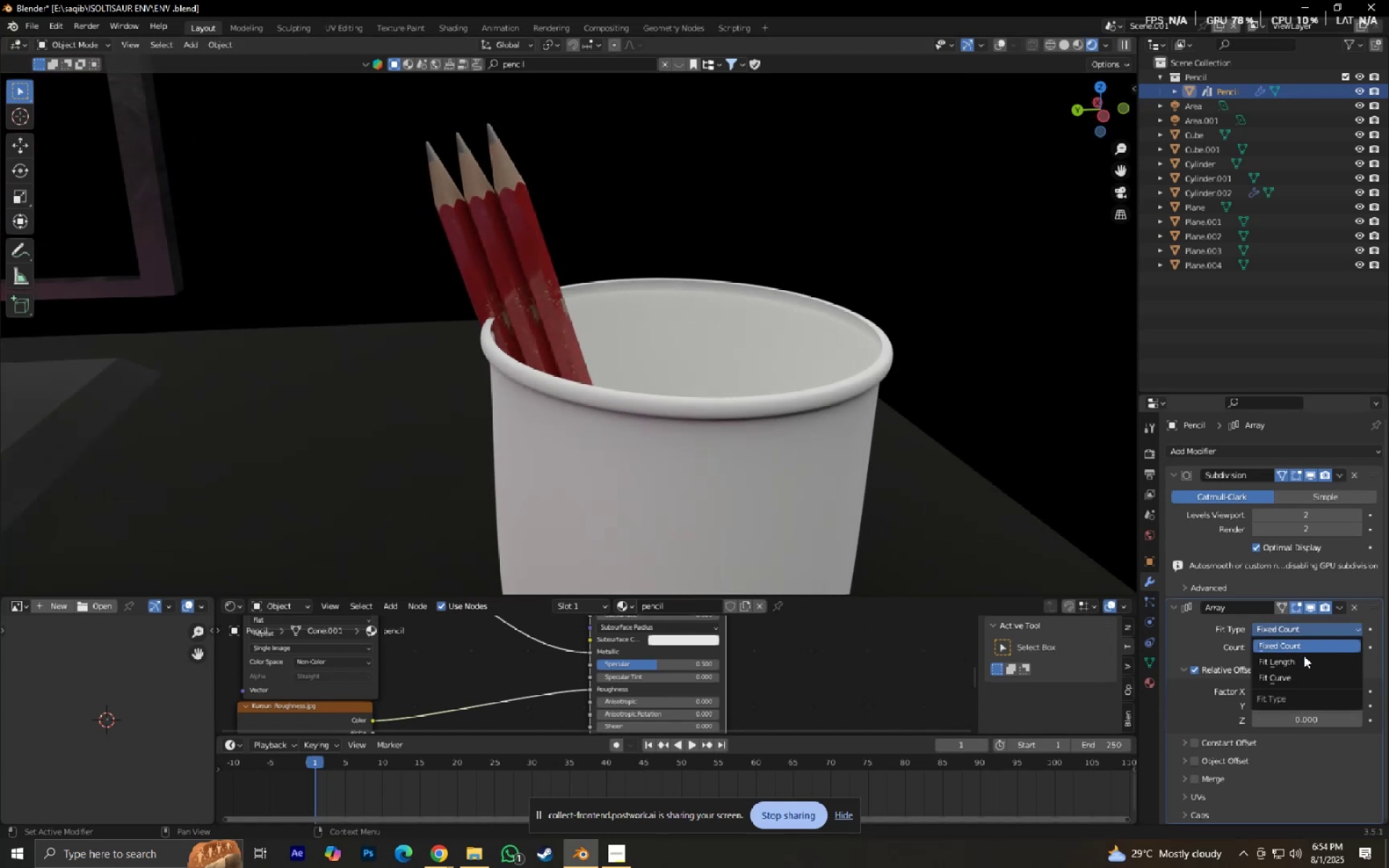 
left_click([1302, 660])
 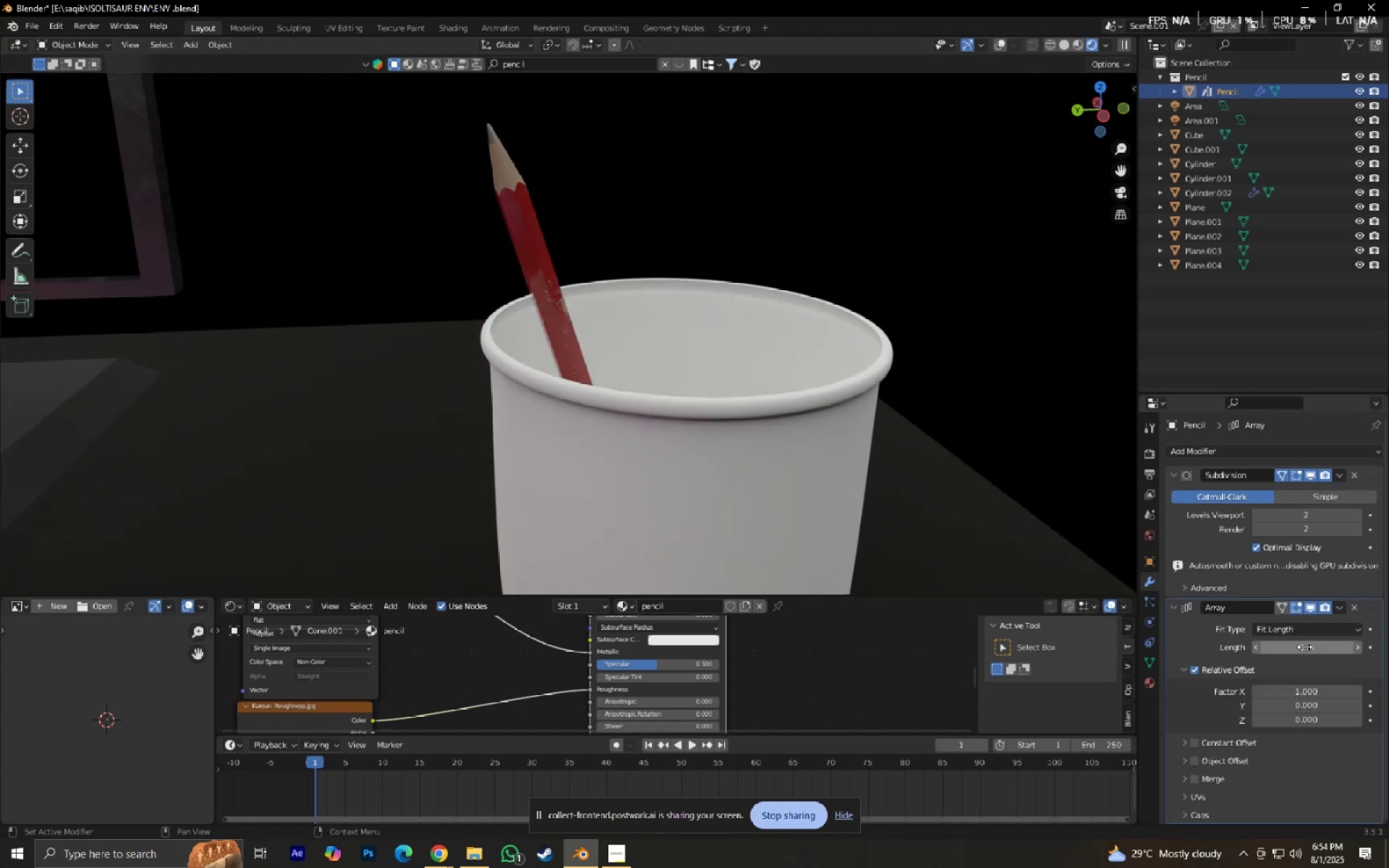 
left_click([1293, 631])
 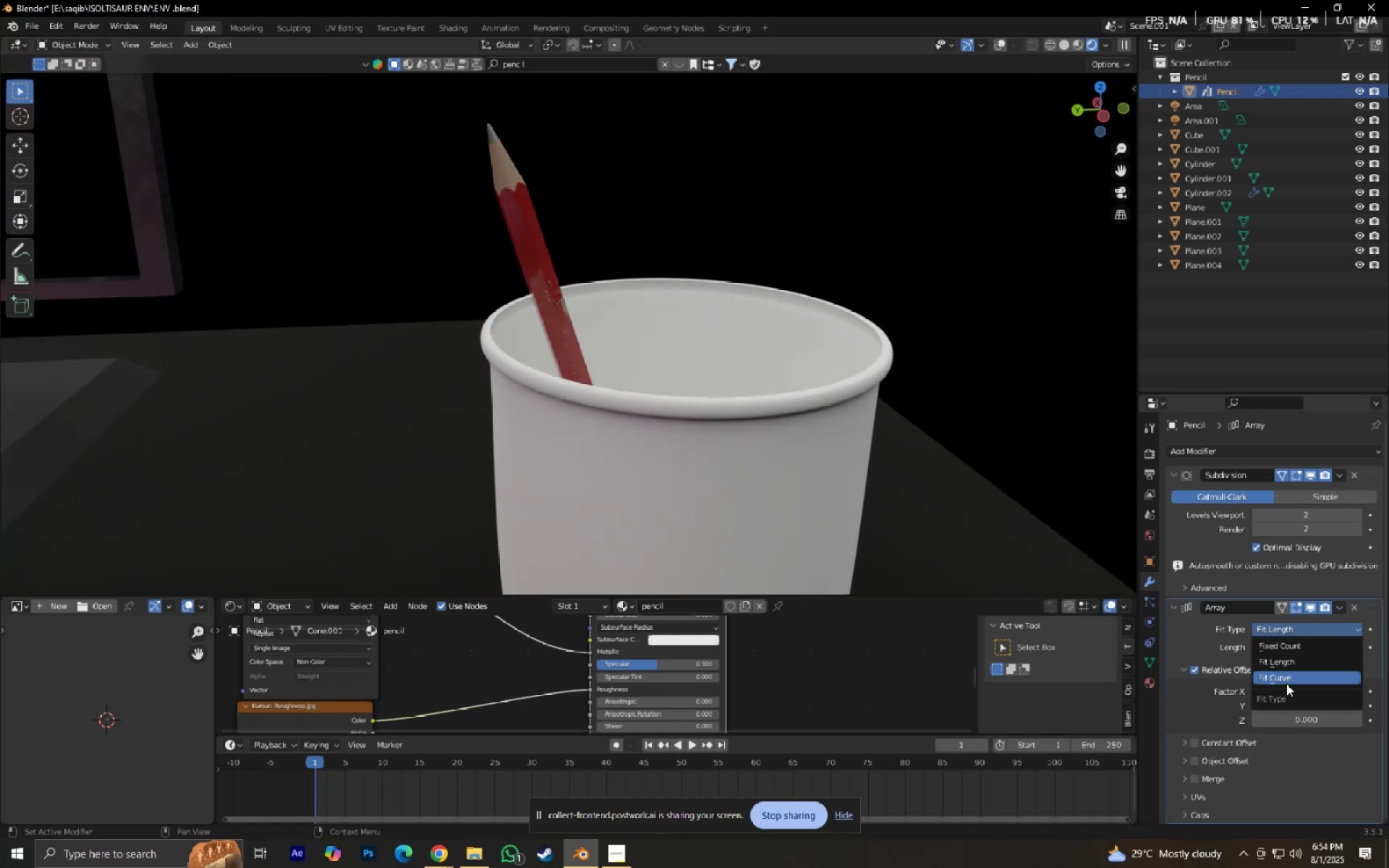 
left_click([1283, 678])
 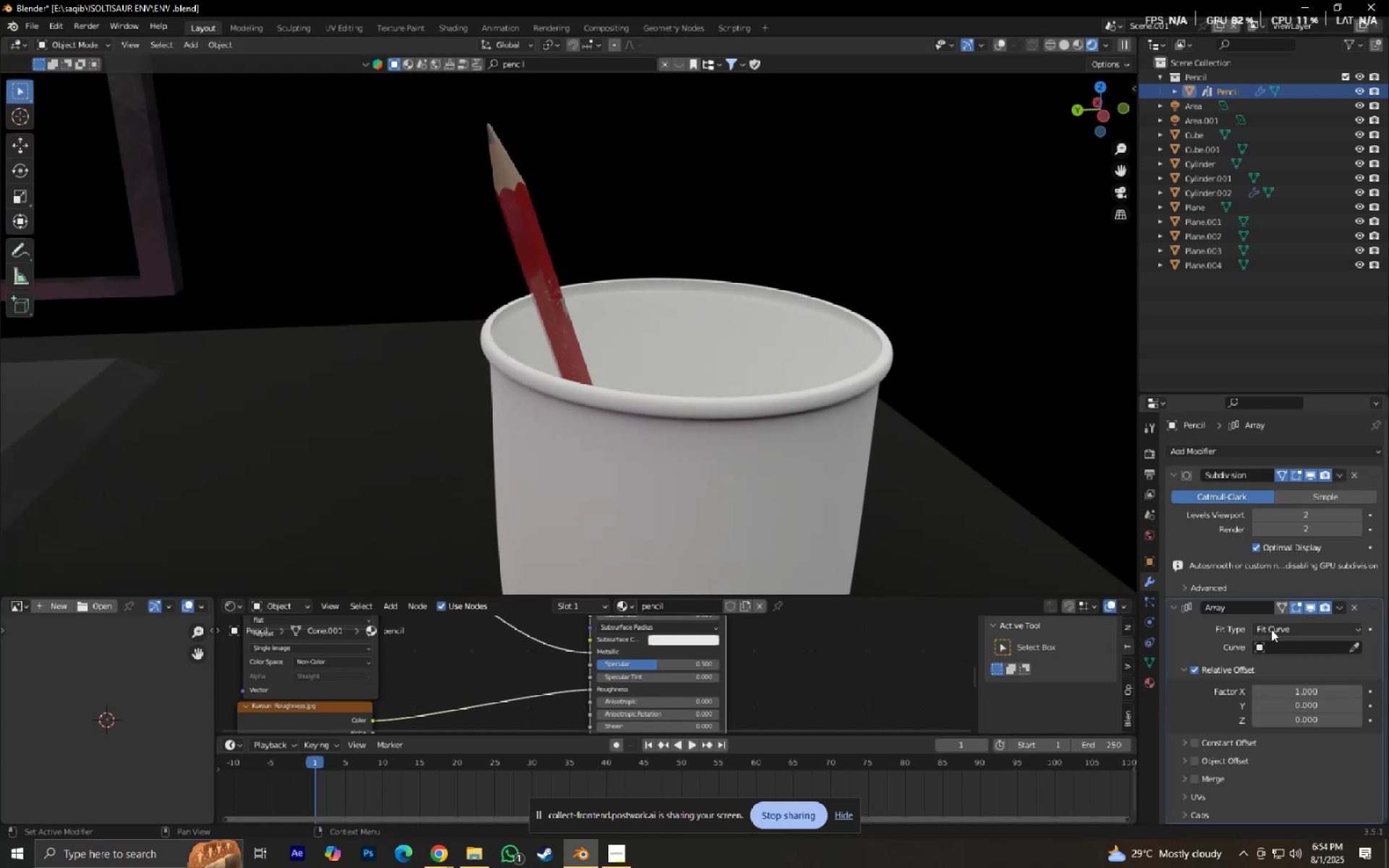 
left_click([1271, 629])
 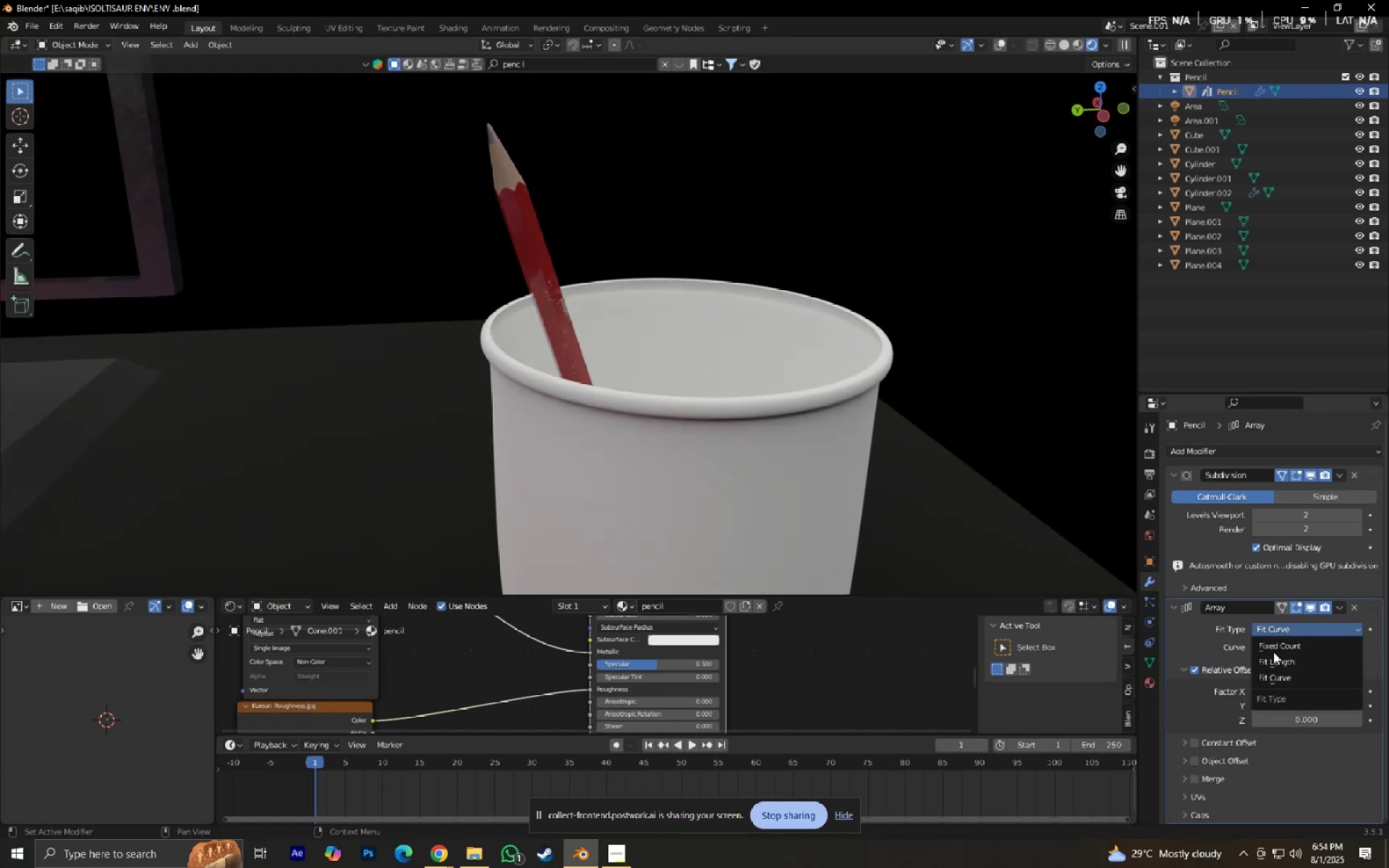 
left_click([1273, 649])
 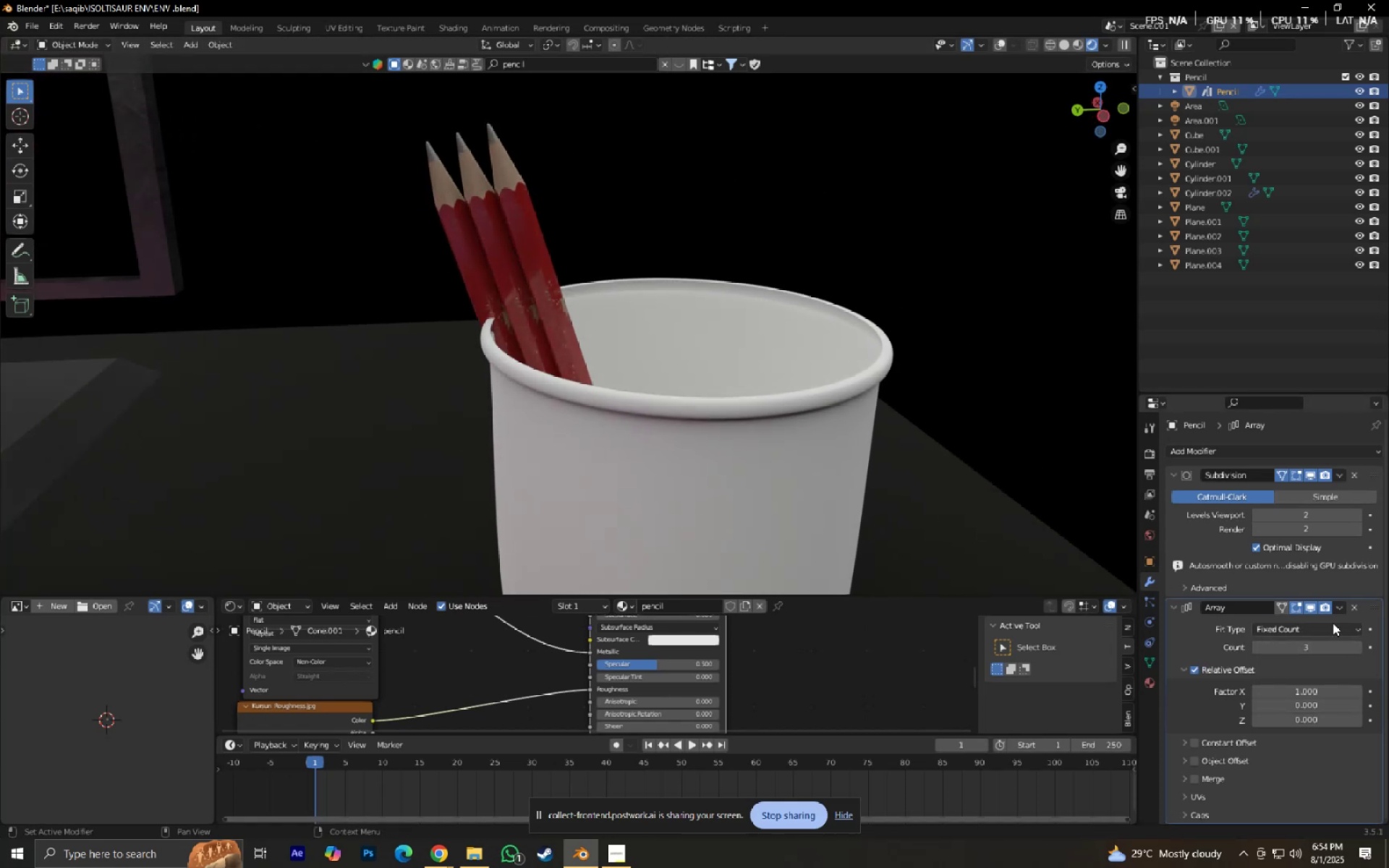 
left_click_drag(start_coordinate=[1370, 609], to_coordinate=[1344, 456])
 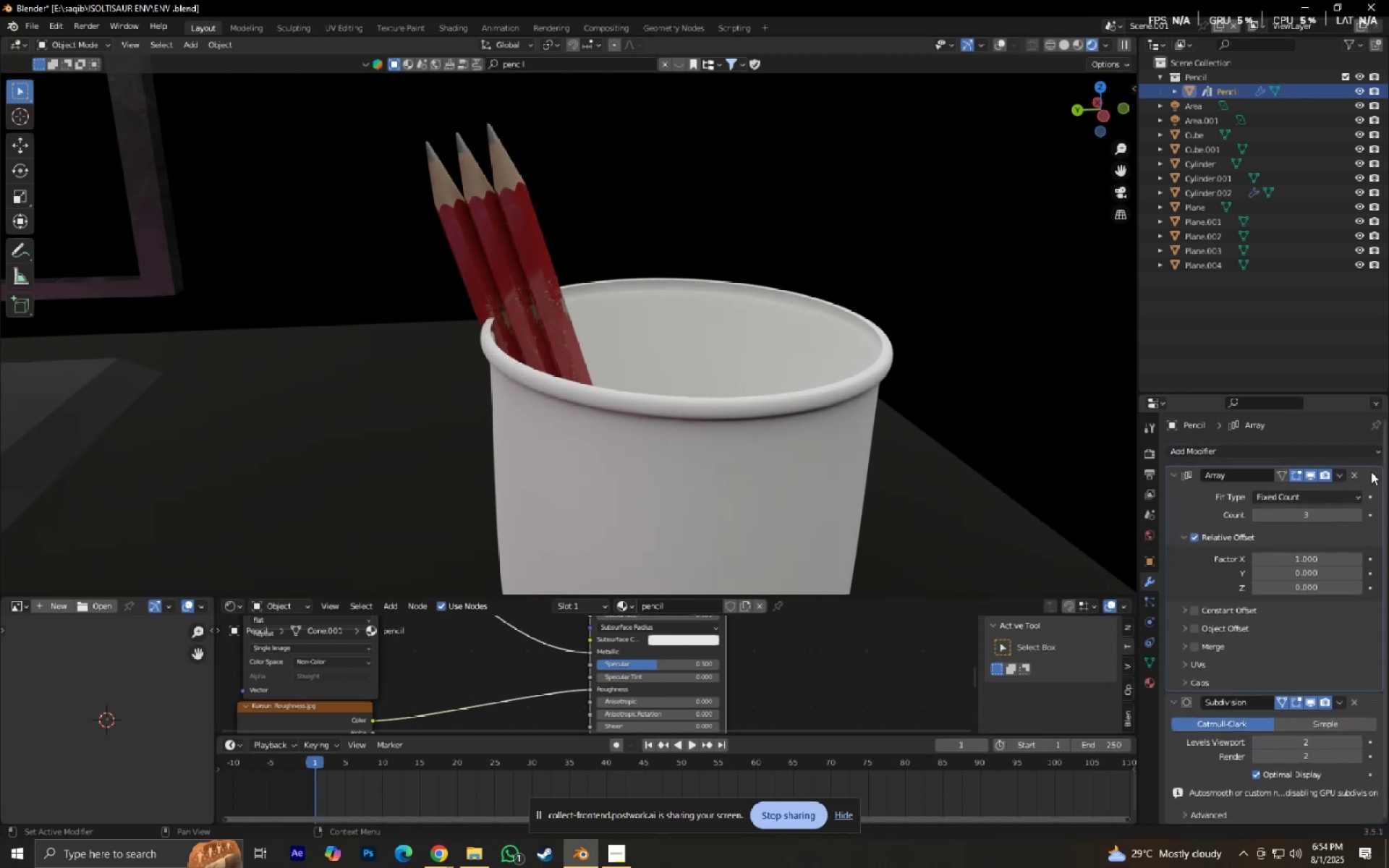 
left_click_drag(start_coordinate=[1380, 473], to_coordinate=[1347, 613])
 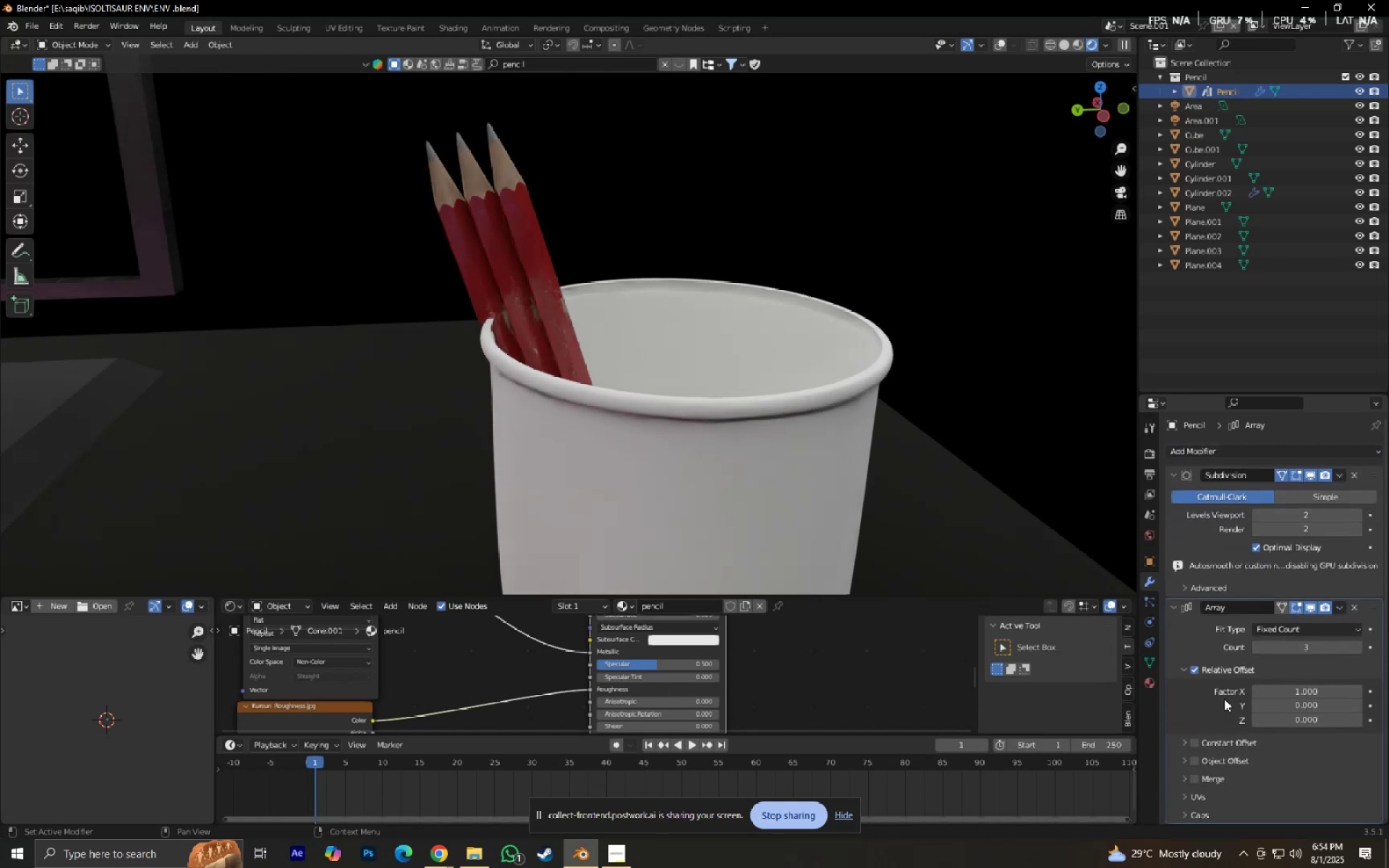 
scroll: coordinate [1231, 676], scroll_direction: down, amount: 3.0
 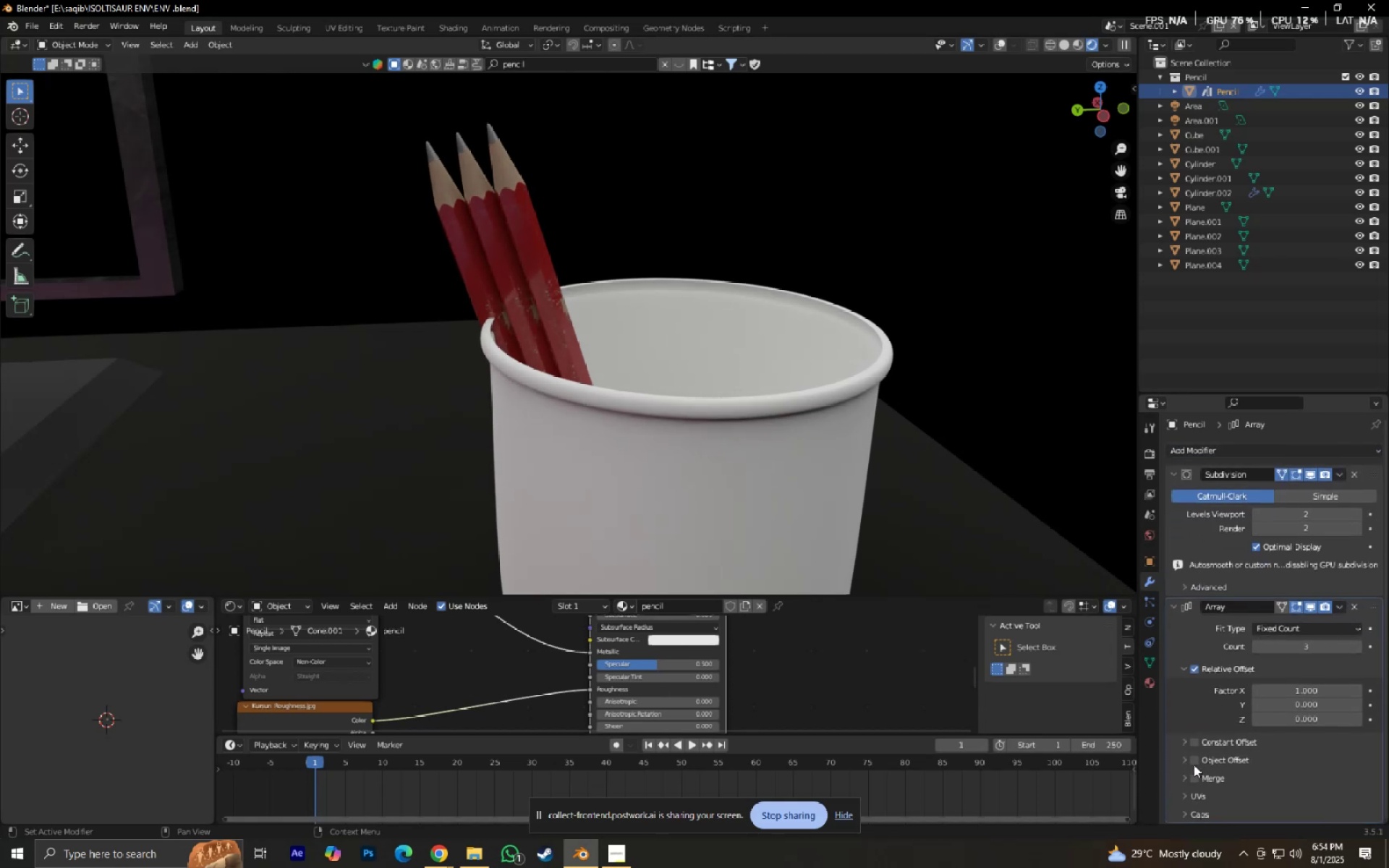 
left_click([1192, 744])
 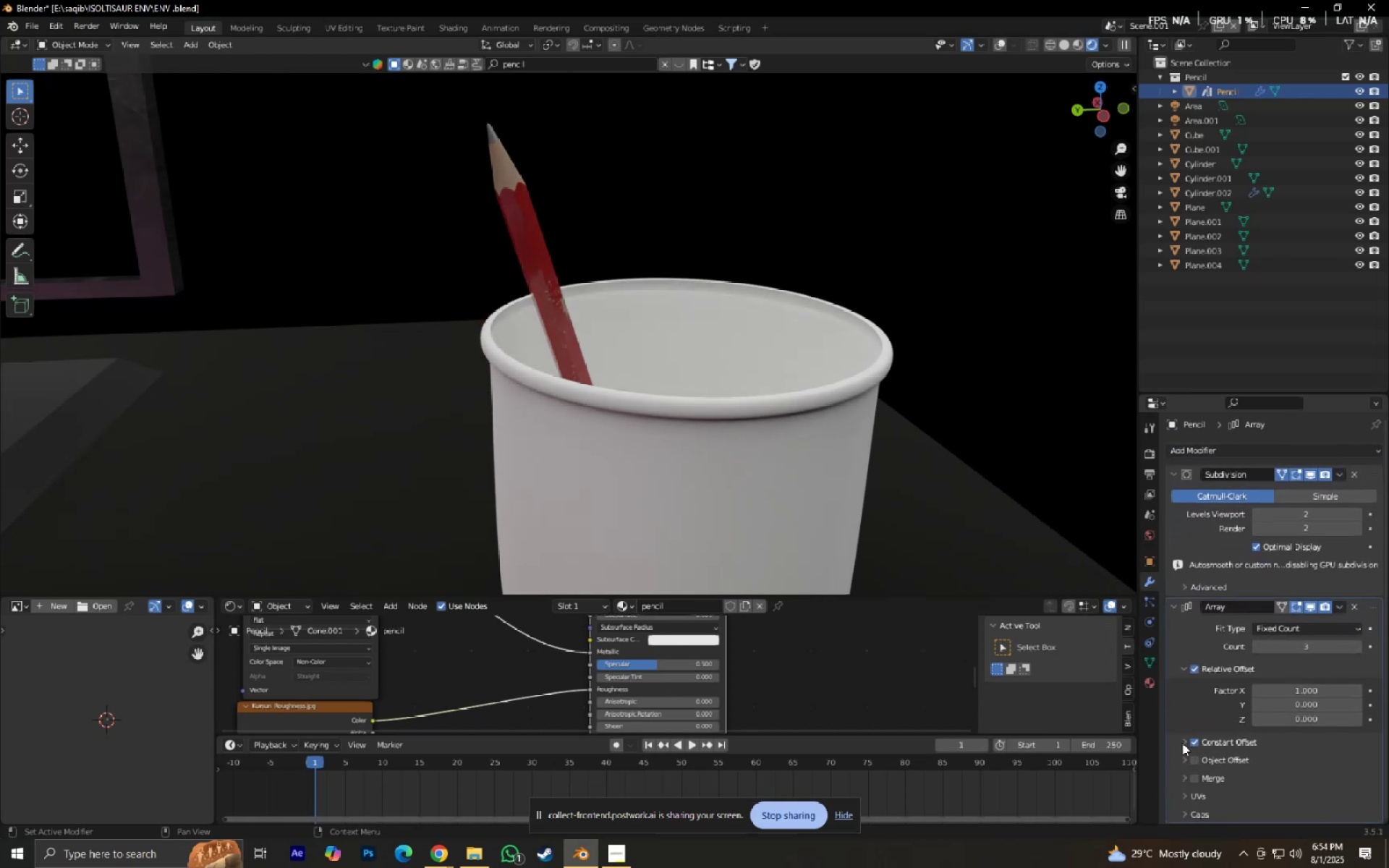 
left_click([1180, 743])
 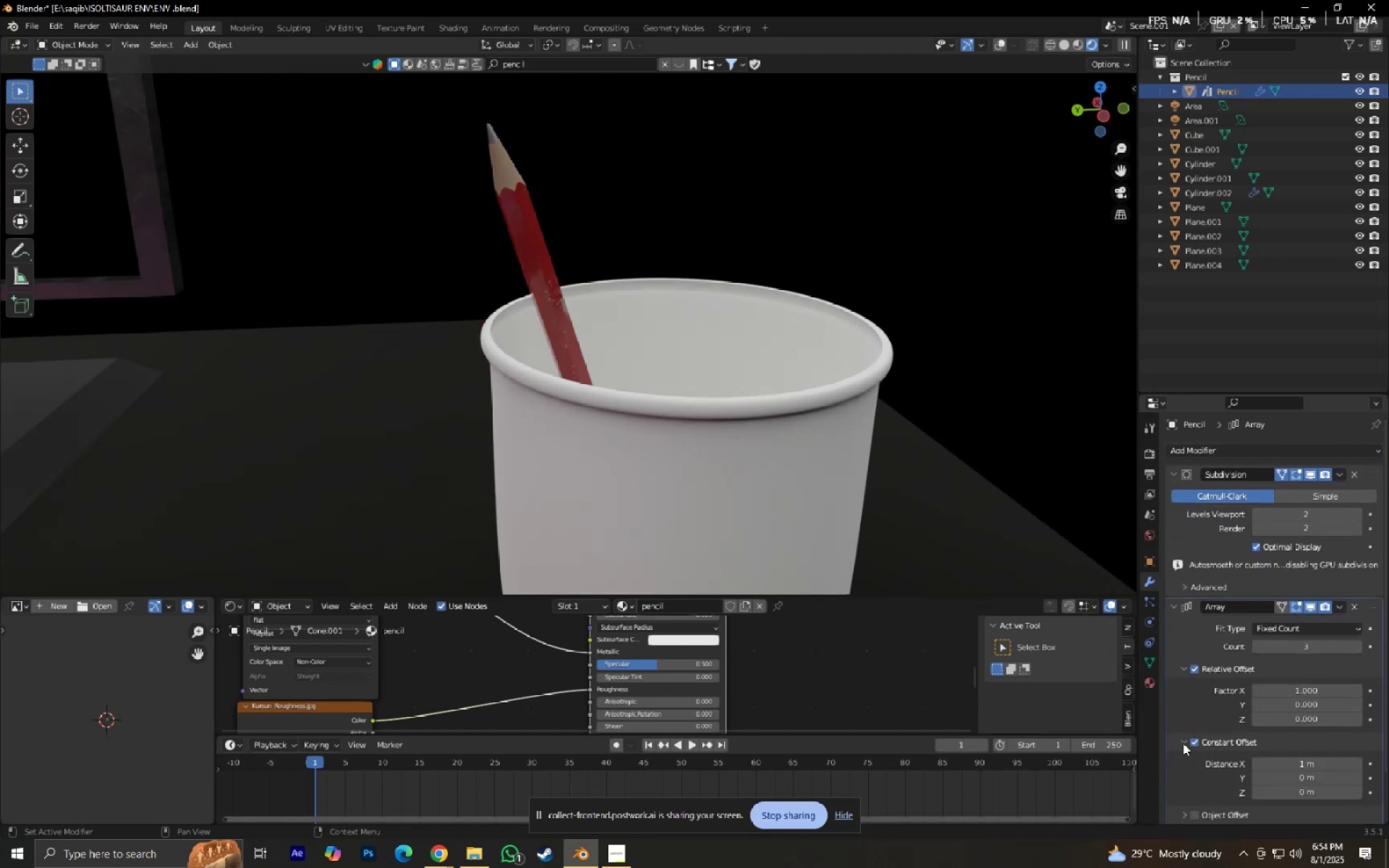 
scroll: coordinate [1254, 762], scroll_direction: down, amount: 4.0
 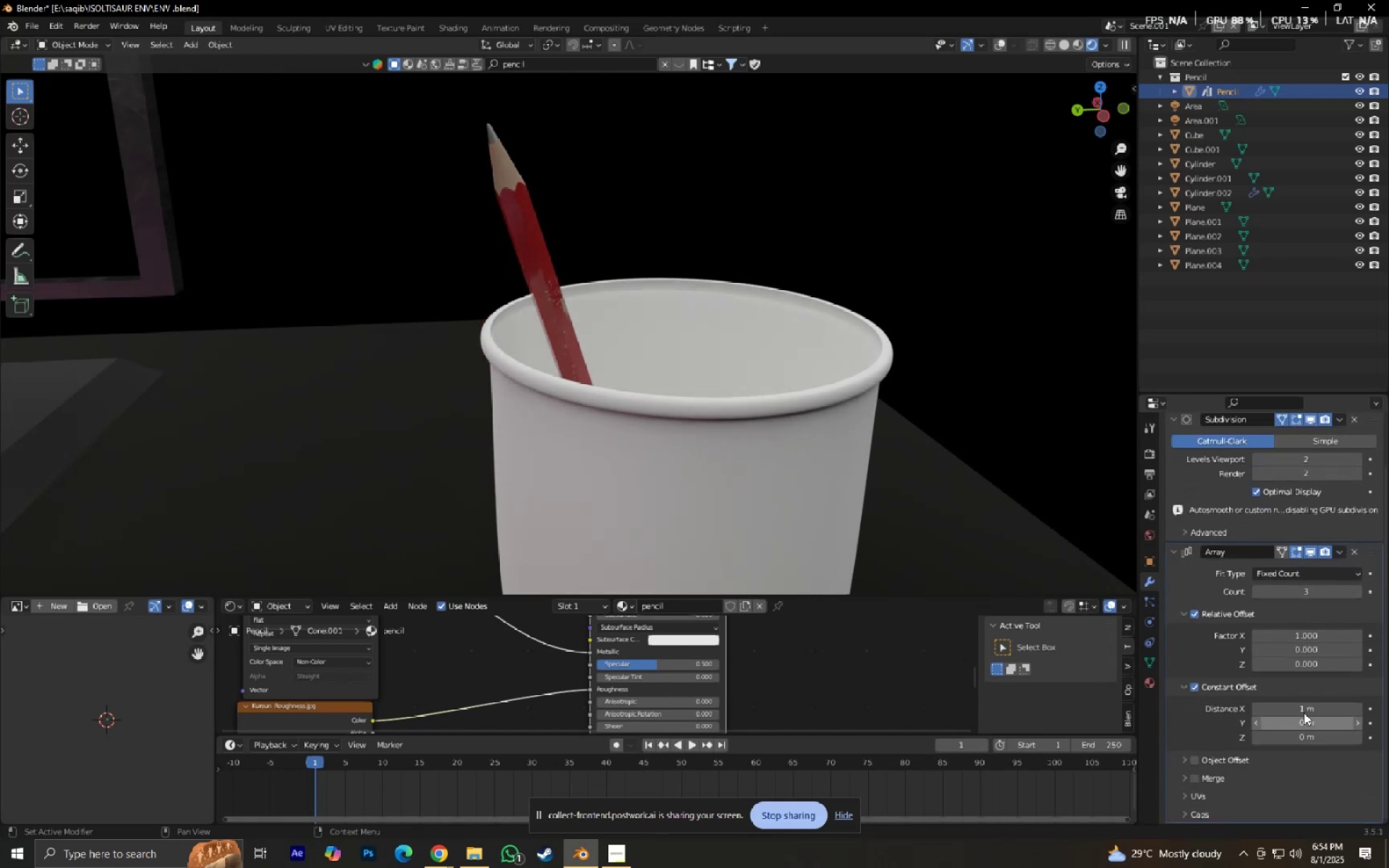 
left_click_drag(start_coordinate=[1306, 712], to_coordinate=[635, 502])
 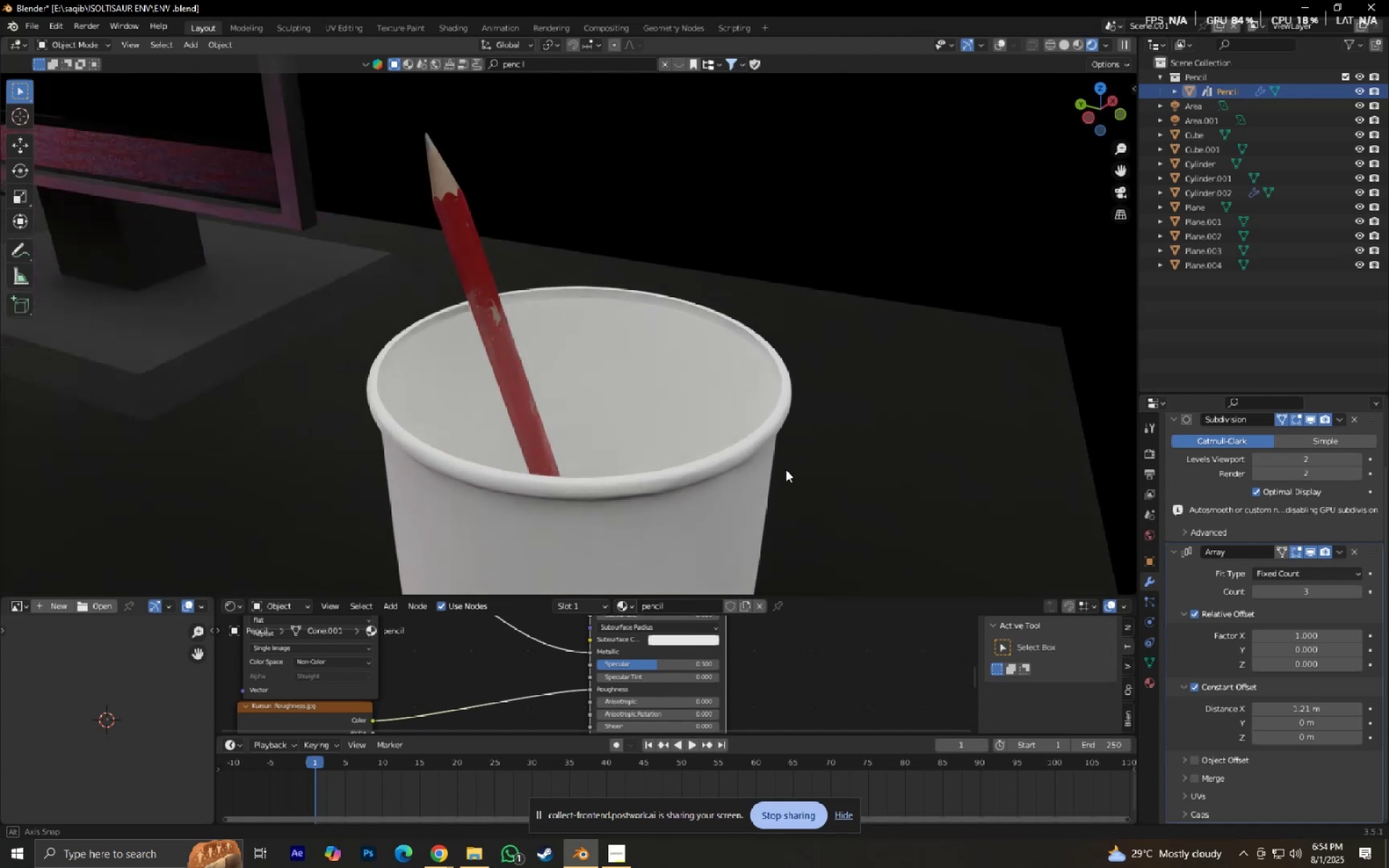 
scroll: coordinate [817, 493], scroll_direction: down, amount: 4.0
 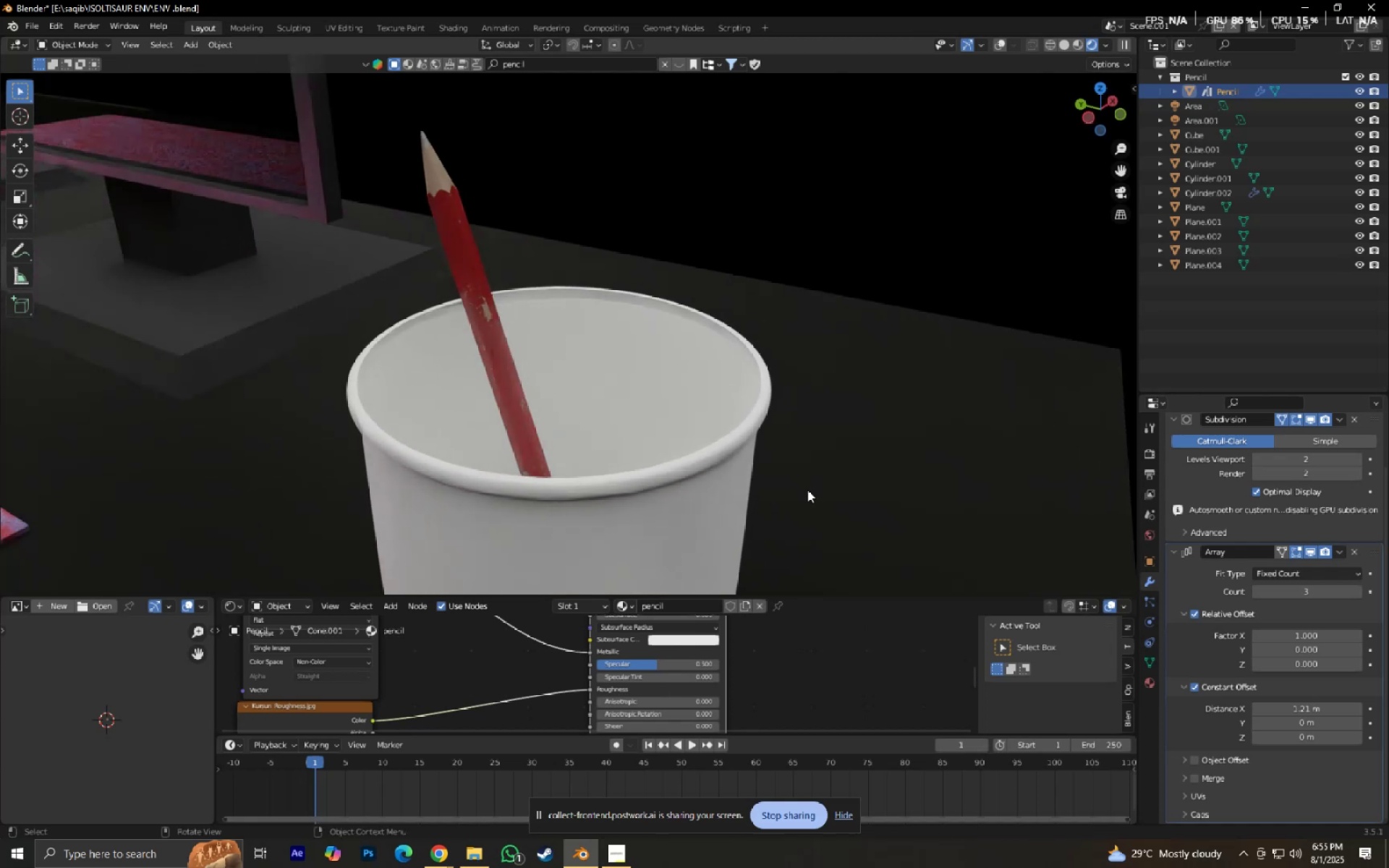 
key(Control+Z)
 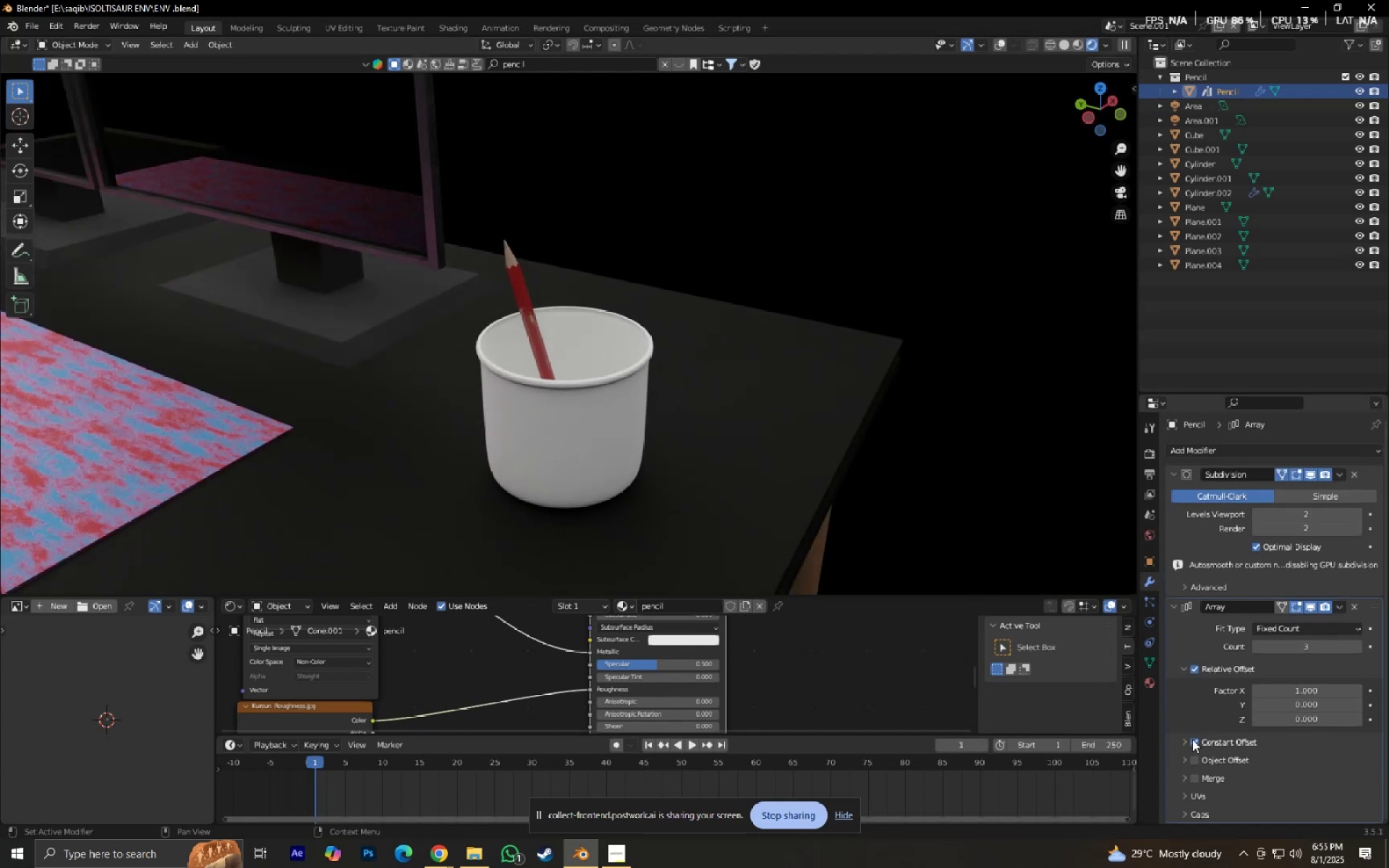 
left_click([1205, 665])
 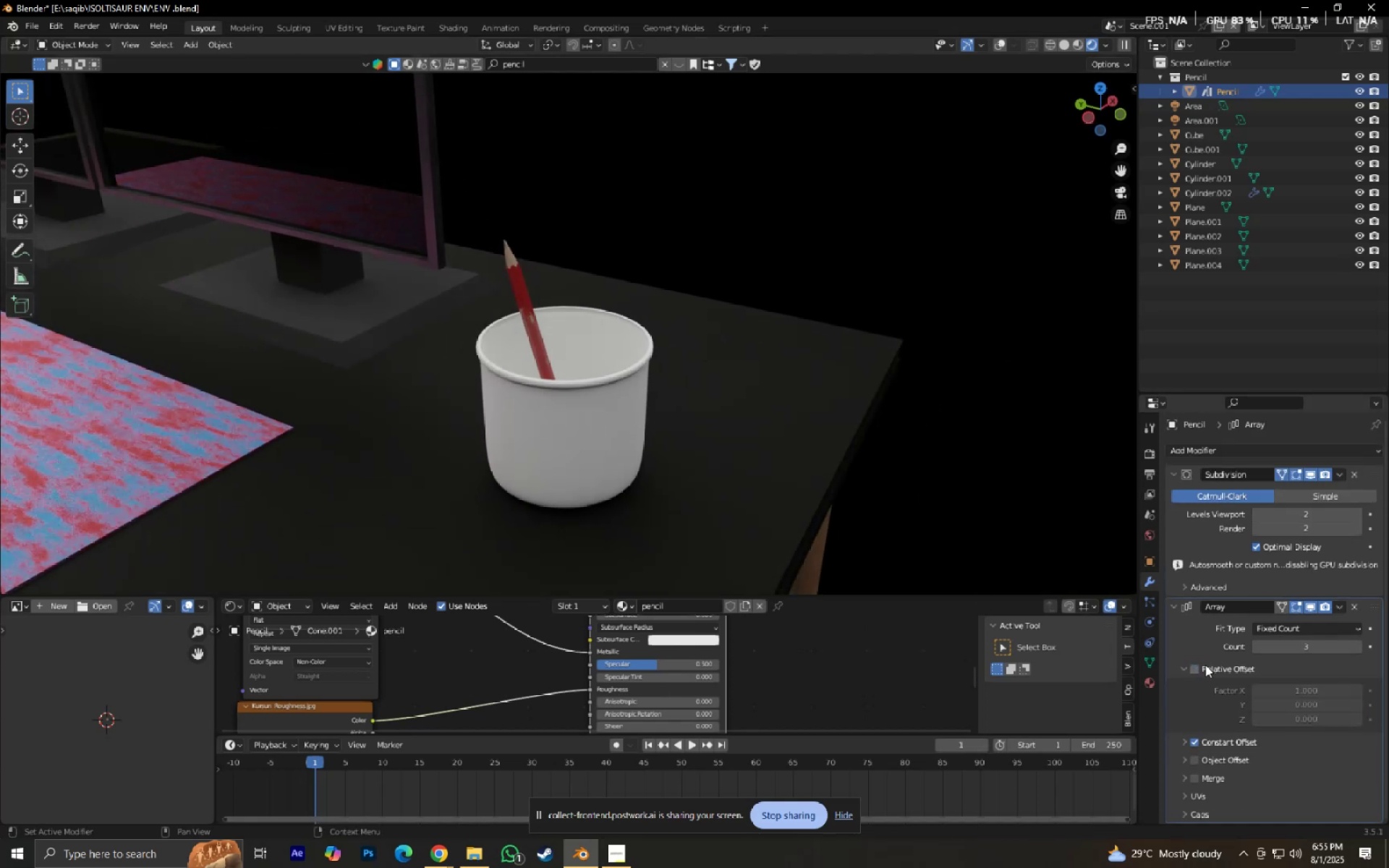 
left_click([1205, 665])
 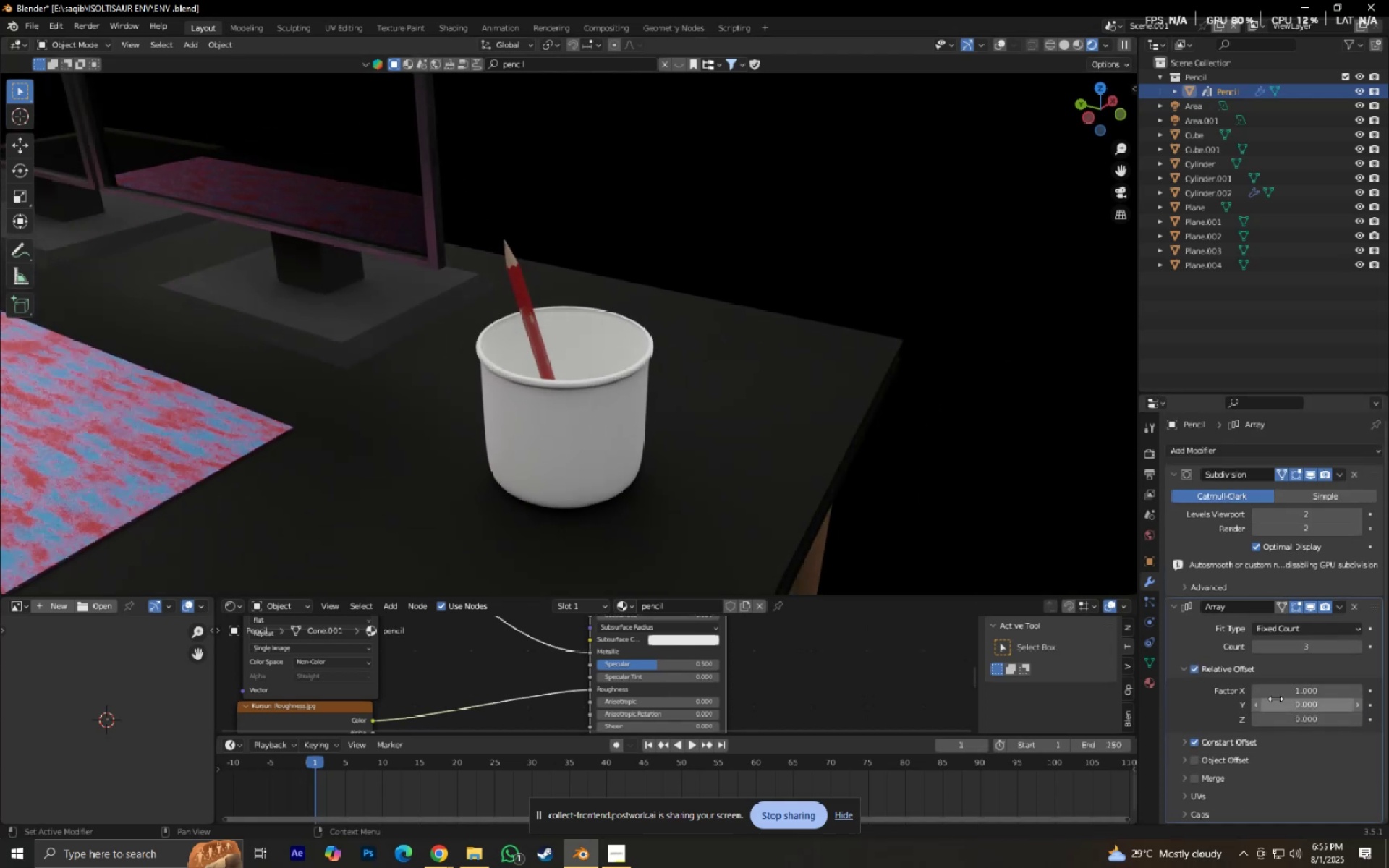 
left_click_drag(start_coordinate=[1278, 694], to_coordinate=[640, 495])
 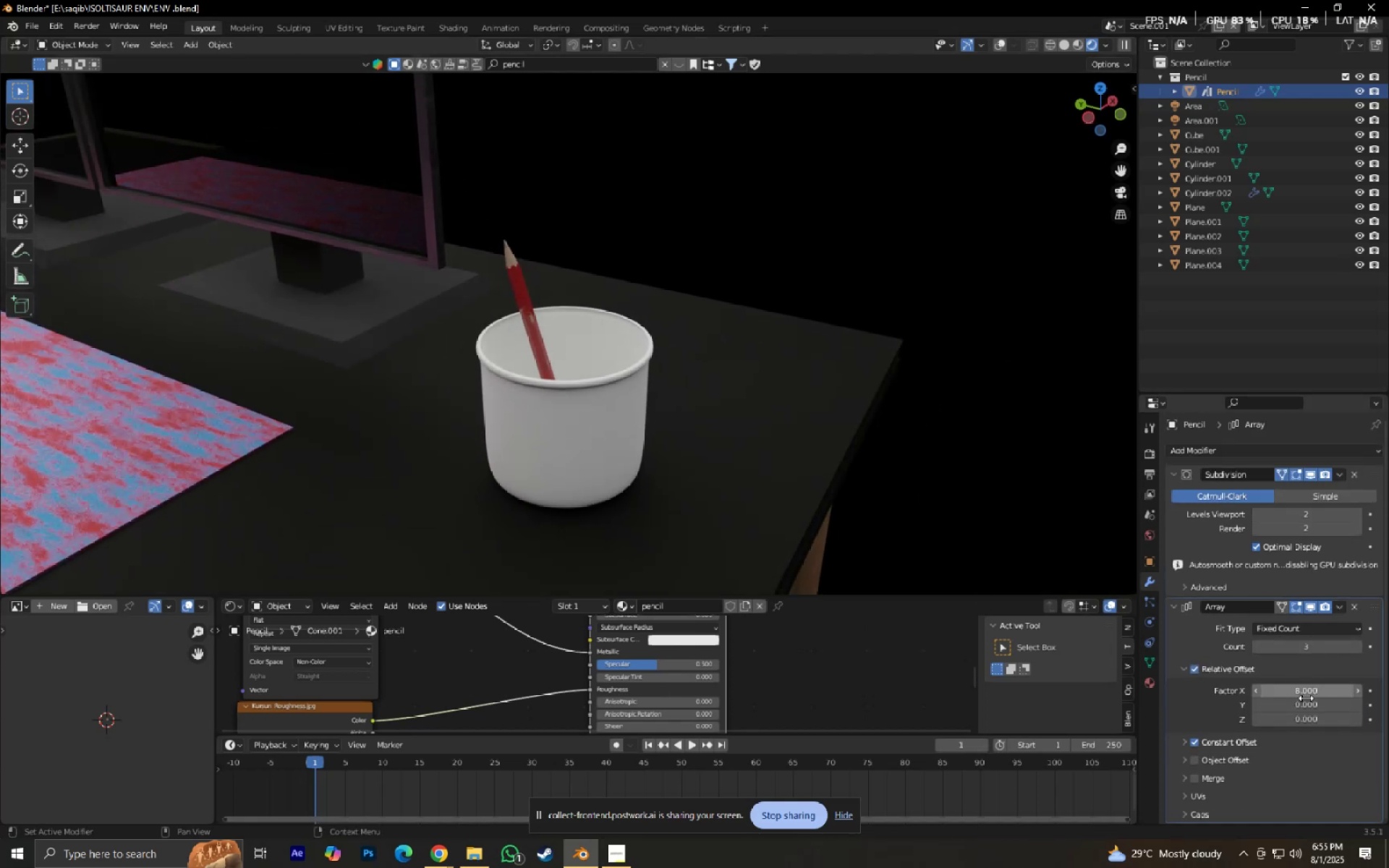 
left_click_drag(start_coordinate=[1299, 707], to_coordinate=[658, 510])
 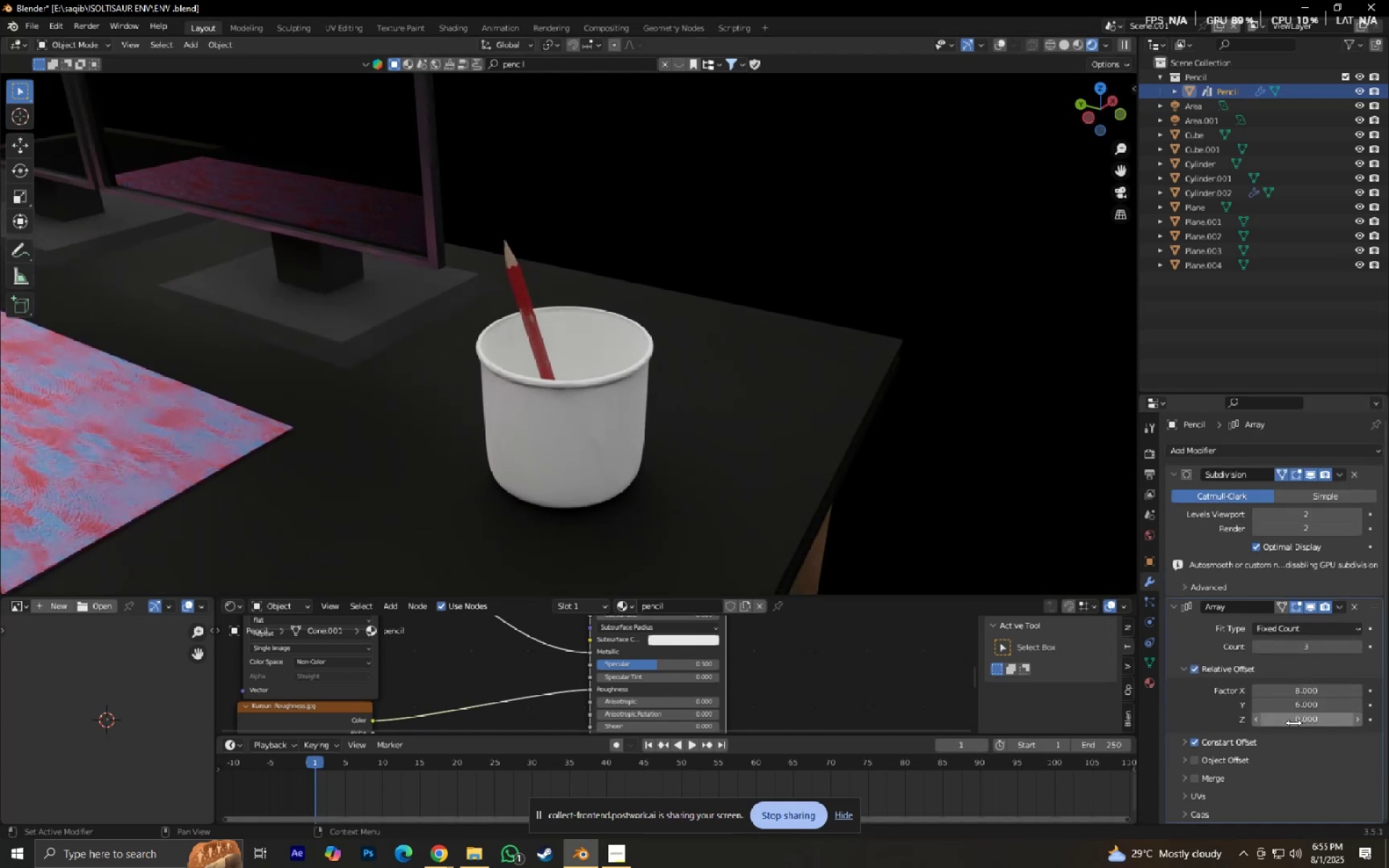 
left_click_drag(start_coordinate=[1294, 723], to_coordinate=[658, 528])
 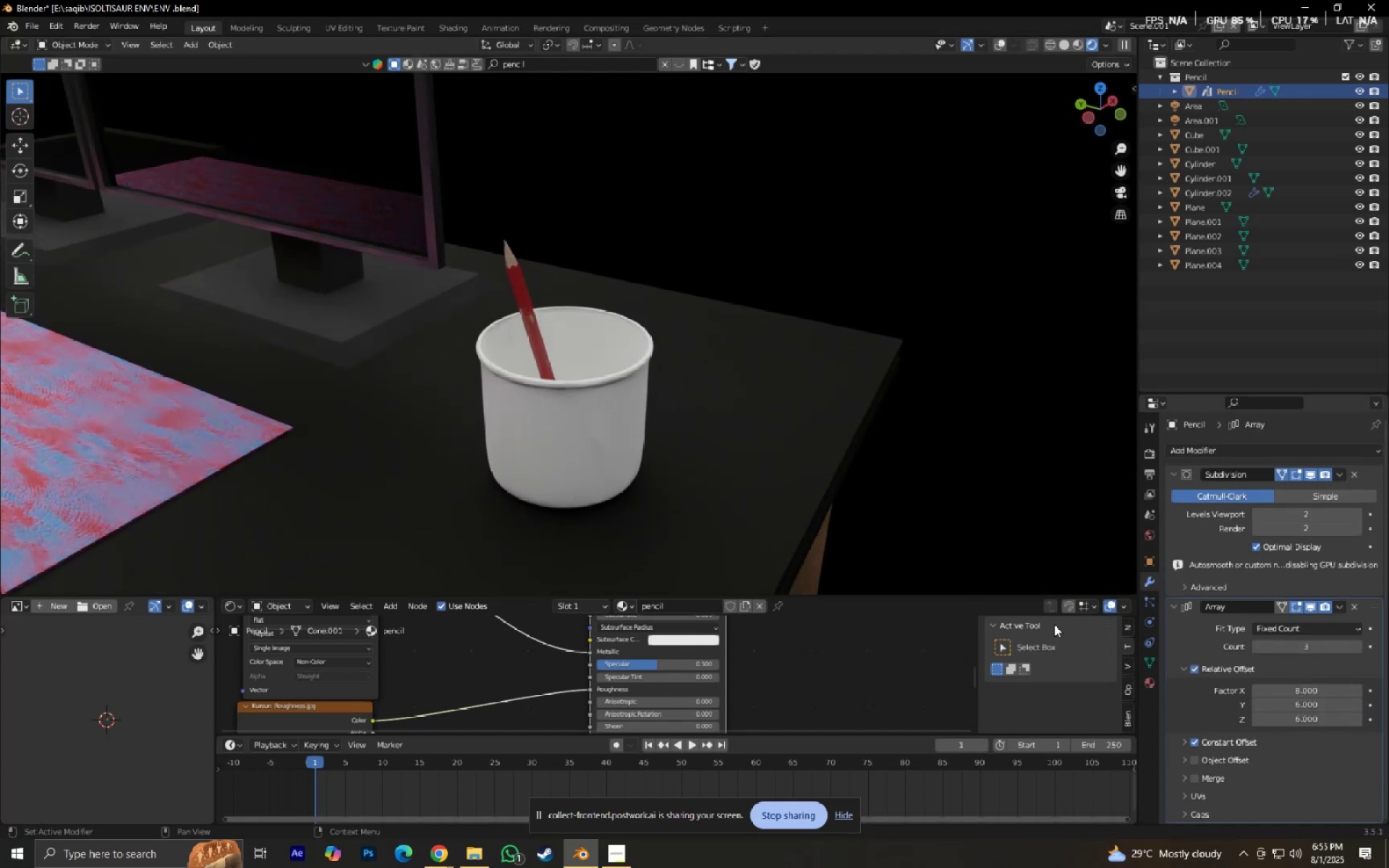 
scroll: coordinate [848, 527], scroll_direction: down, amount: 6.0
 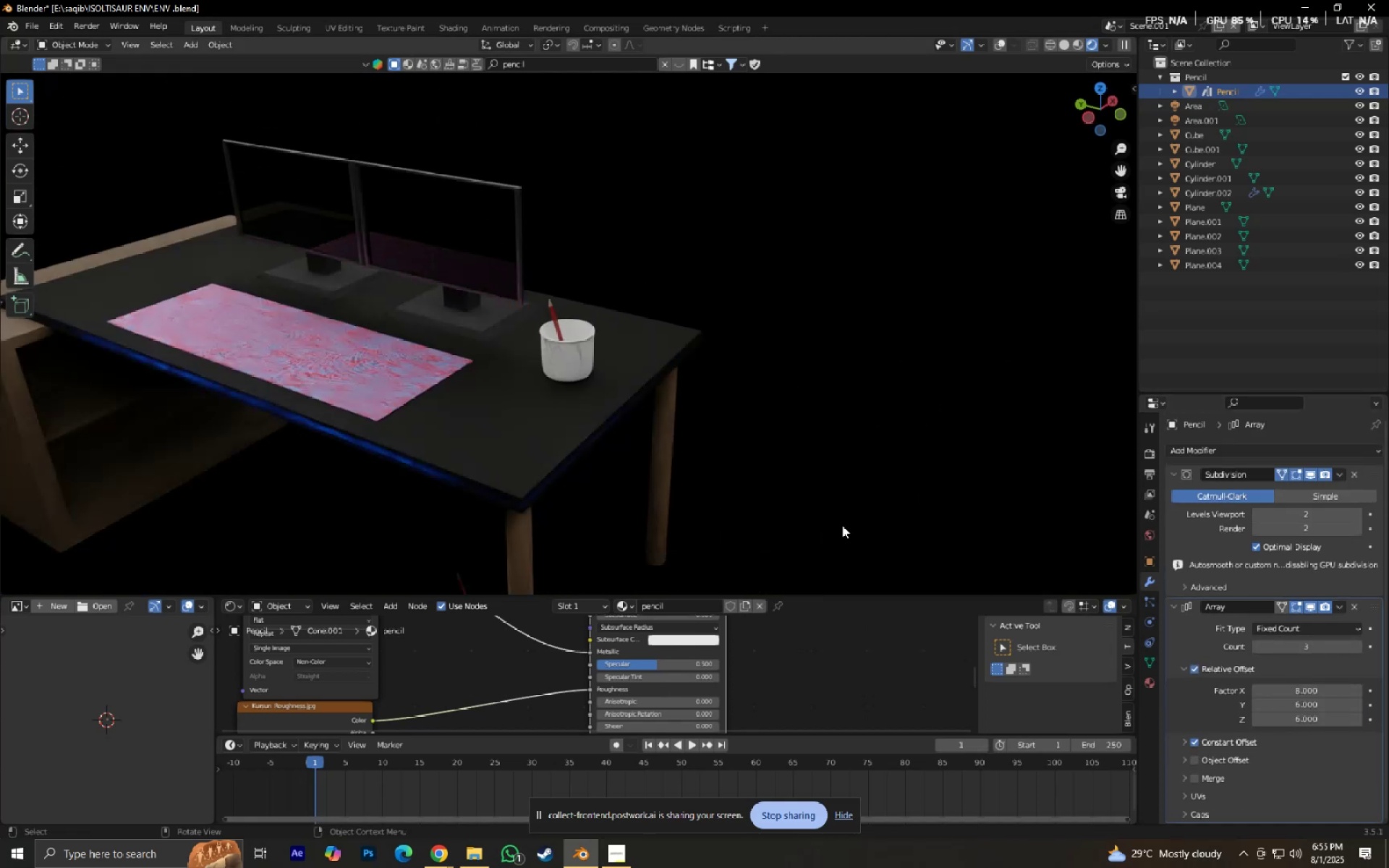 
key(NumpadDecimal)
 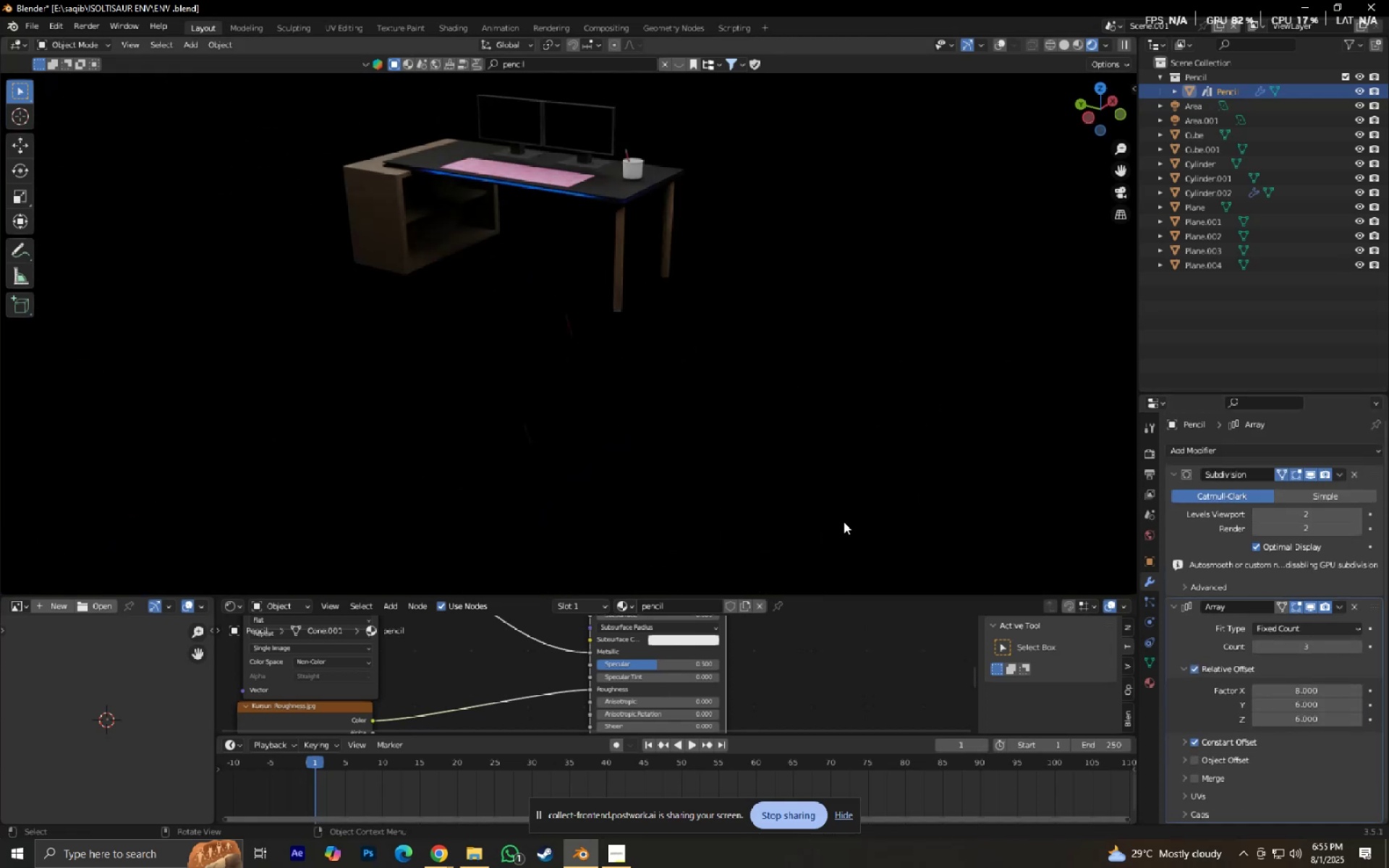 
key(NumpadDecimal)
 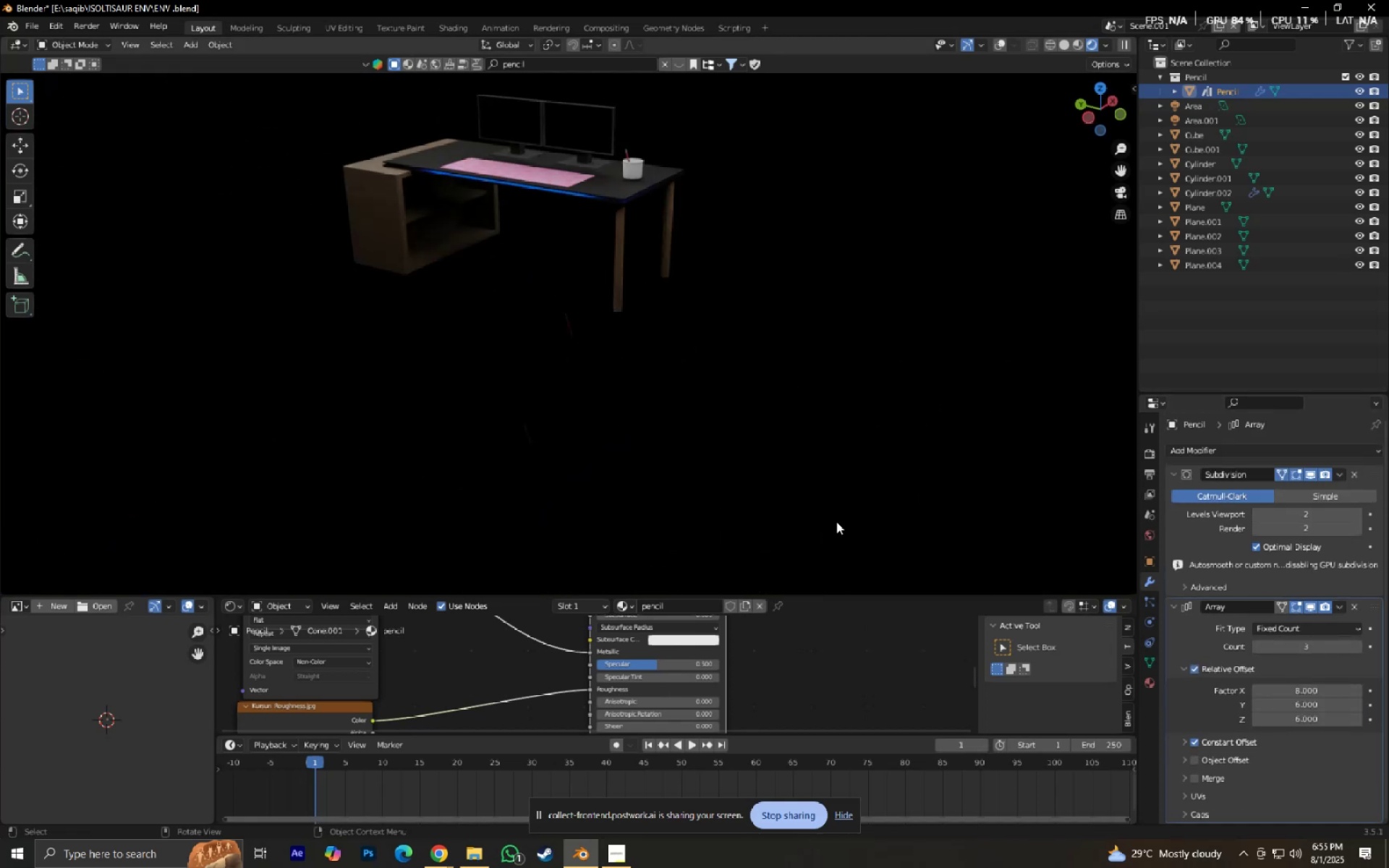 
key(Control+ControlLeft)
 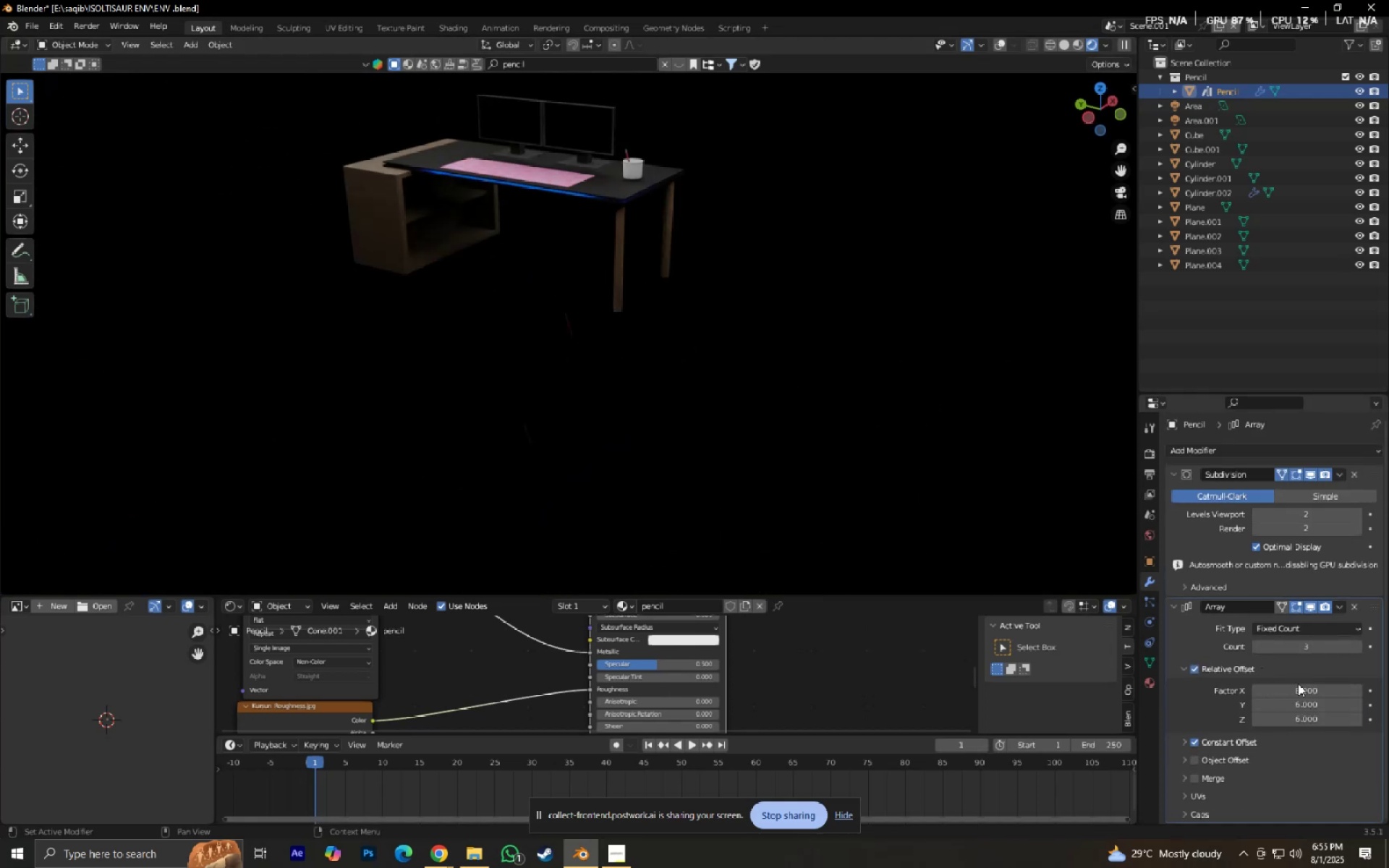 
left_click_drag(start_coordinate=[1298, 692], to_coordinate=[605, 378])
 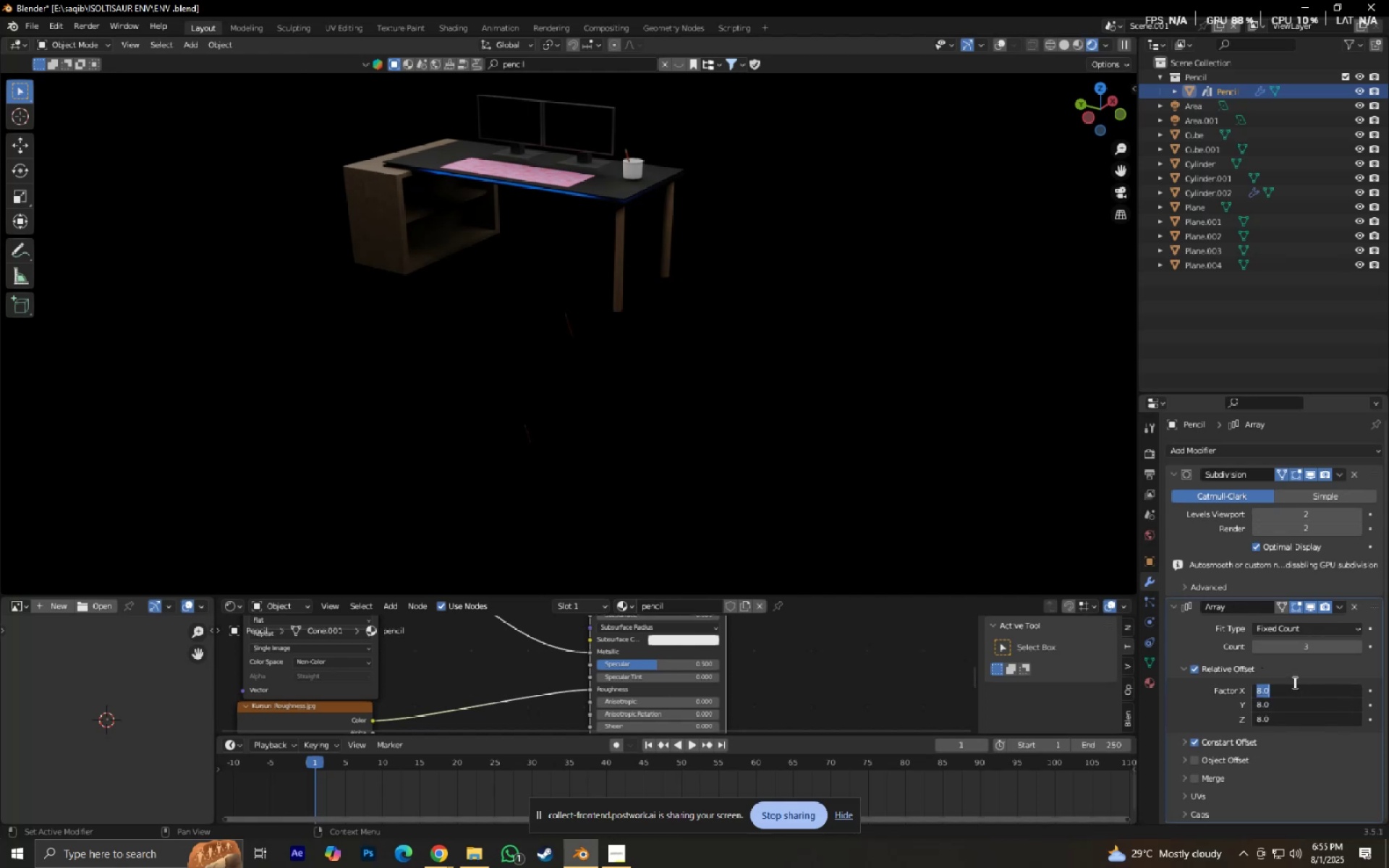 
key(Numpad1)
 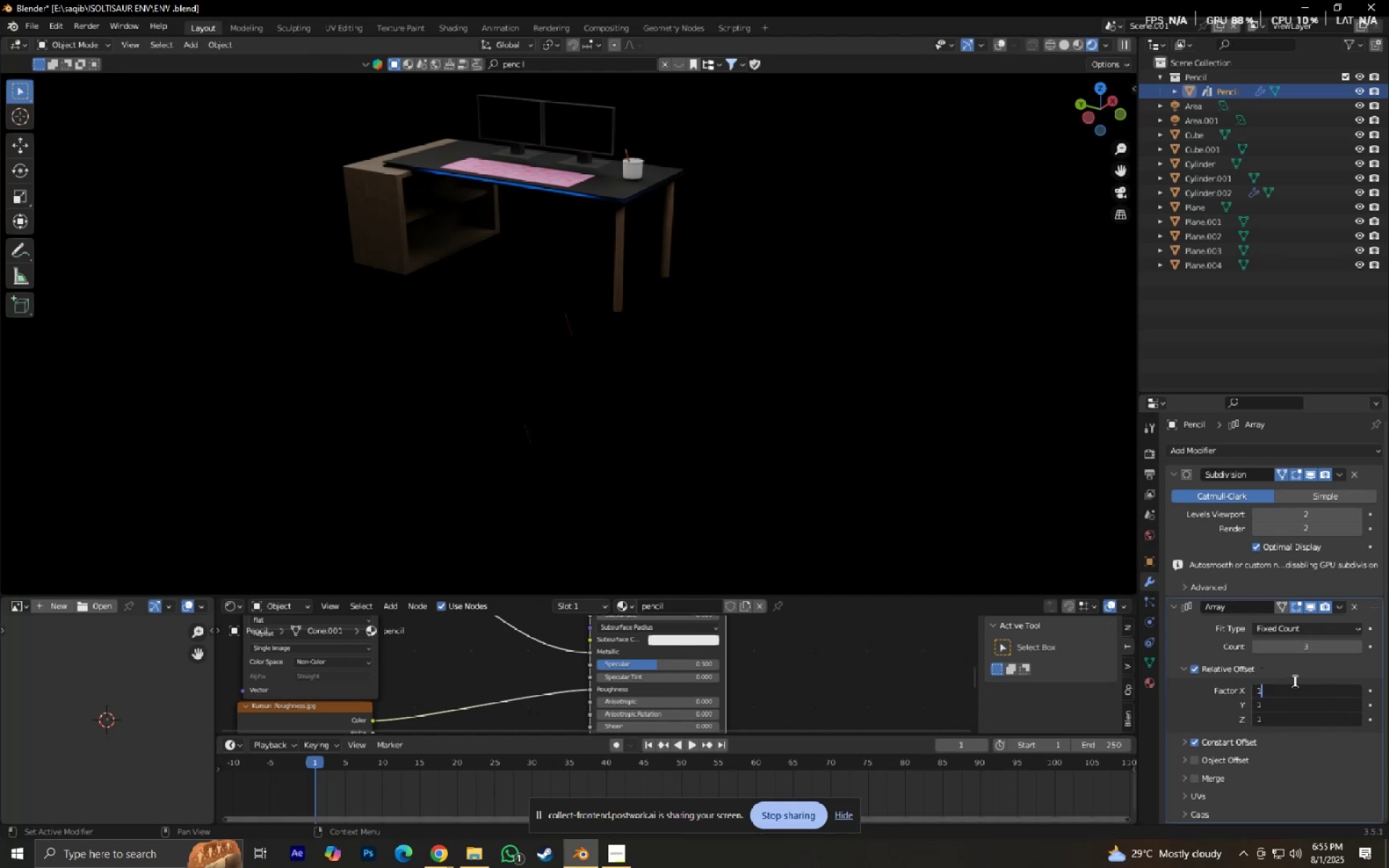 
key(NumpadEnter)
 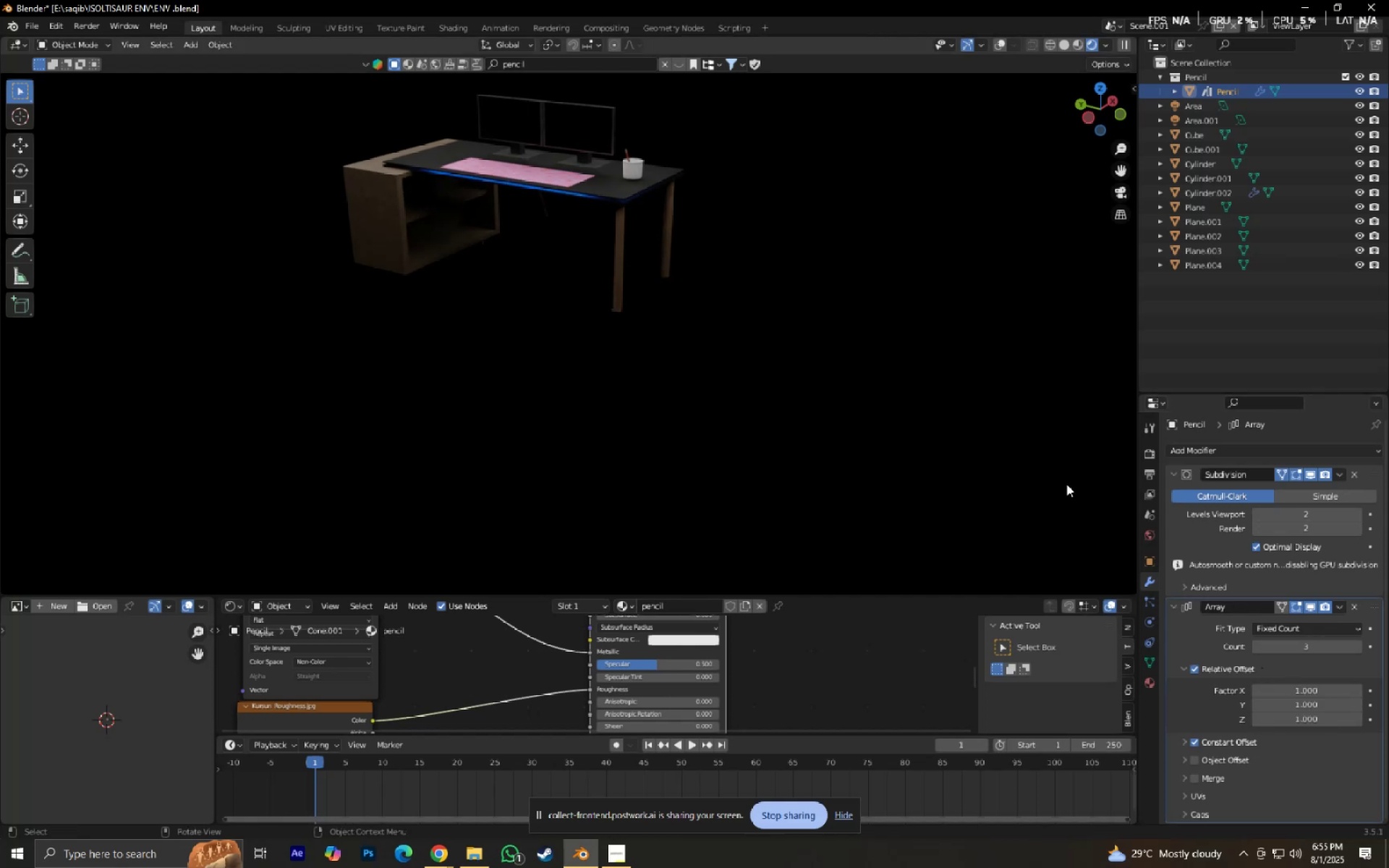 
key(NumpadDecimal)
 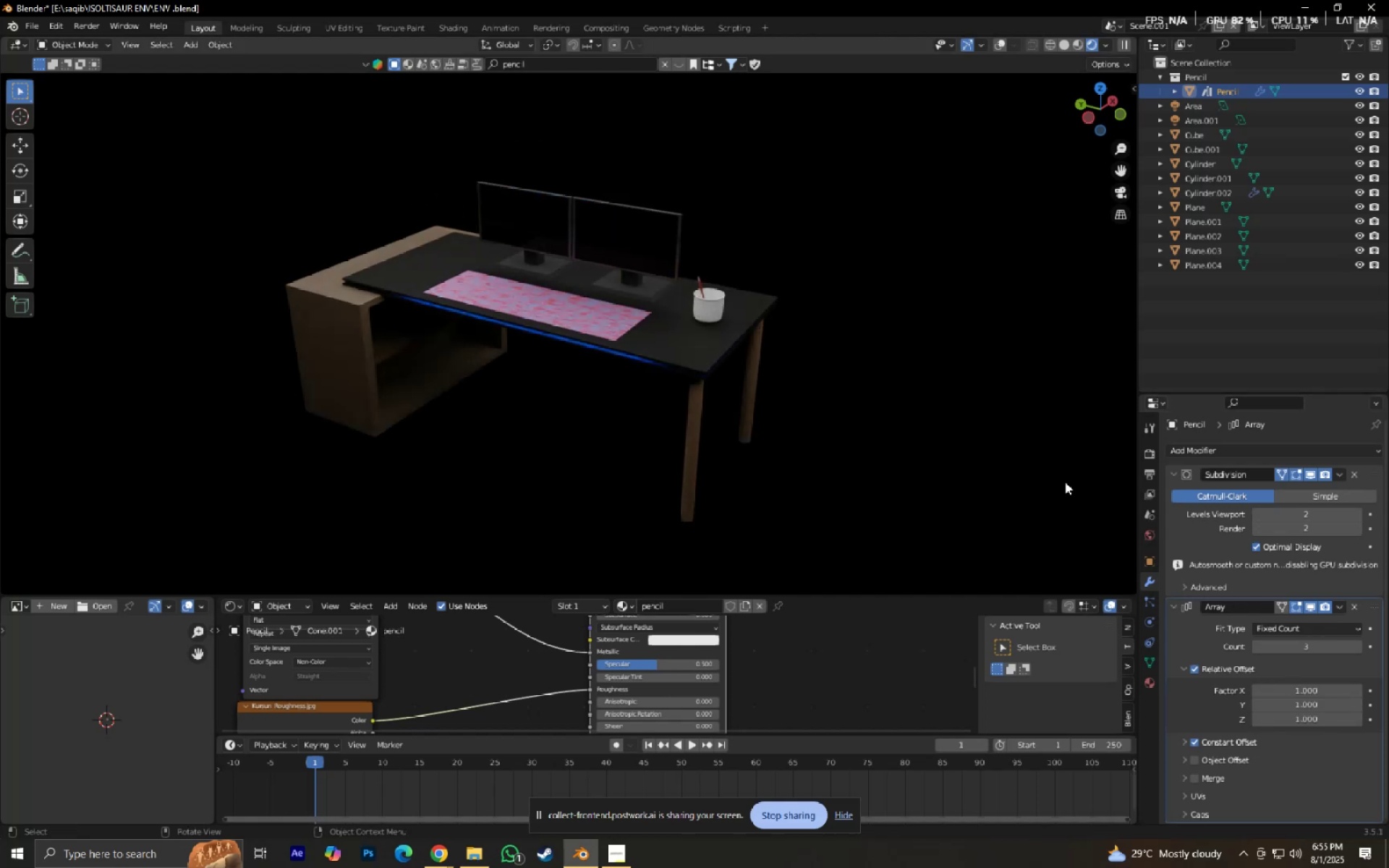 
scroll: coordinate [891, 492], scroll_direction: up, amount: 4.0
 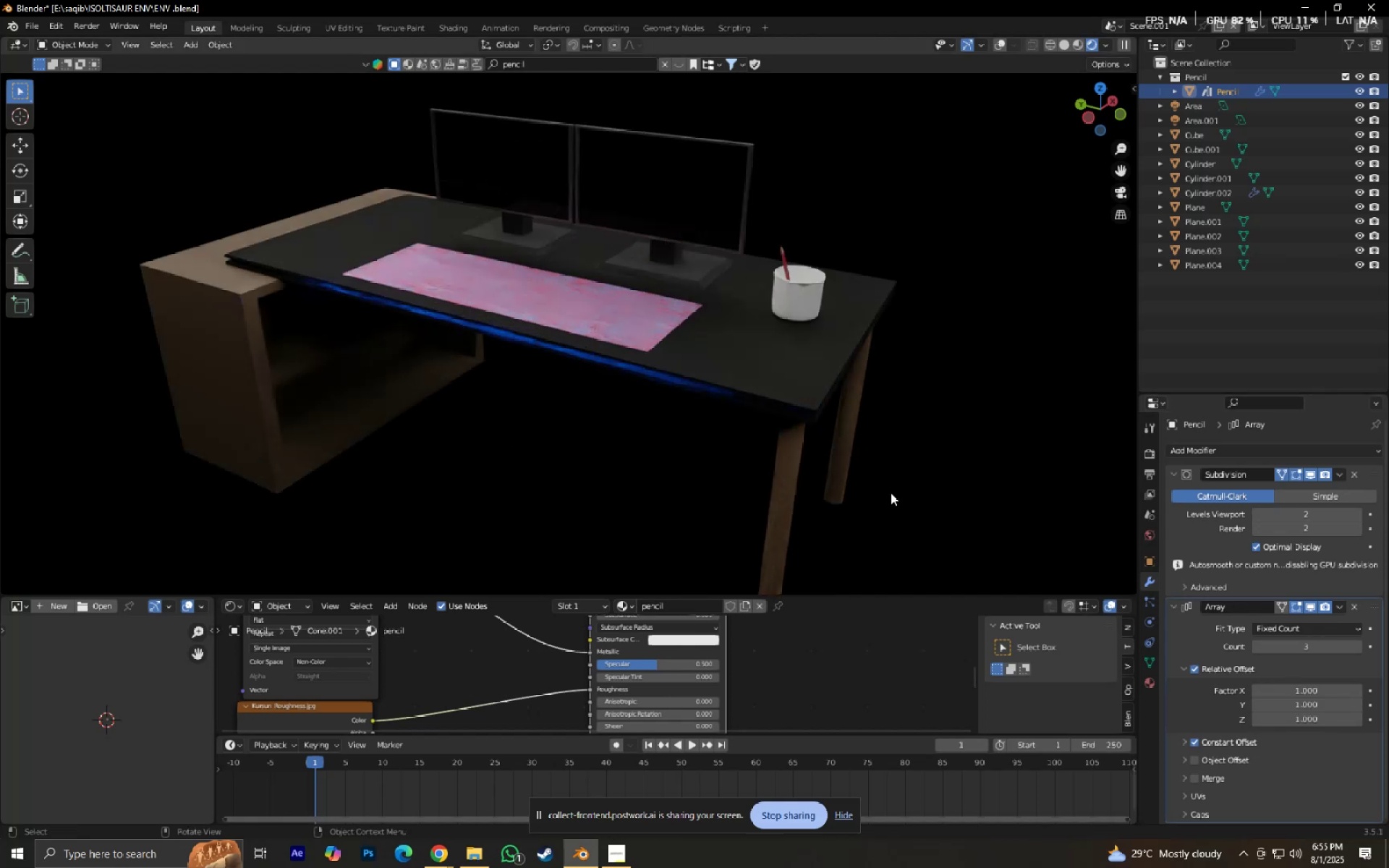 
key(Shift+ShiftLeft)
 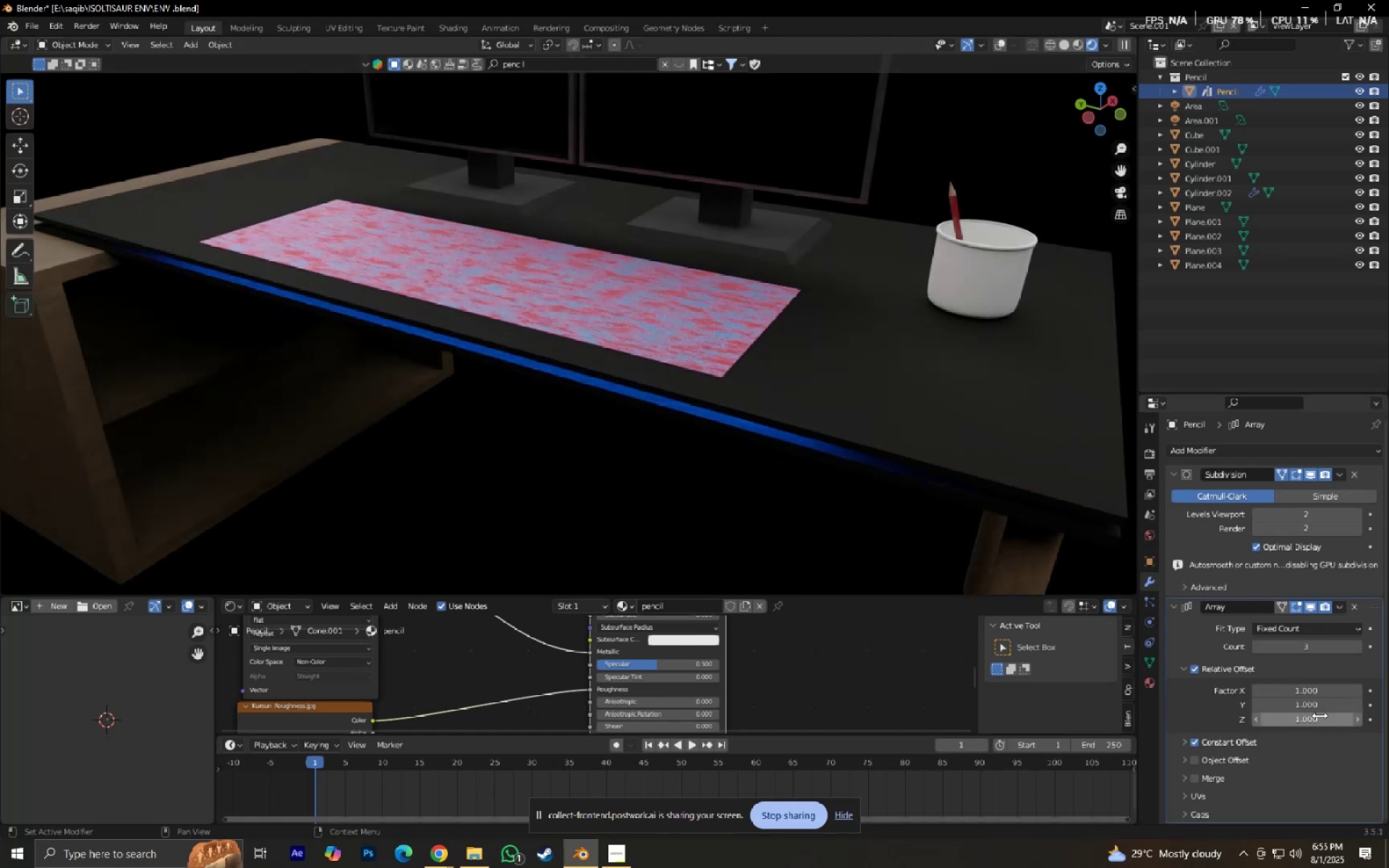 
left_click_drag(start_coordinate=[1306, 699], to_coordinate=[611, 527])
 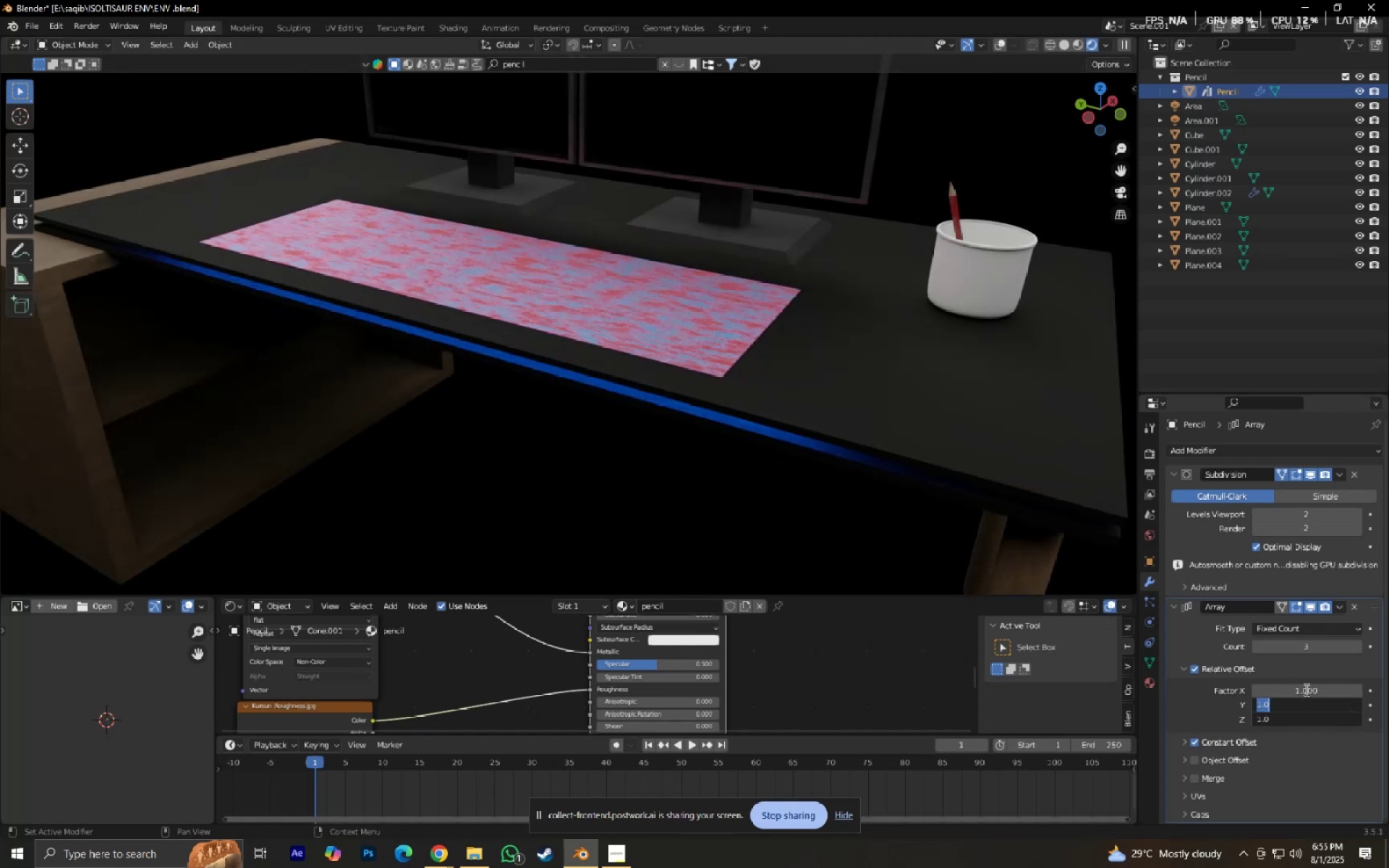 
key(Numpad0)
 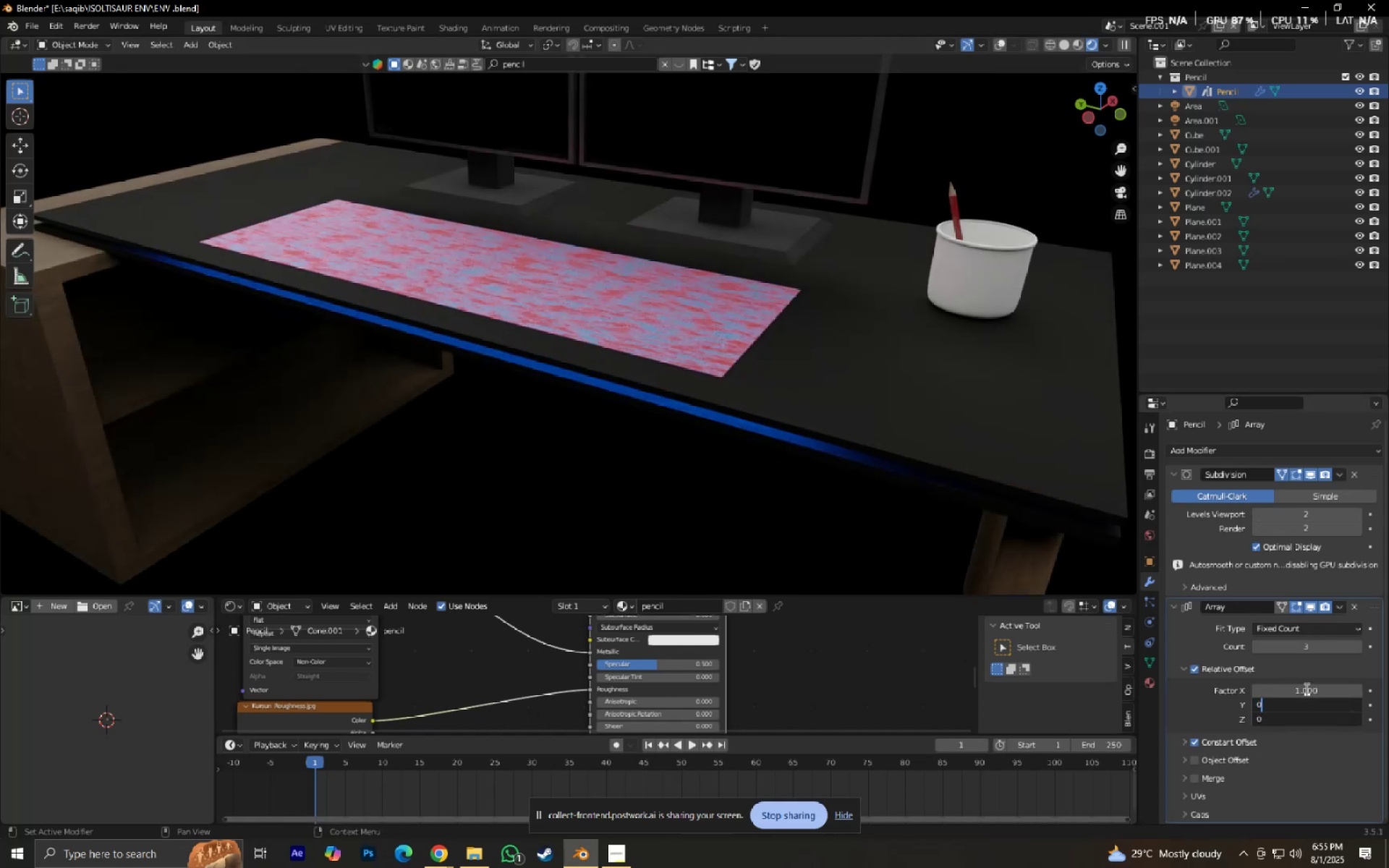 
key(NumpadEnter)
 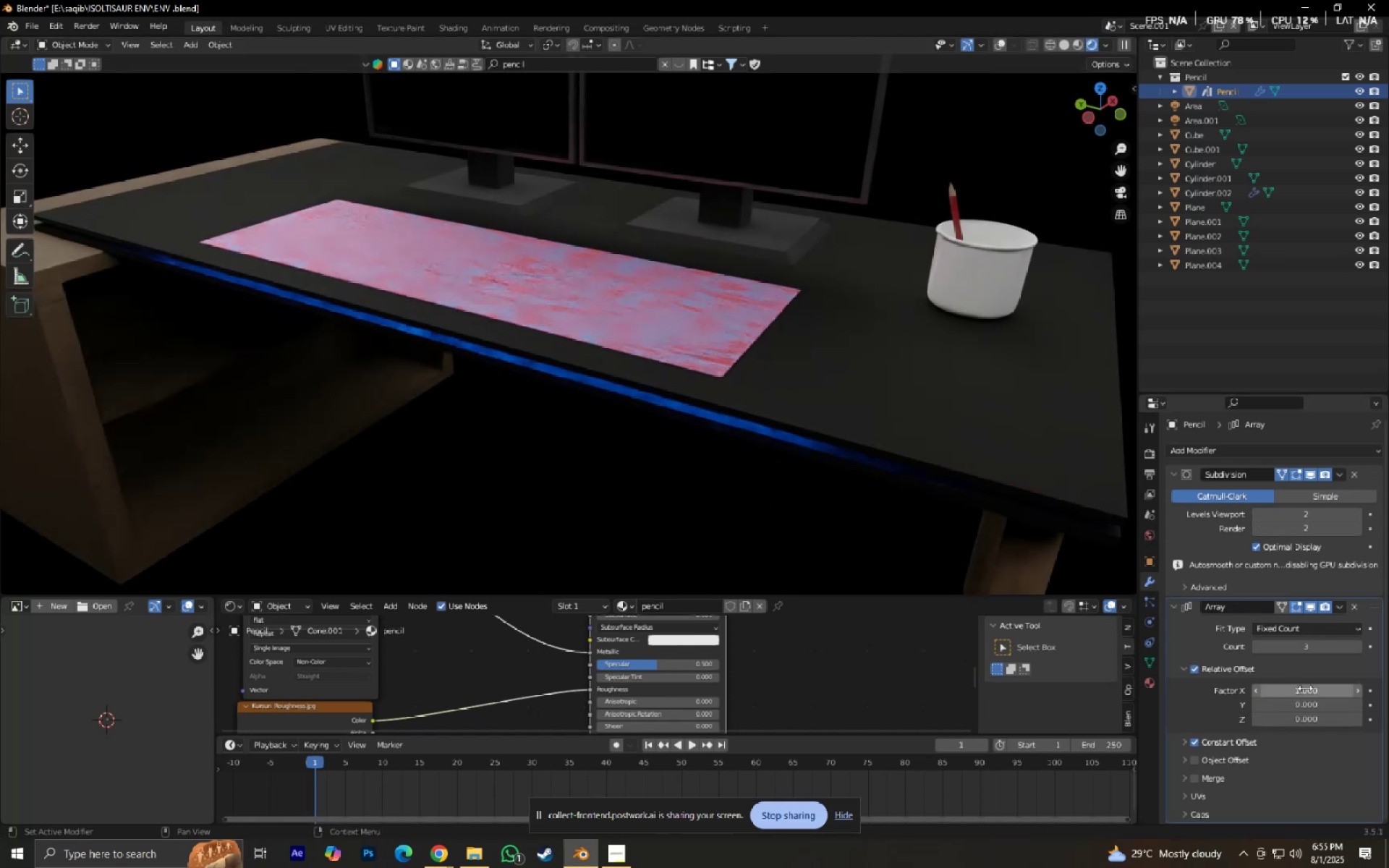 
hold_key(key=ShiftLeft, duration=0.53)
 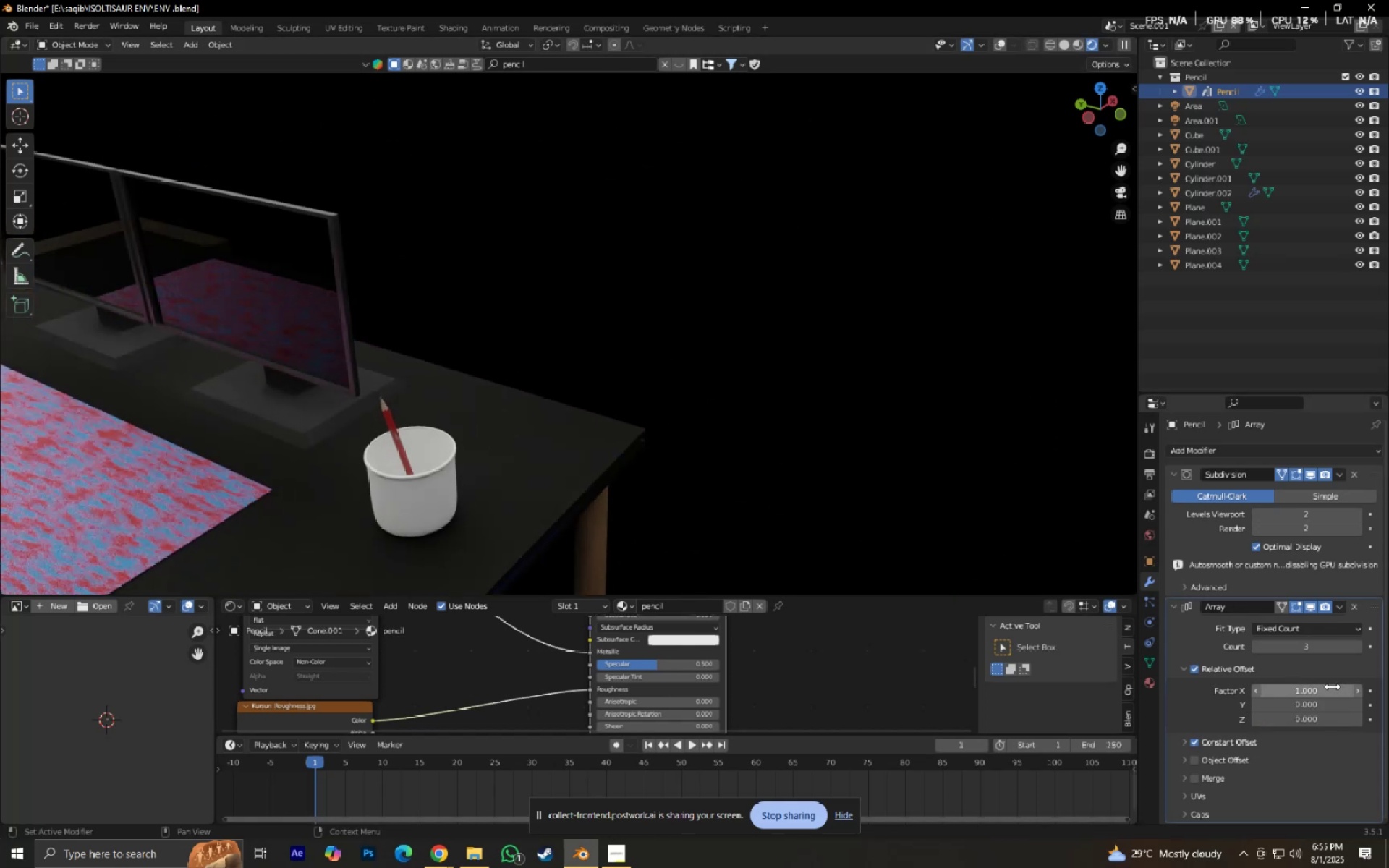 
left_click([1325, 688])
 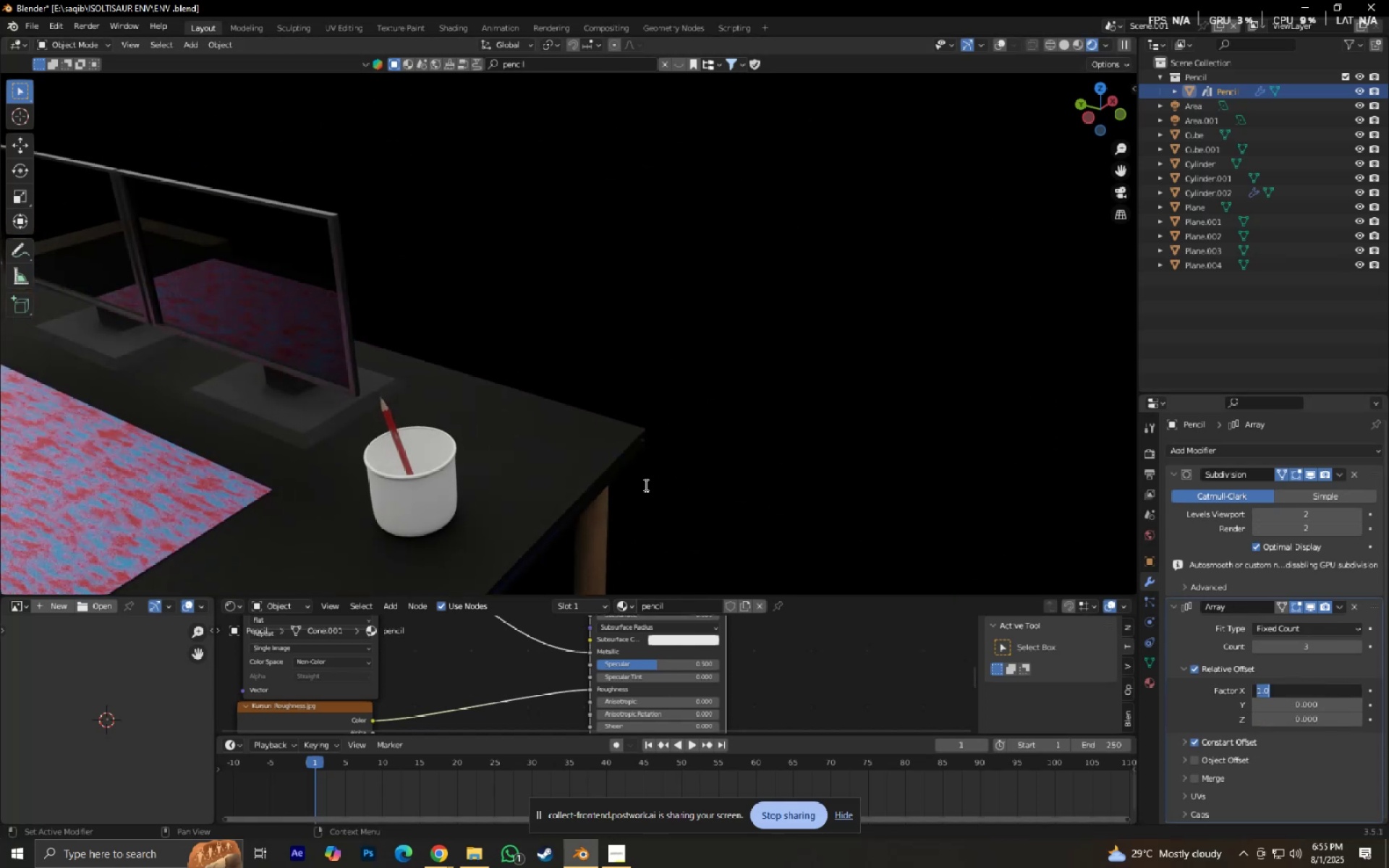 
left_click([631, 485])
 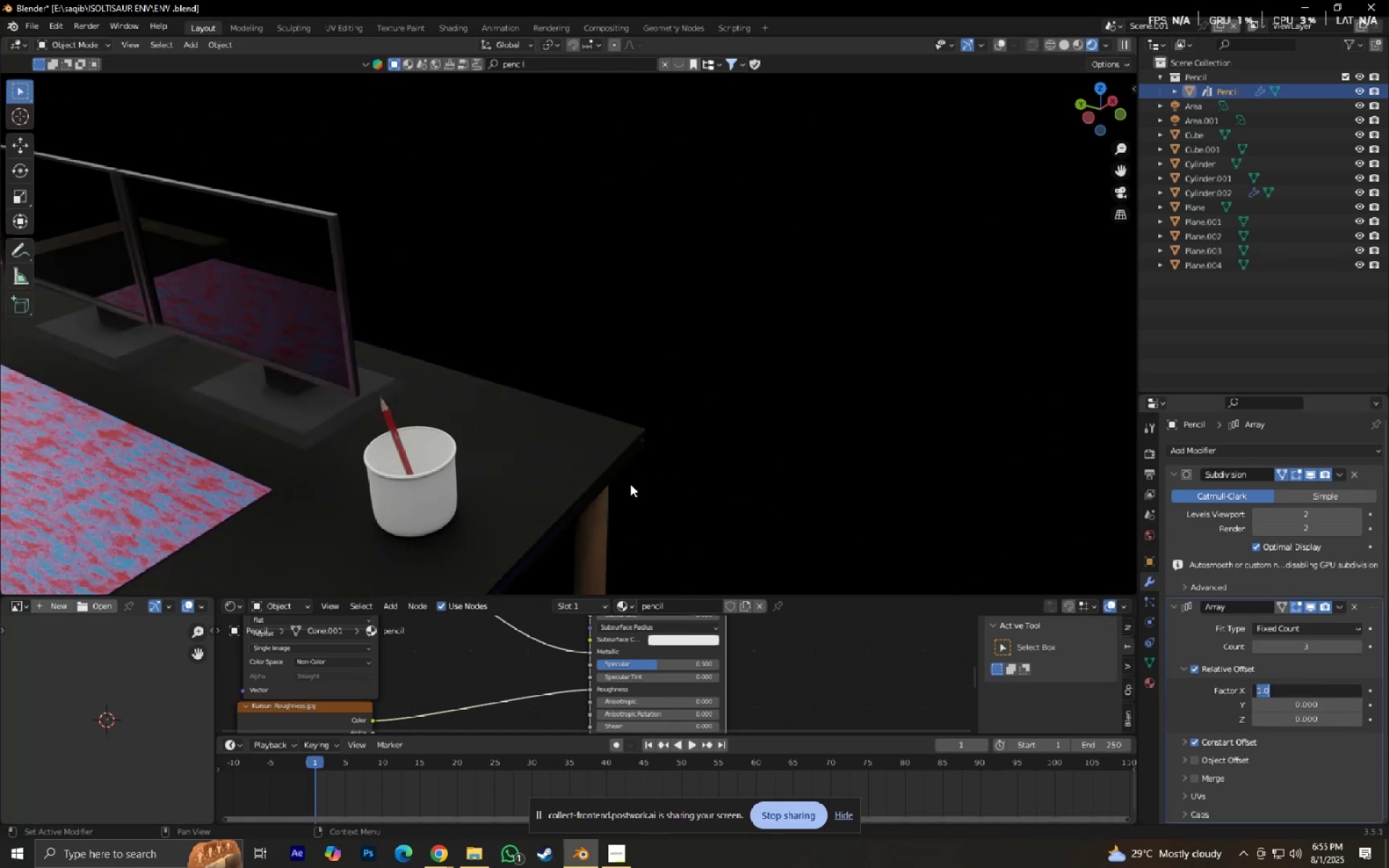 
hold_key(key=ShiftLeft, duration=0.34)
 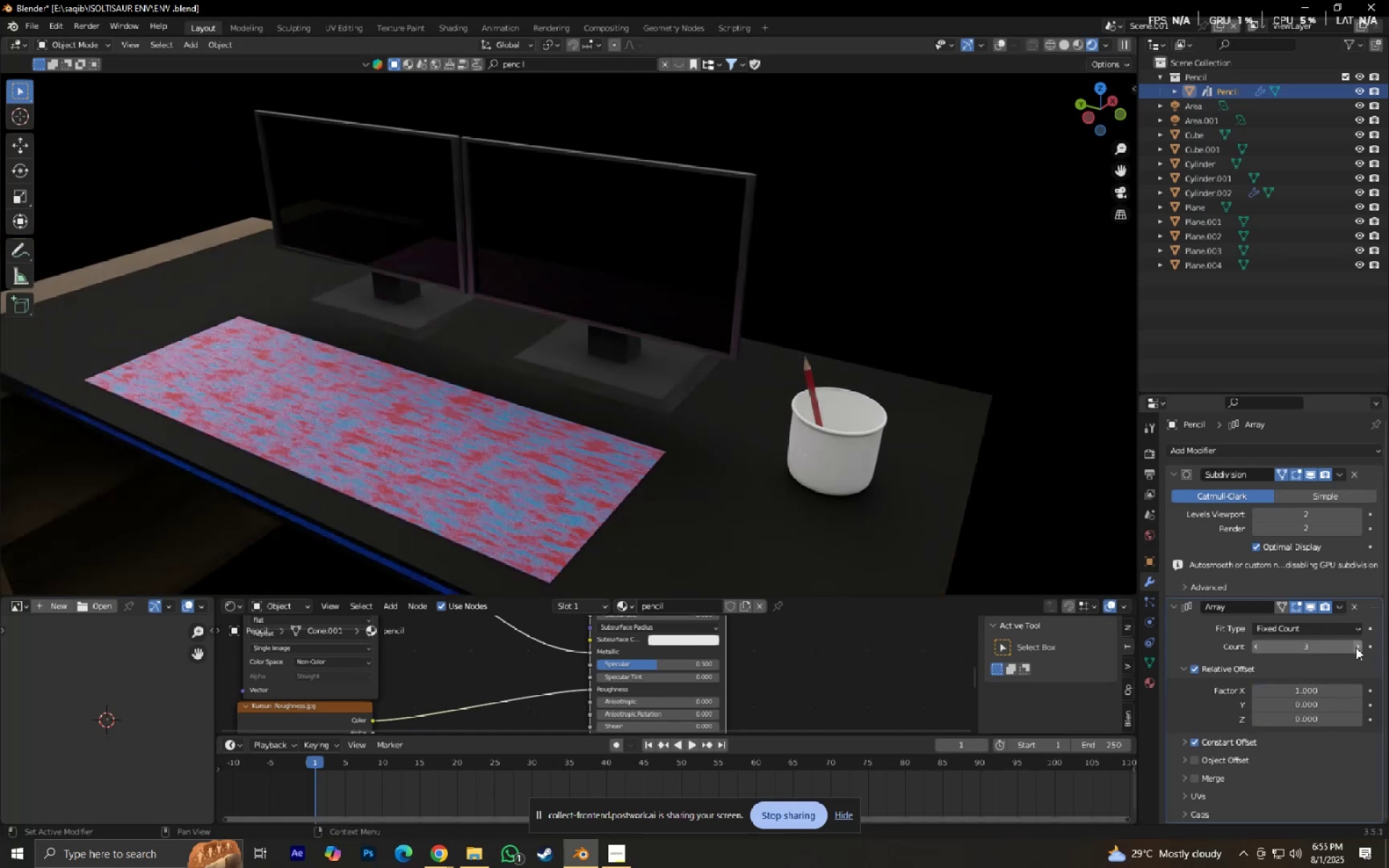 
left_click([1356, 647])
 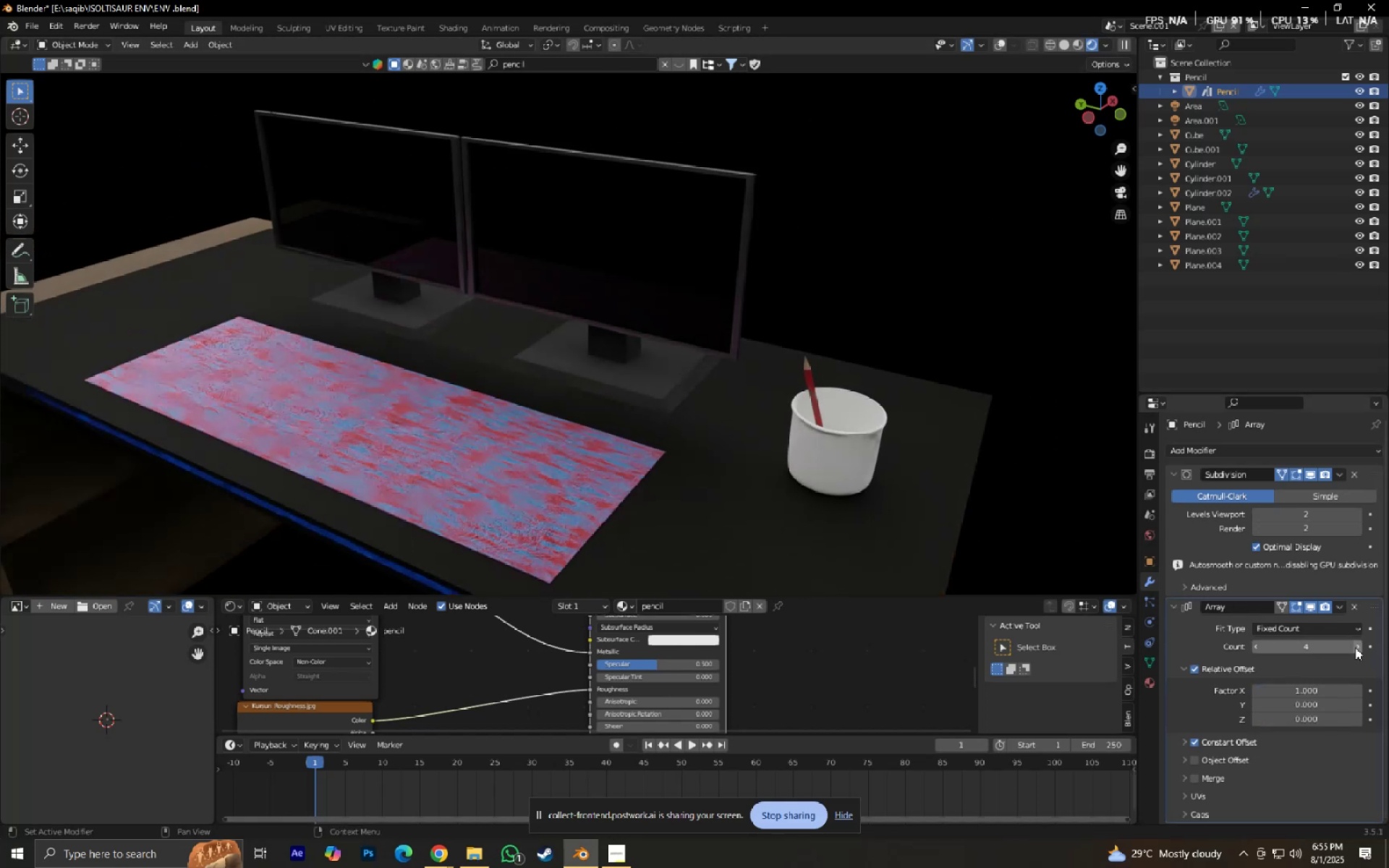 
scroll: coordinate [851, 345], scroll_direction: down, amount: 6.0
 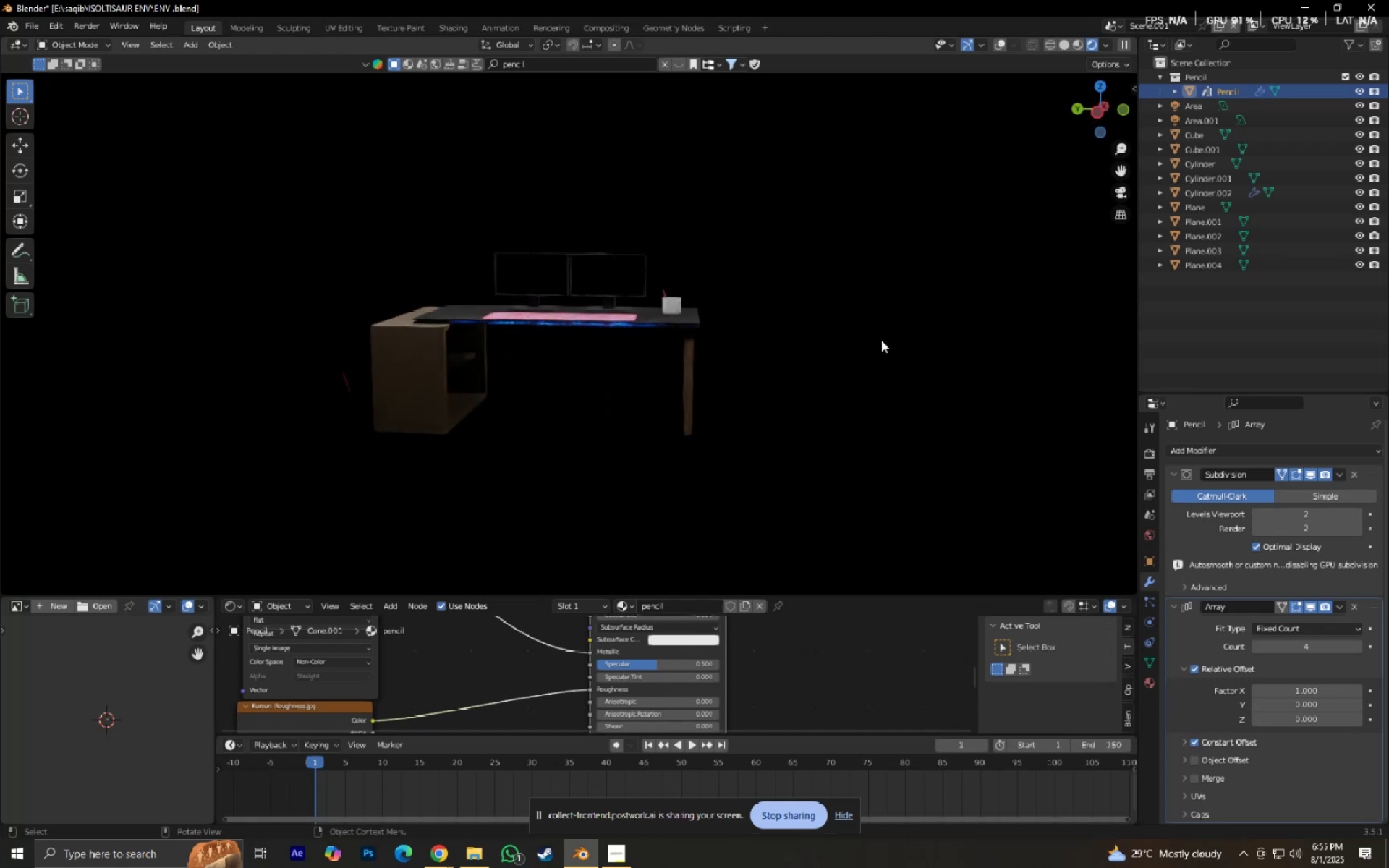 
key(G)
 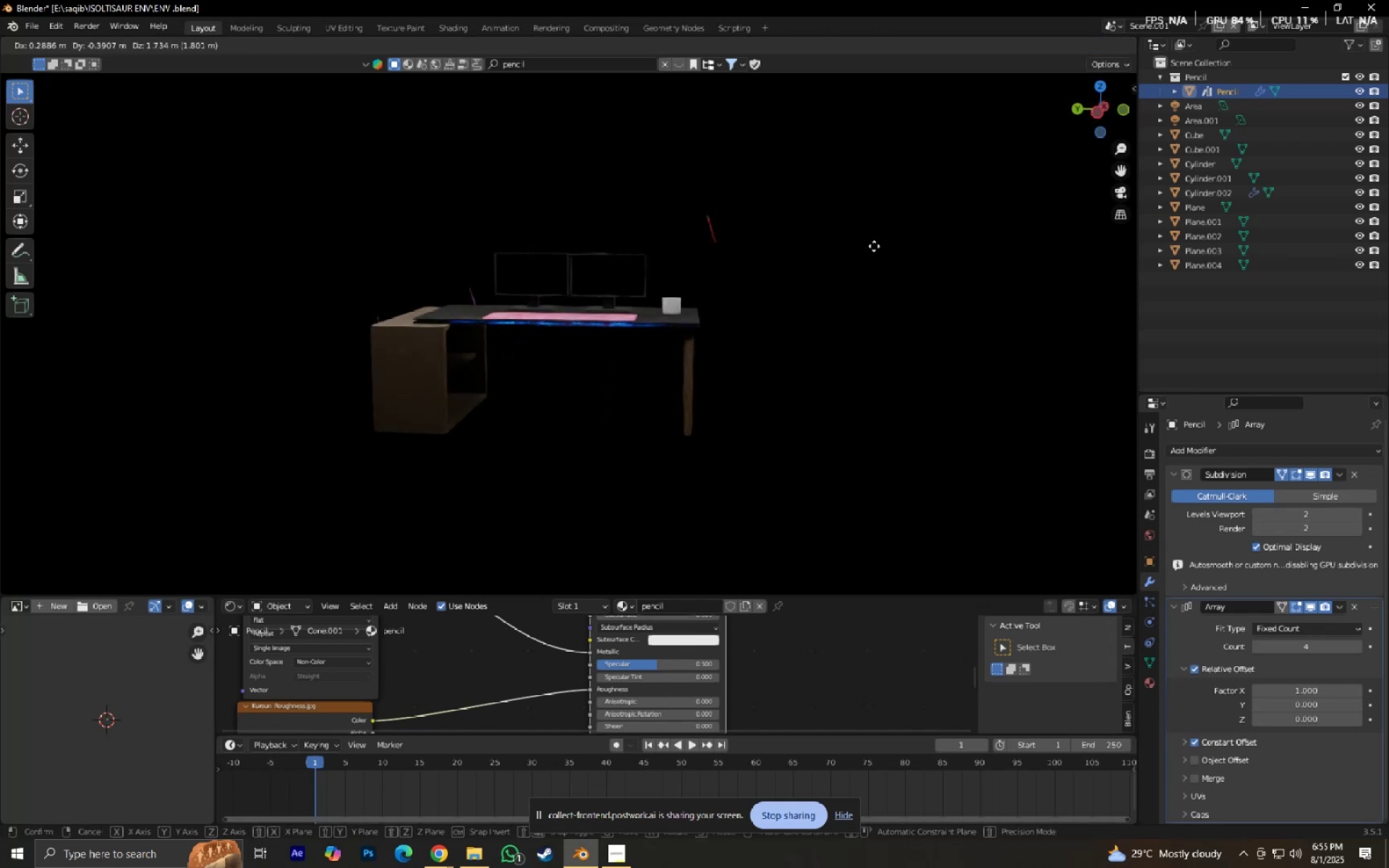 
right_click([865, 243])
 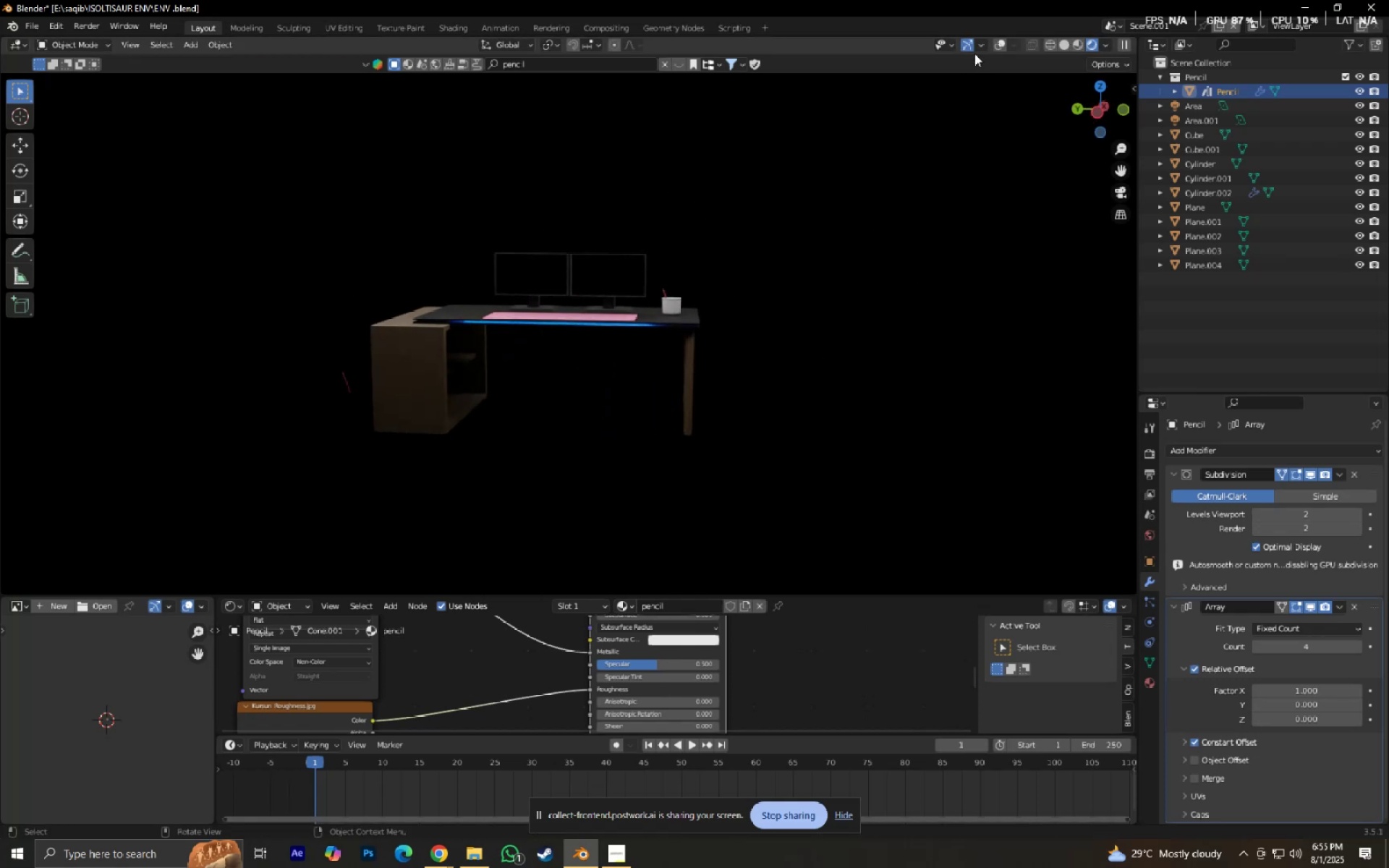 
key(G)
 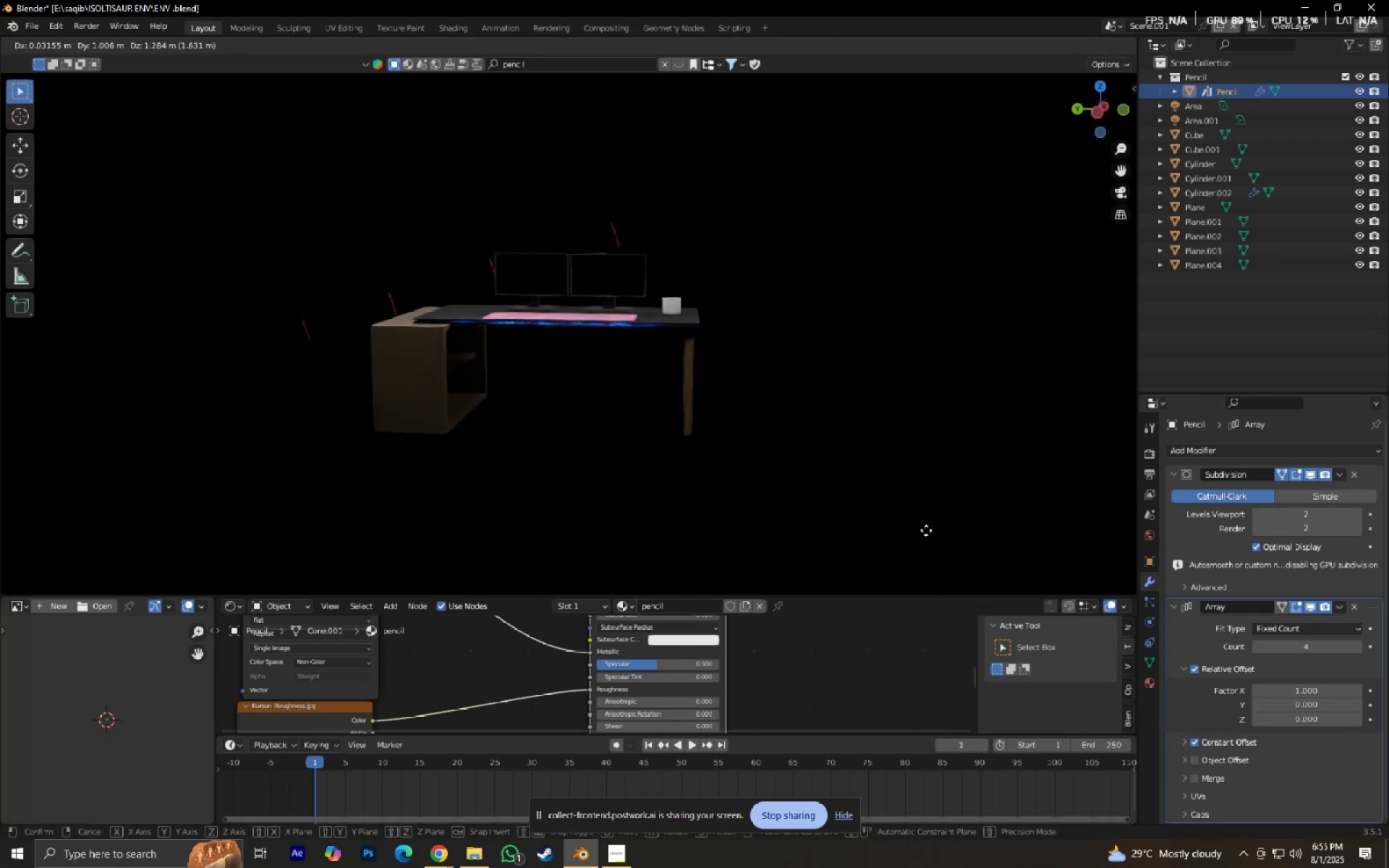 
right_click([930, 502])
 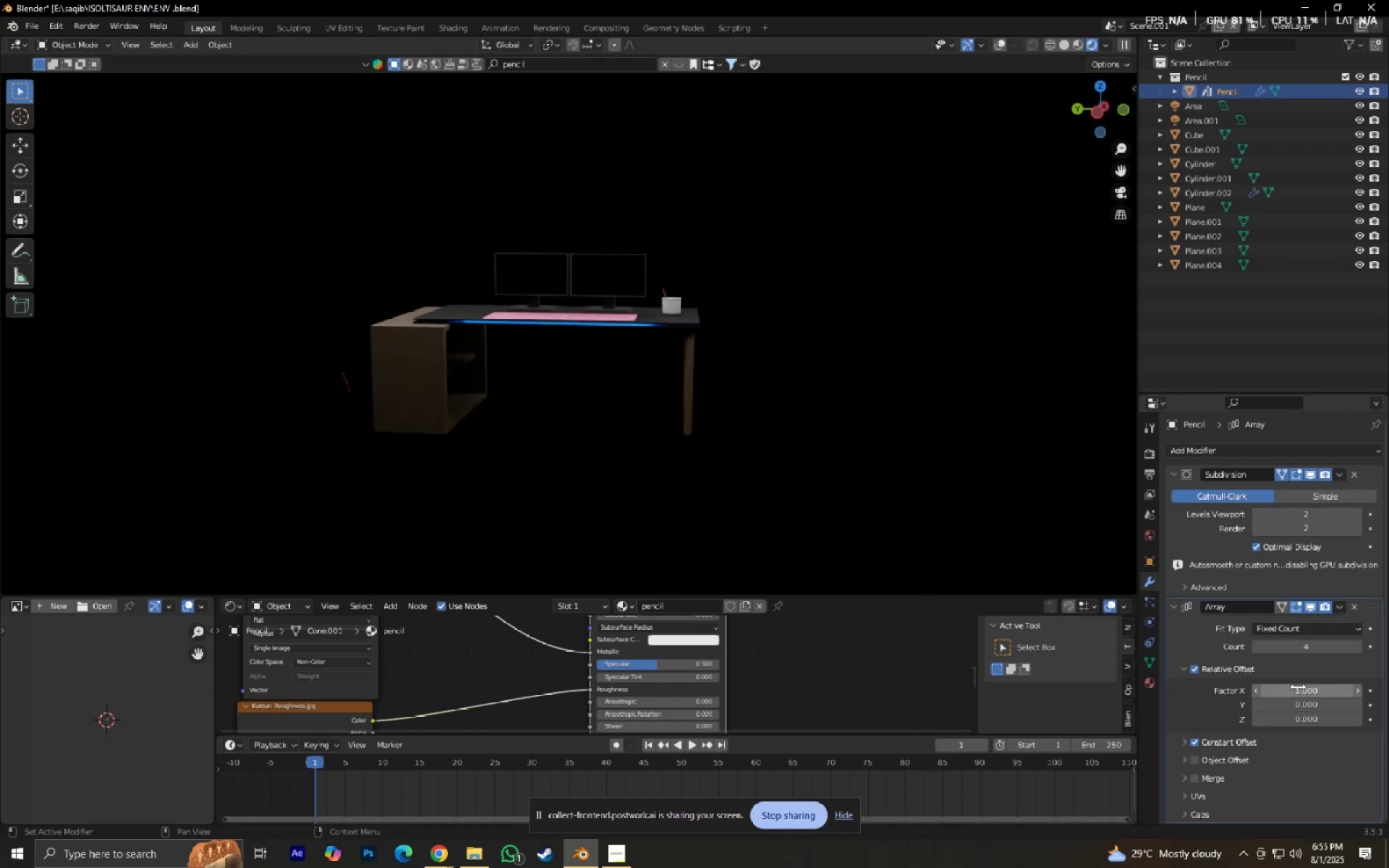 
left_click_drag(start_coordinate=[1300, 689], to_coordinate=[826, 478])
 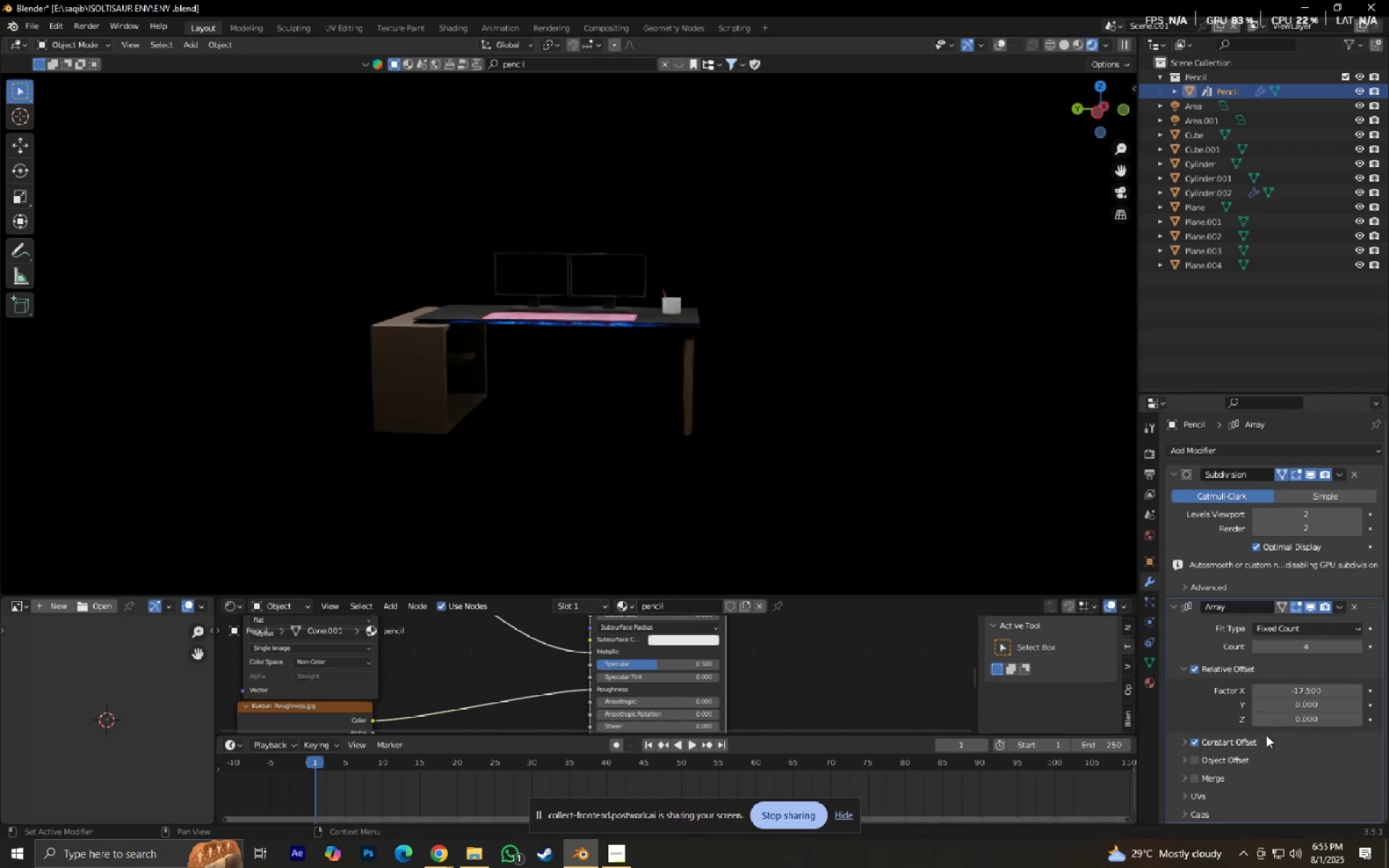 
key(Control+Z)
 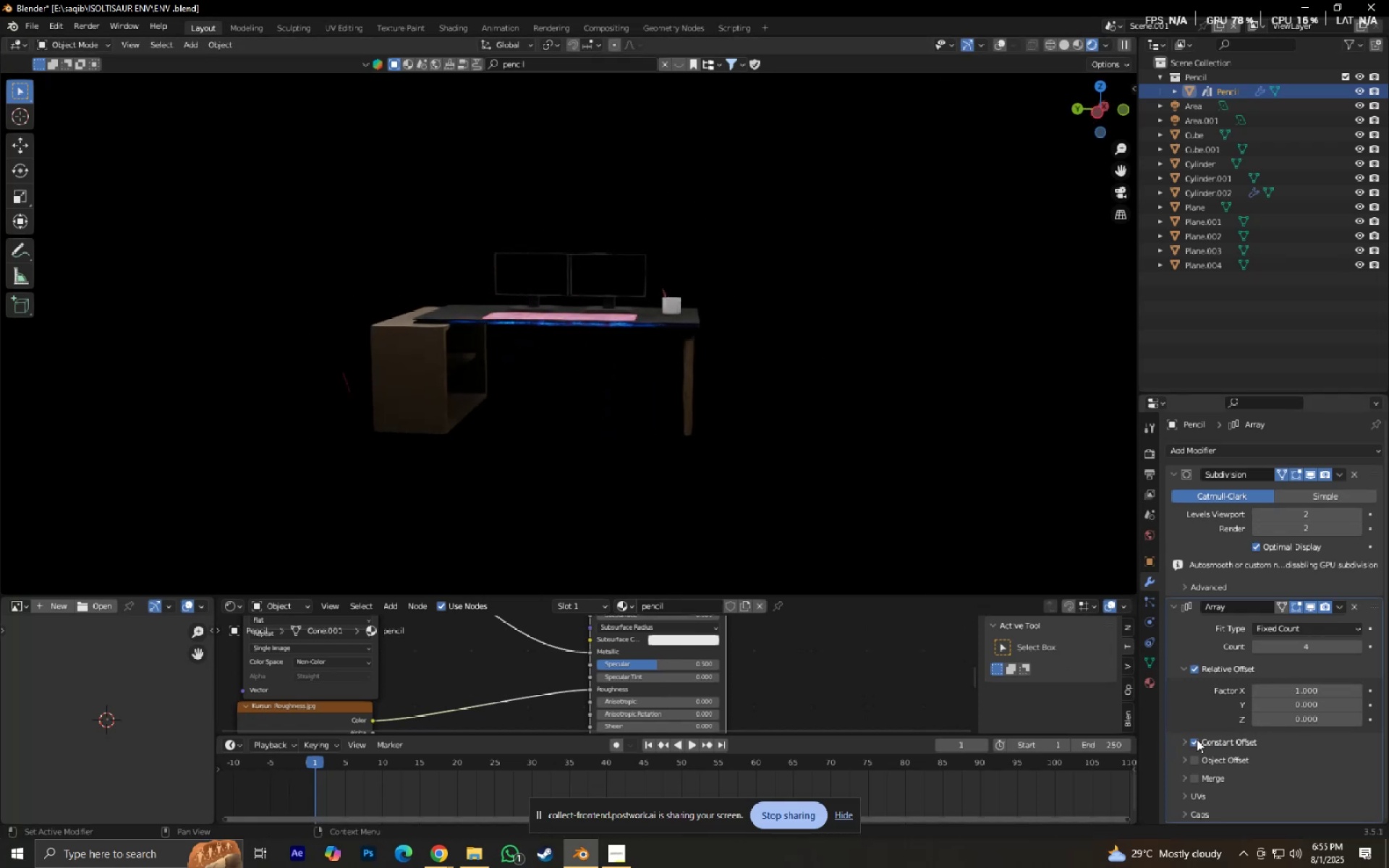 
left_click([1197, 739])
 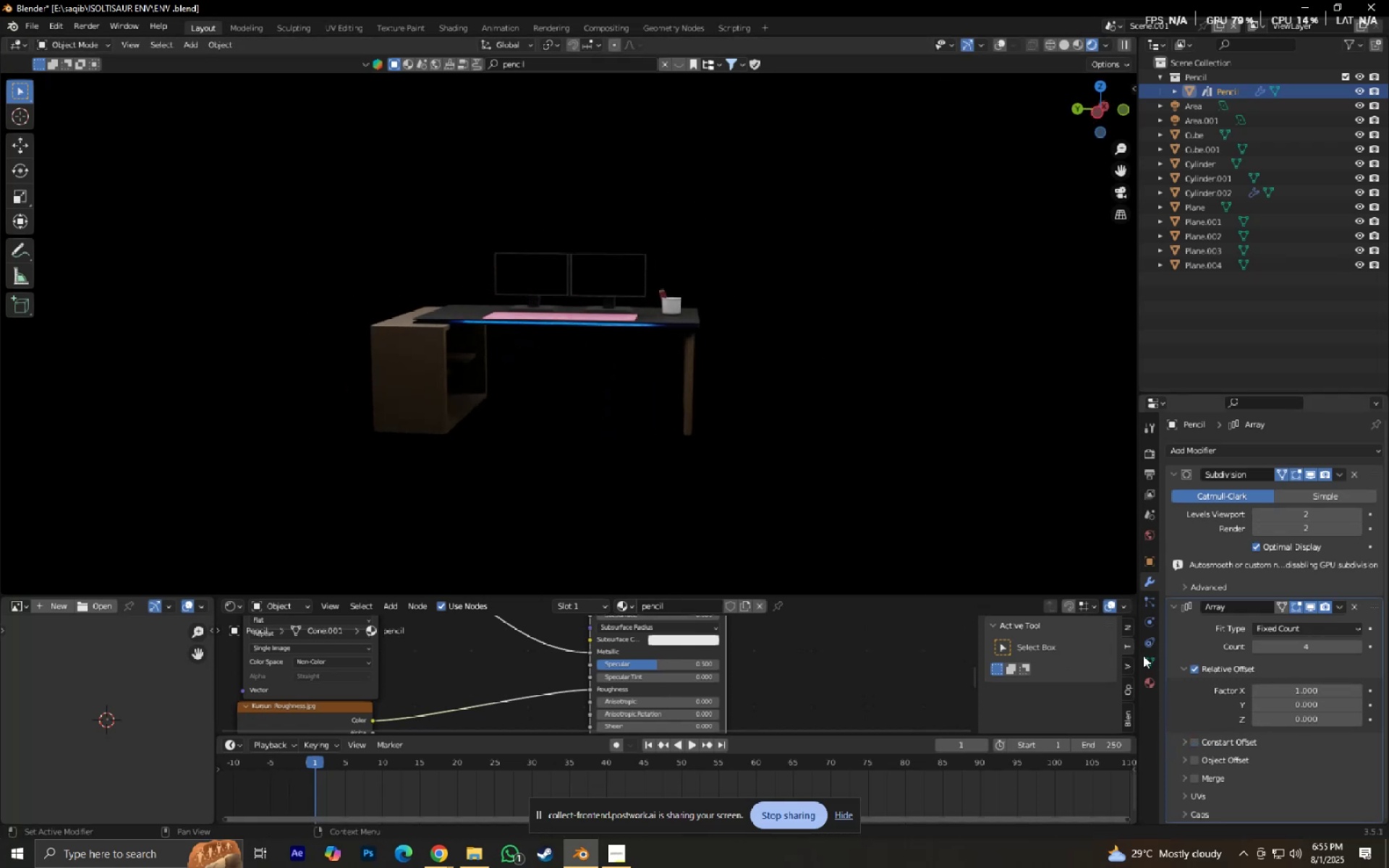 
scroll: coordinate [995, 547], scroll_direction: up, amount: 4.0
 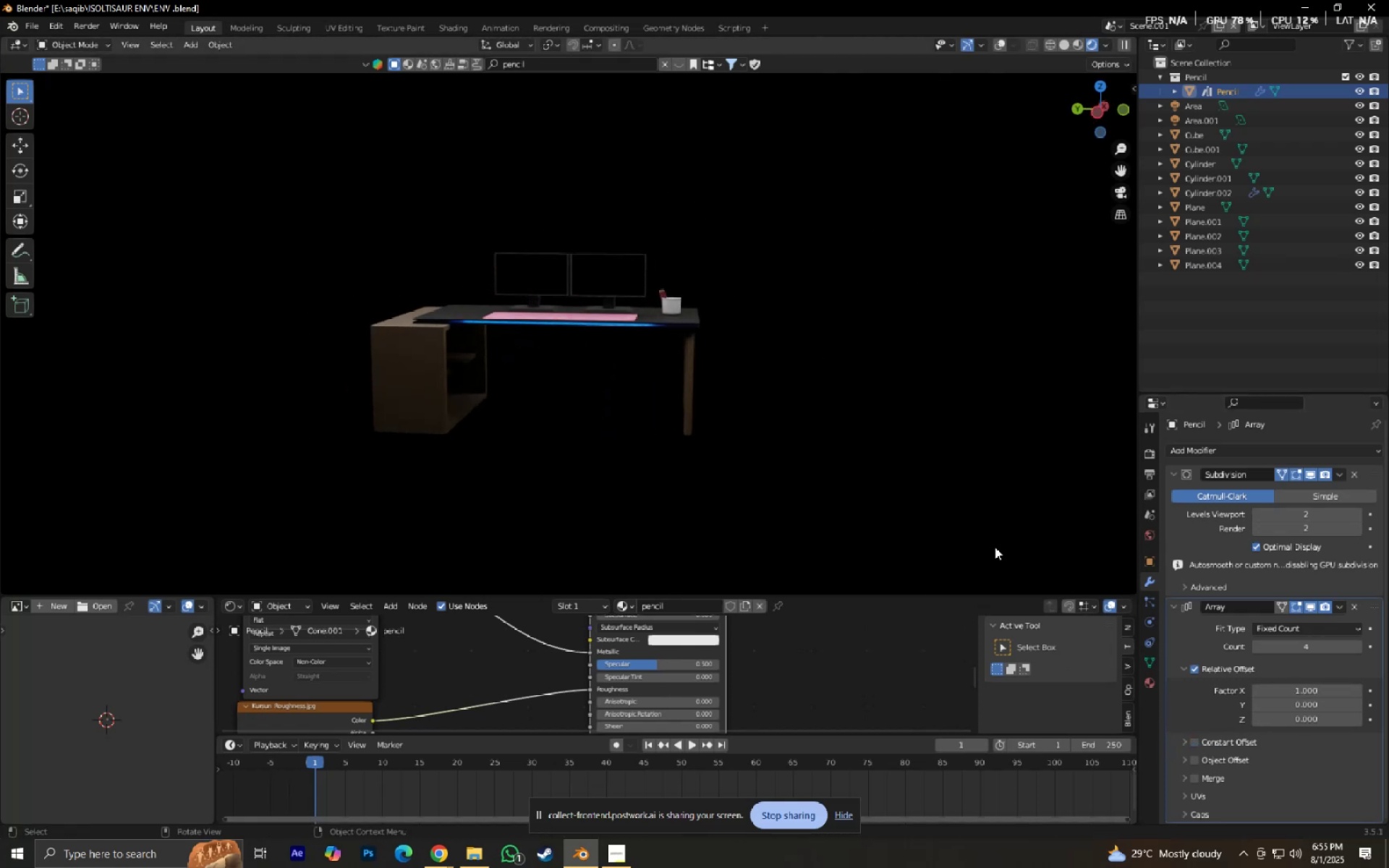 
key(Shift+ShiftLeft)
 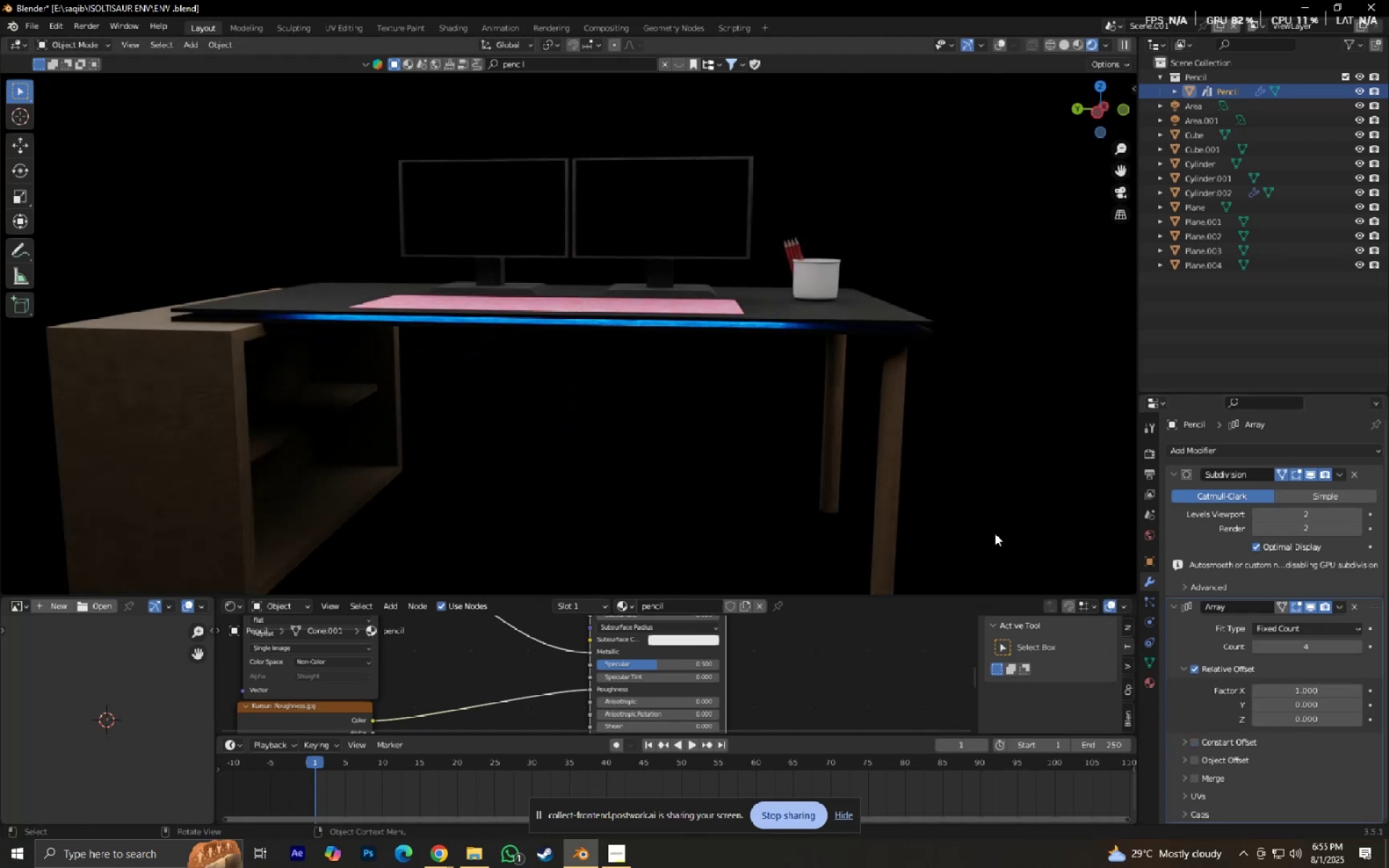 
key(NumpadDecimal)
 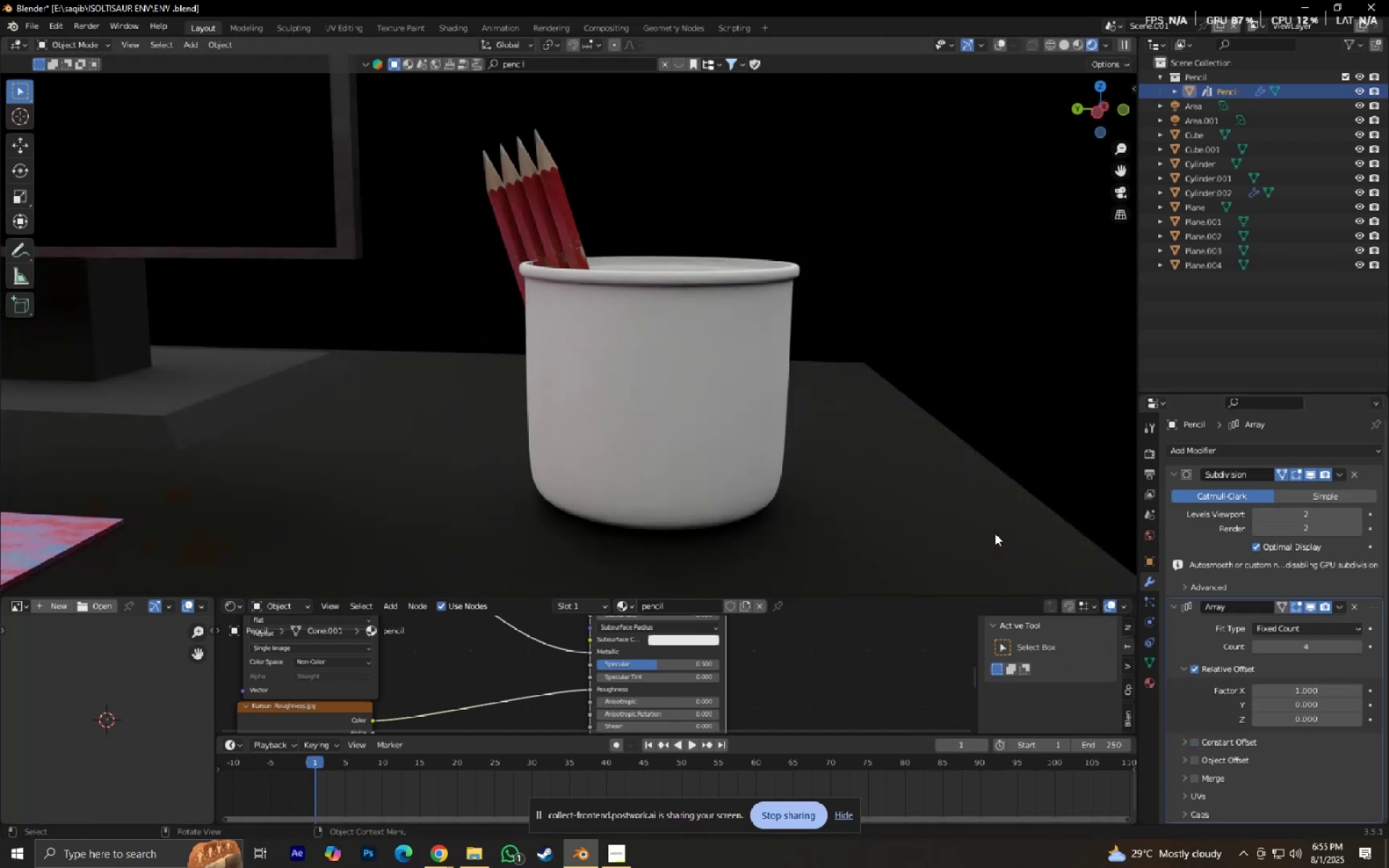 
scroll: coordinate [925, 492], scroll_direction: up, amount: 2.0
 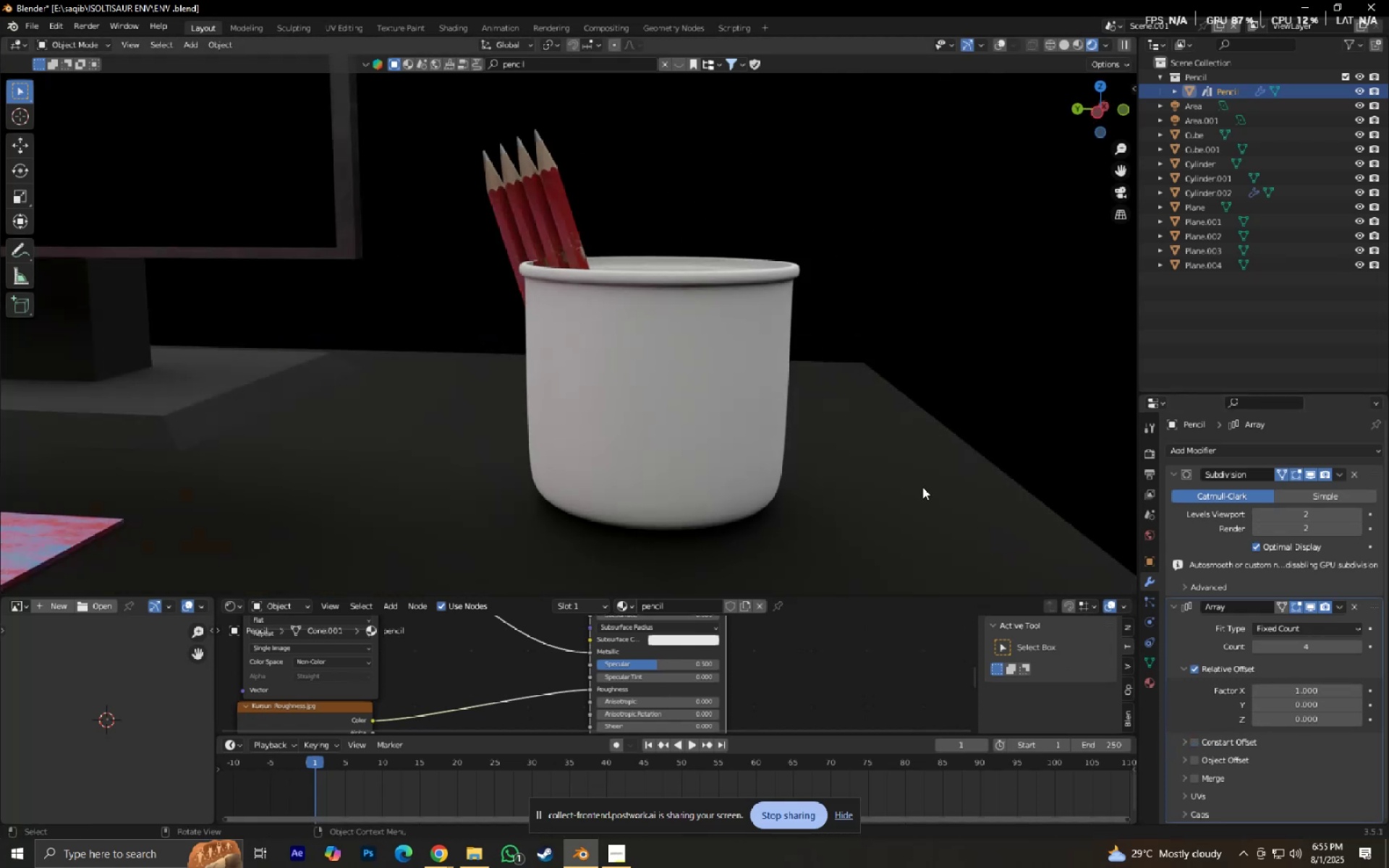 
hold_key(key=ShiftLeft, duration=0.36)
 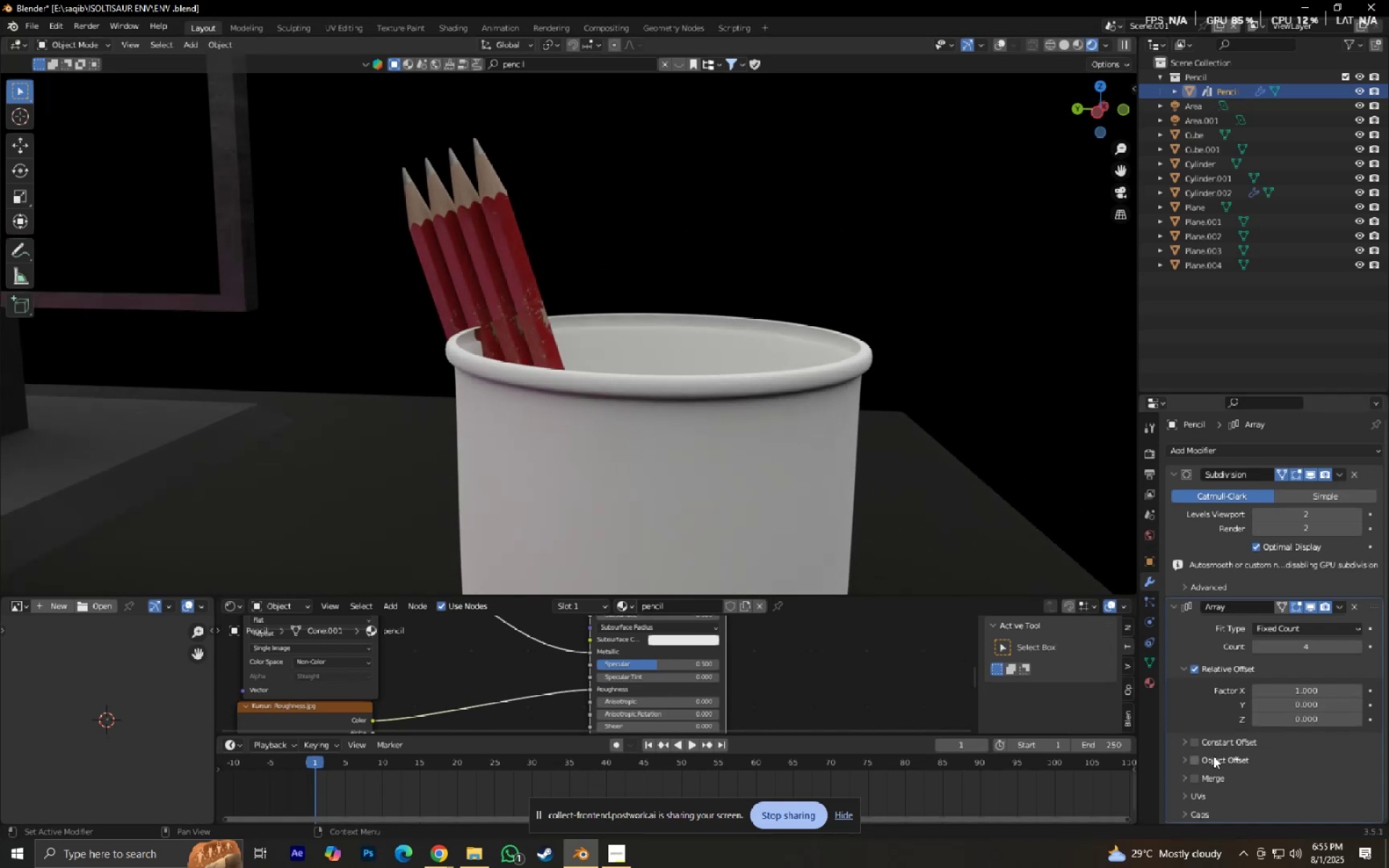 
left_click([1195, 741])
 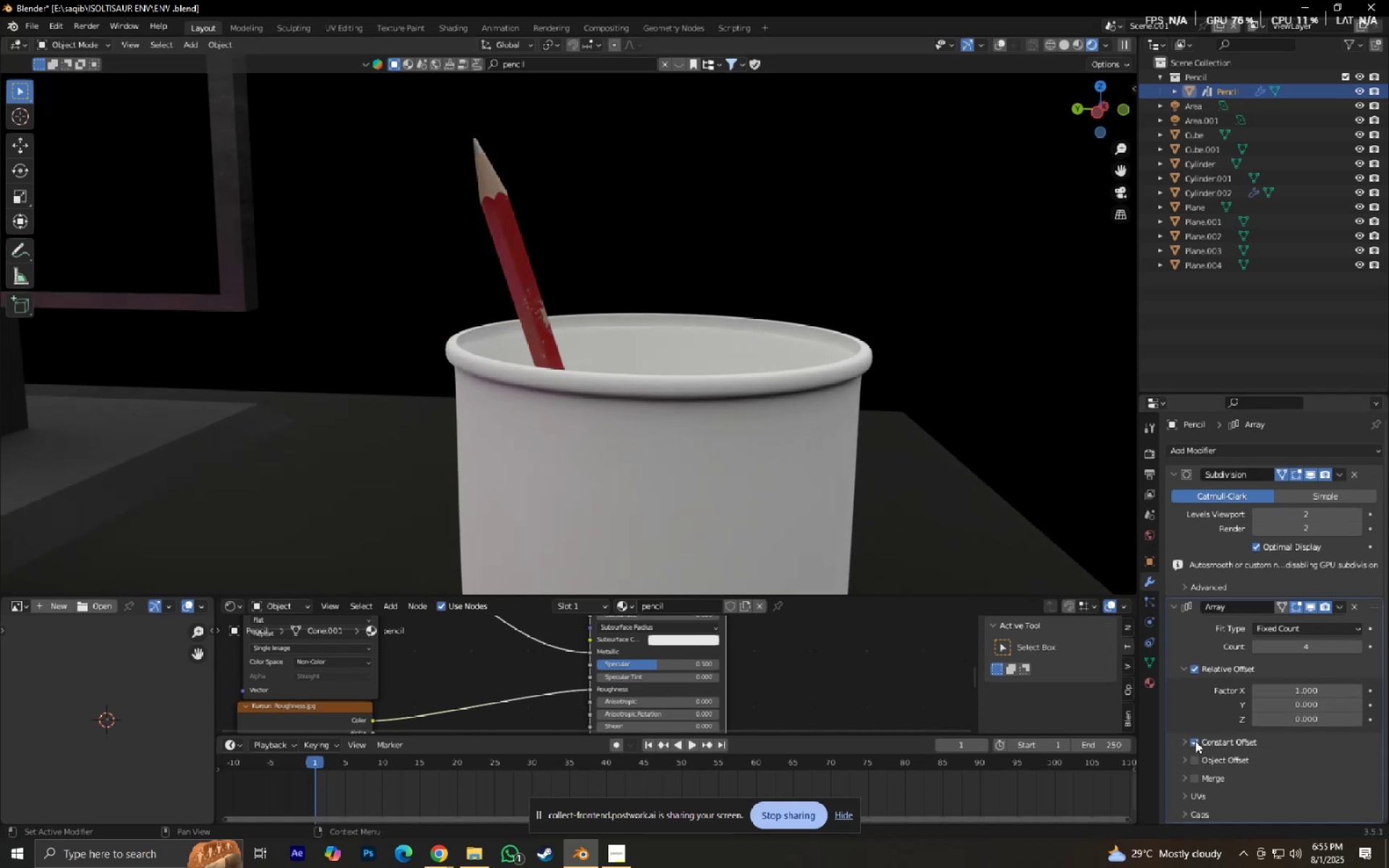 
left_click([1195, 741])
 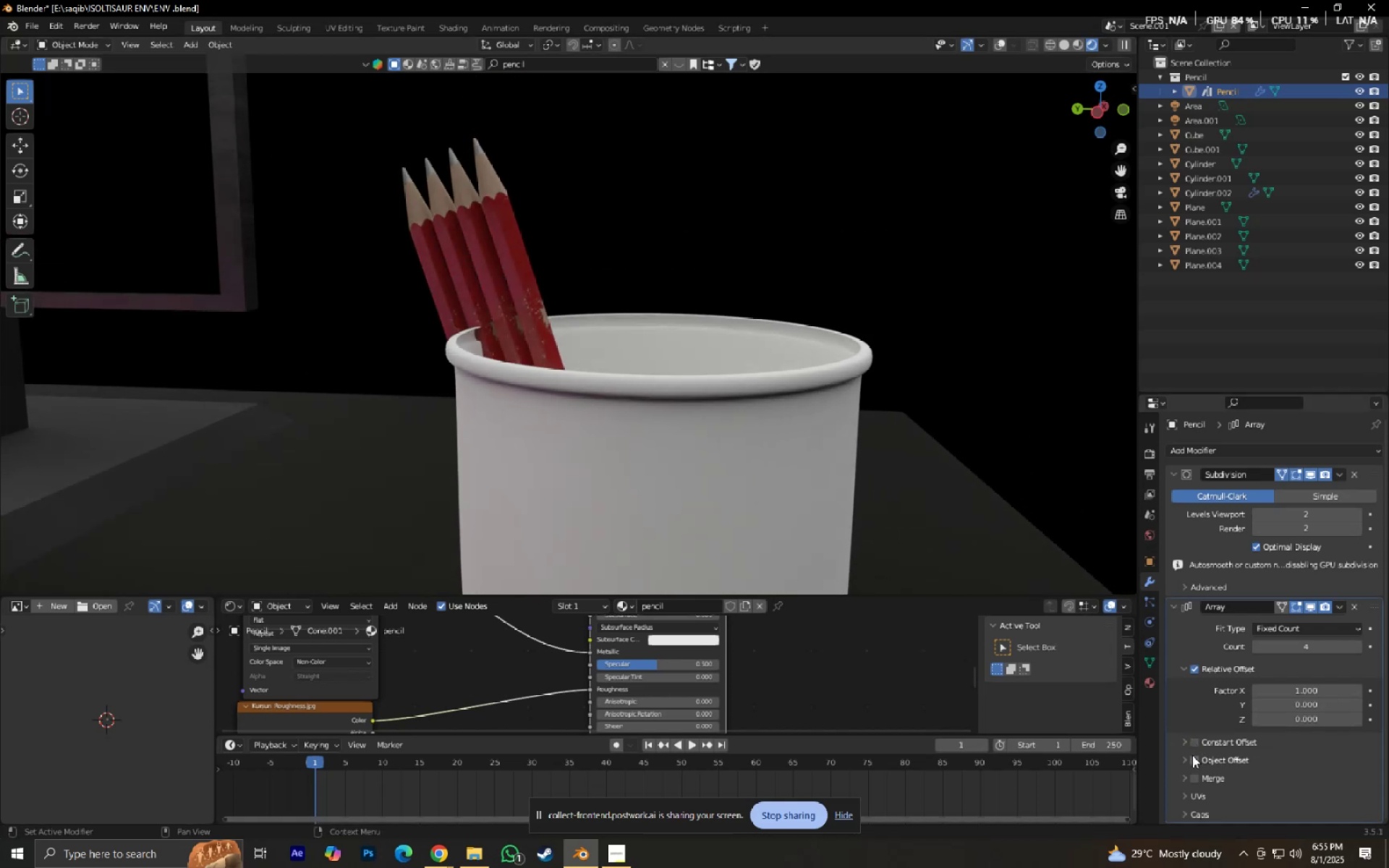 
left_click([1192, 755])
 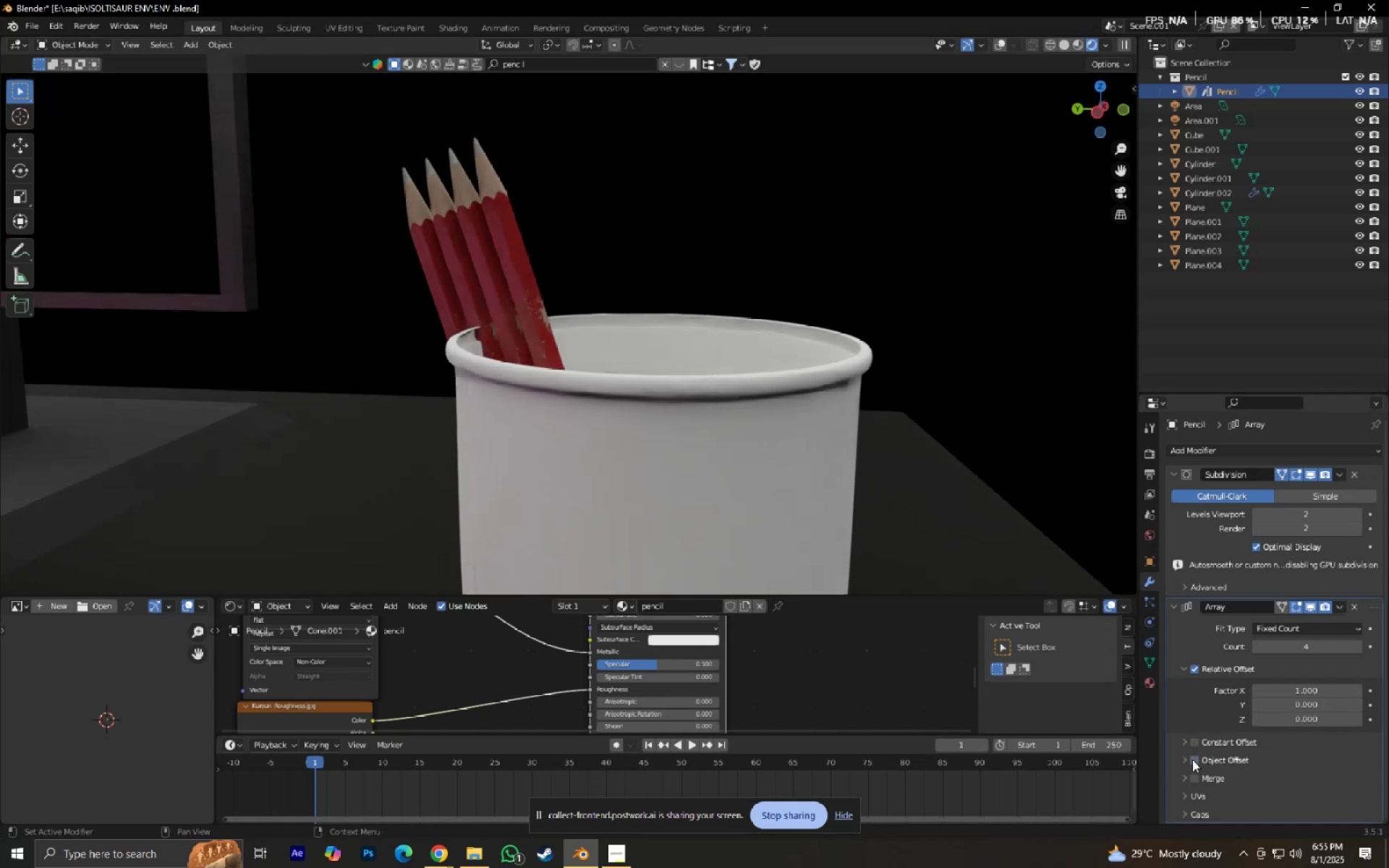 
double_click([1192, 760])
 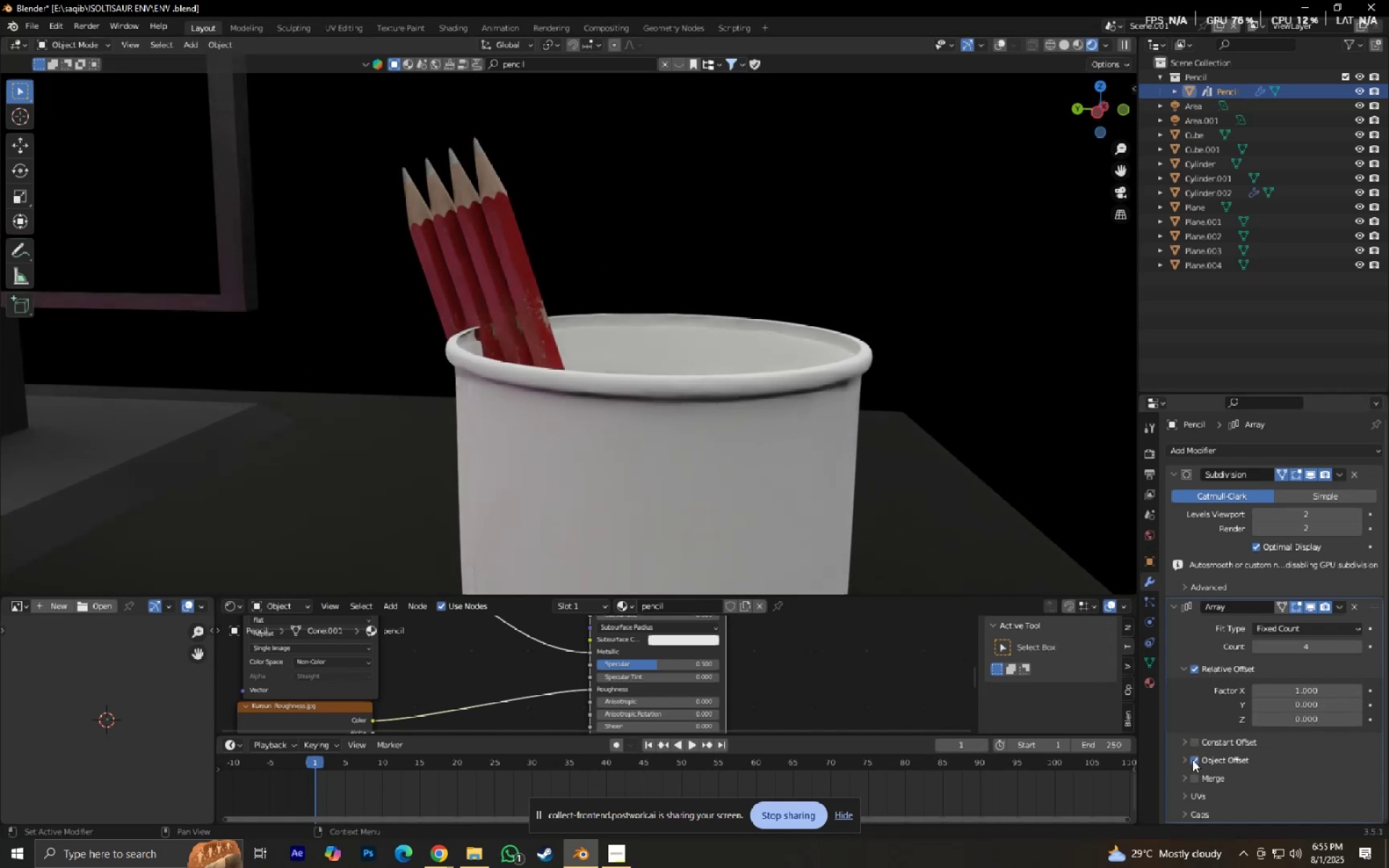 
triple_click([1192, 760])
 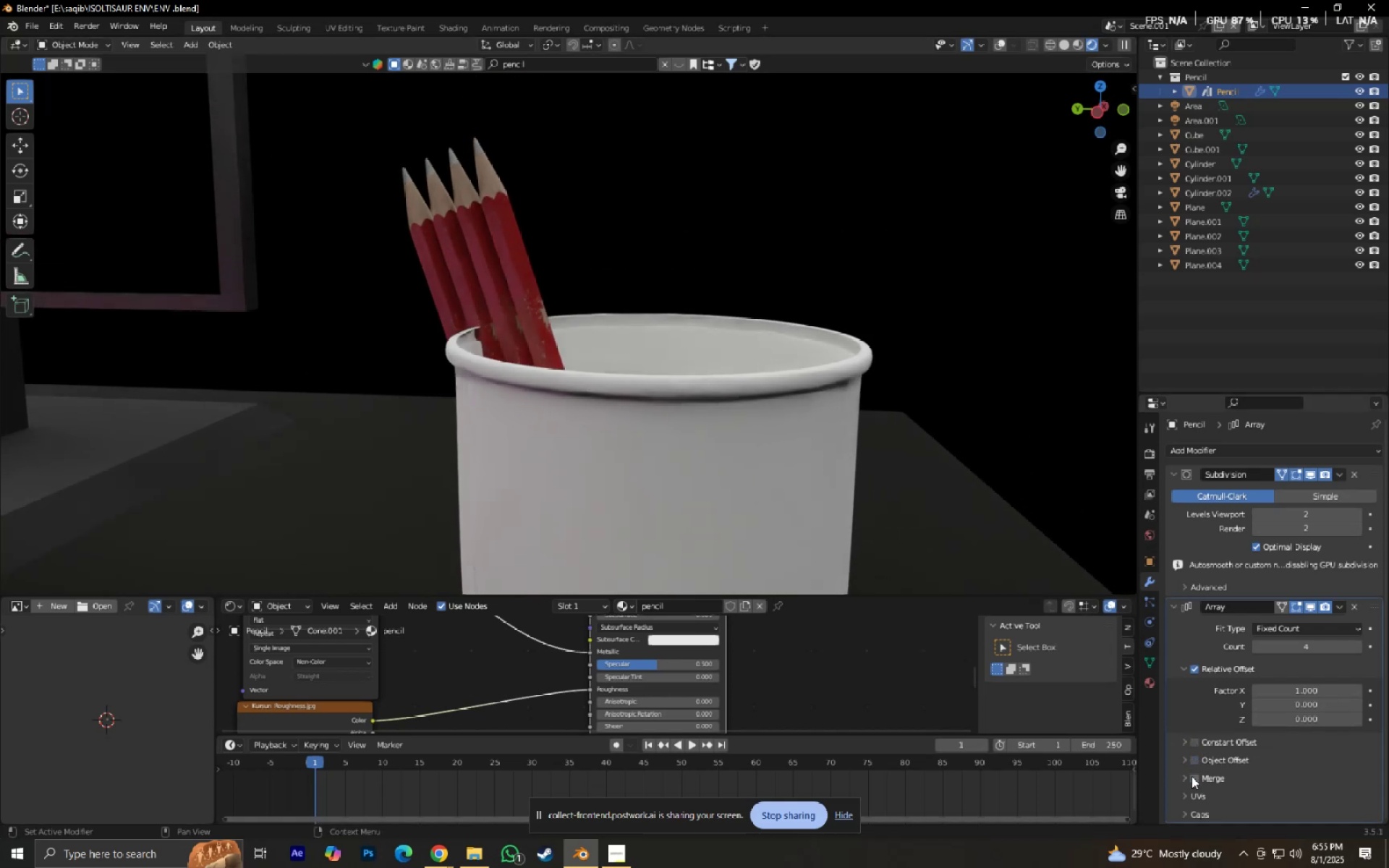 
triple_click([1192, 776])
 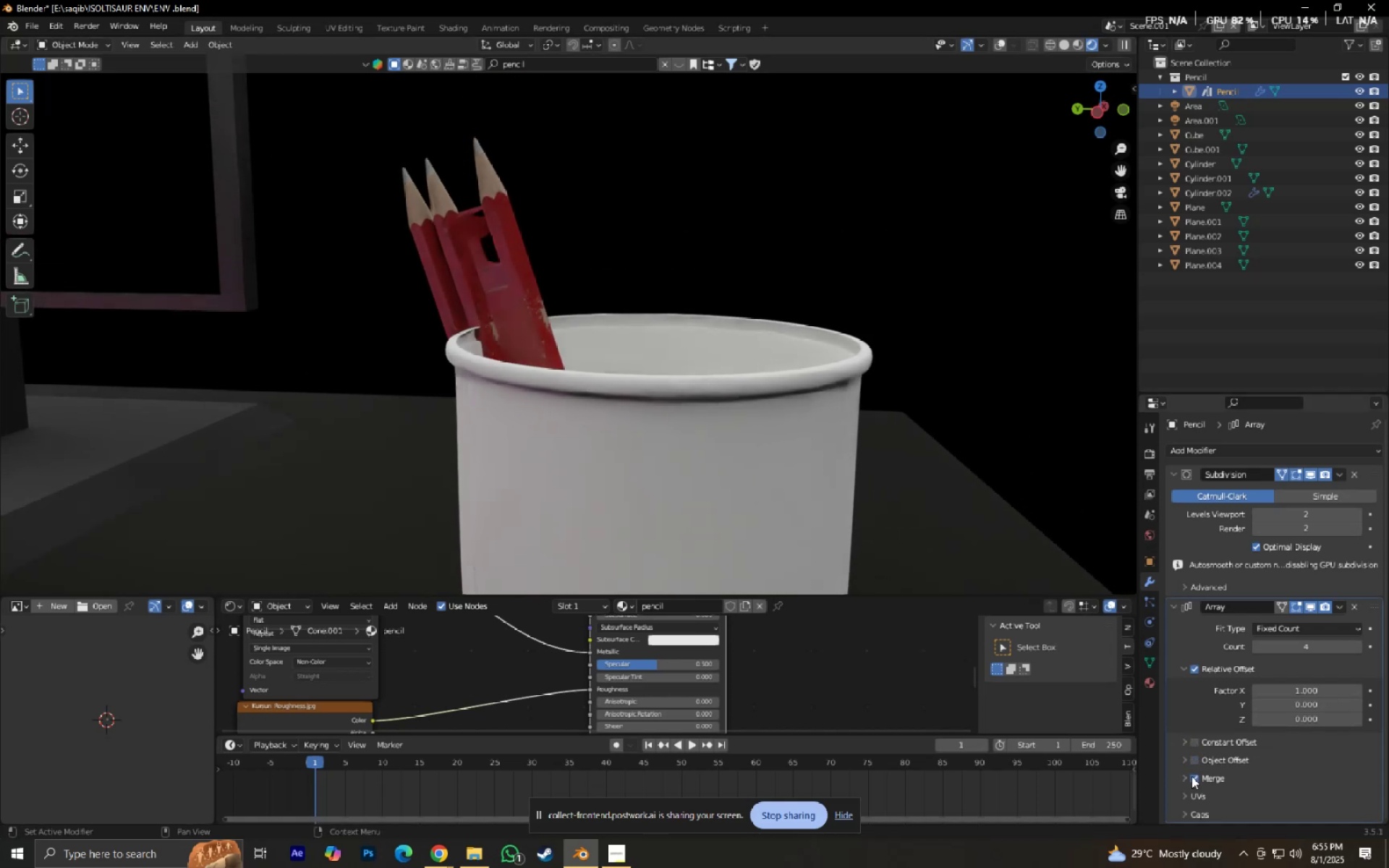 
triple_click([1192, 776])
 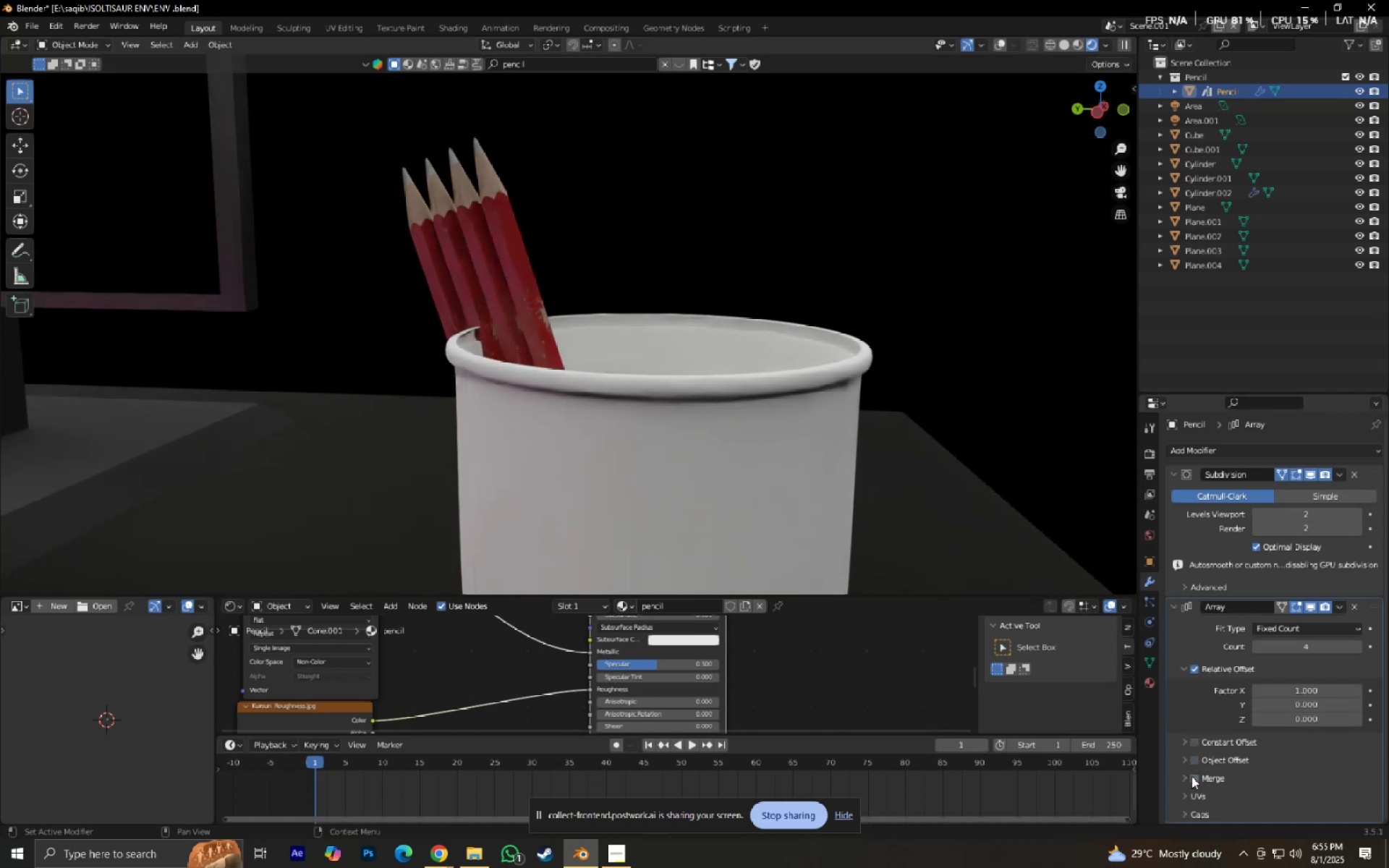 
left_click([1192, 776])
 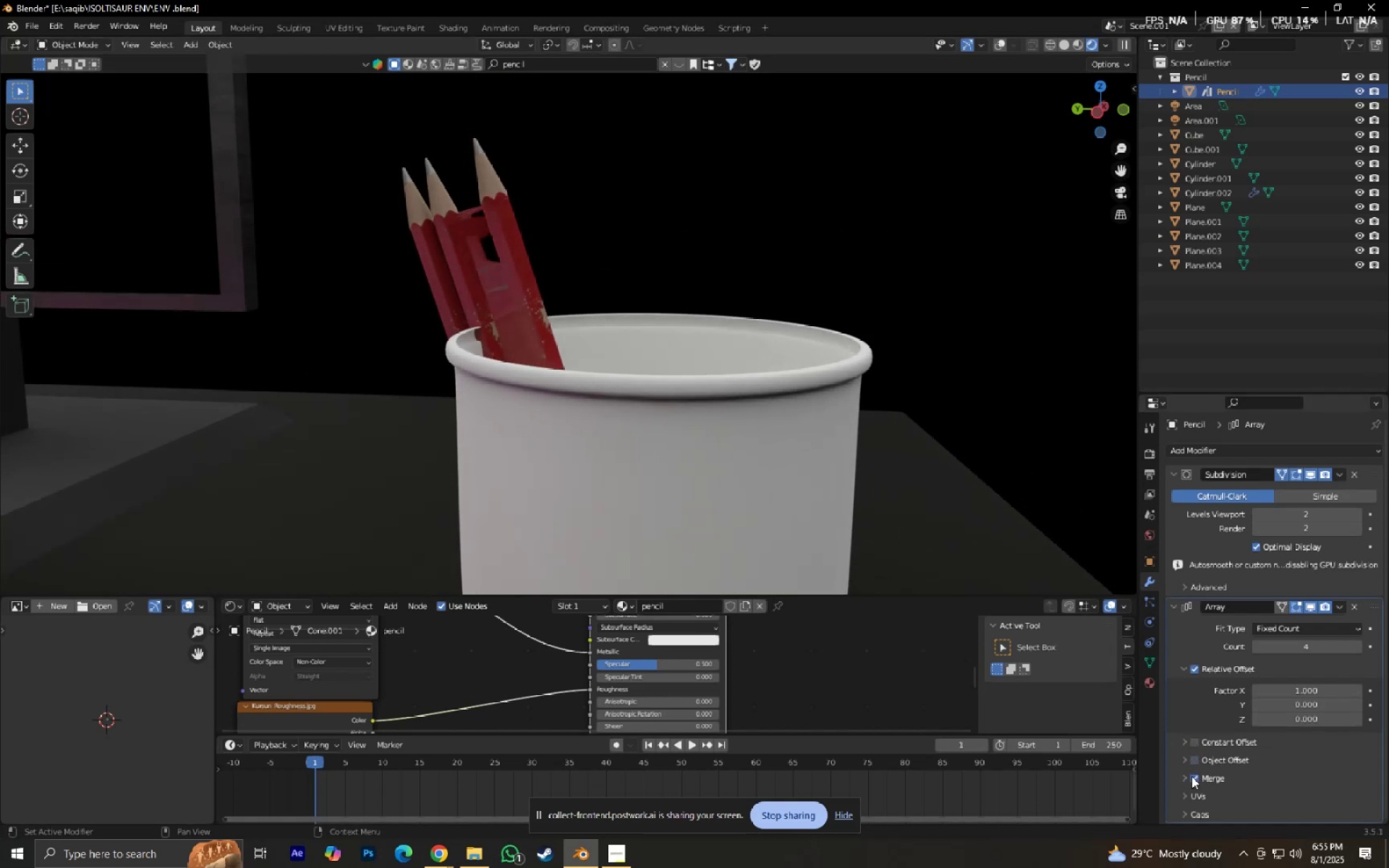 
left_click([1192, 776])
 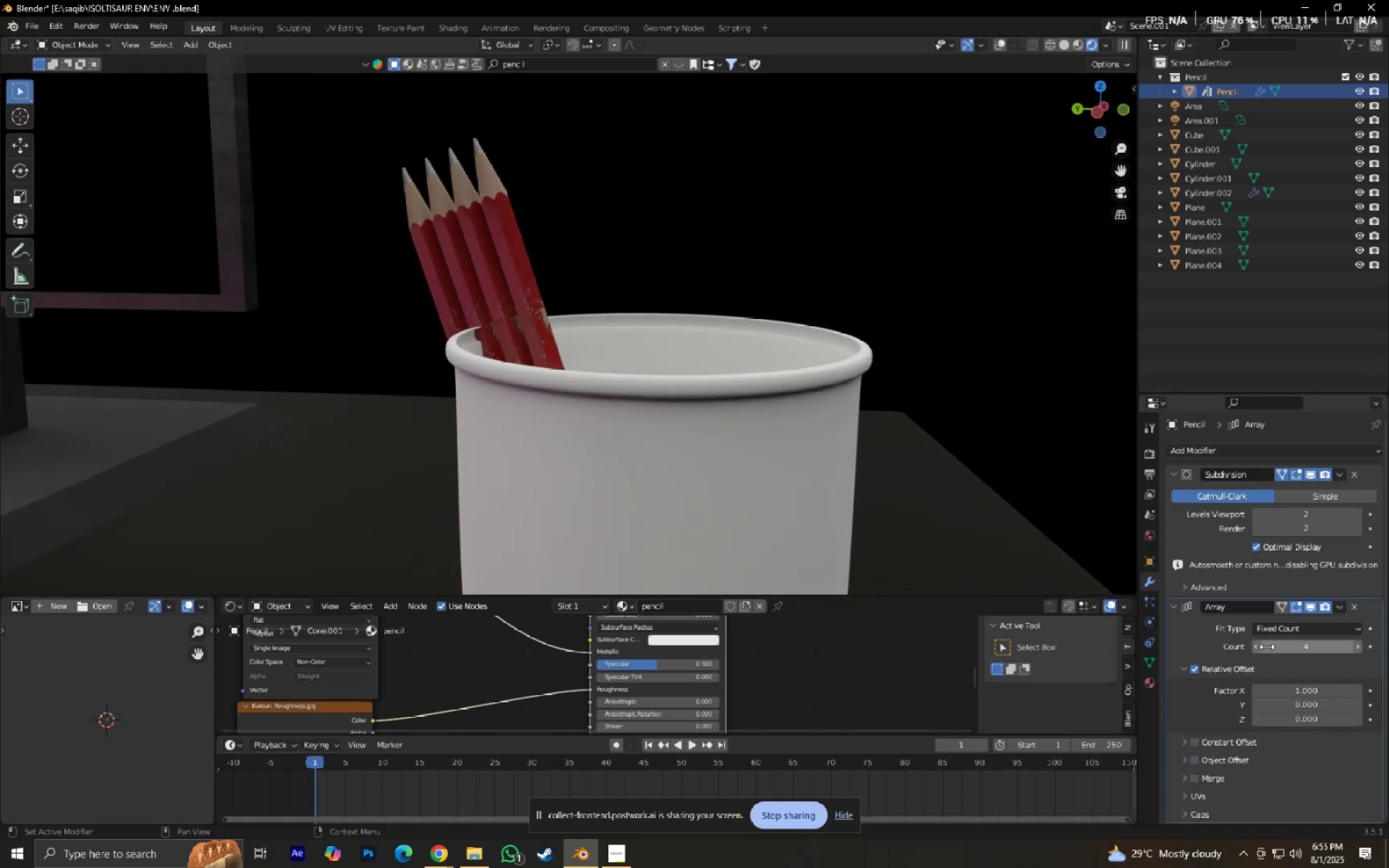 
double_click([1257, 648])
 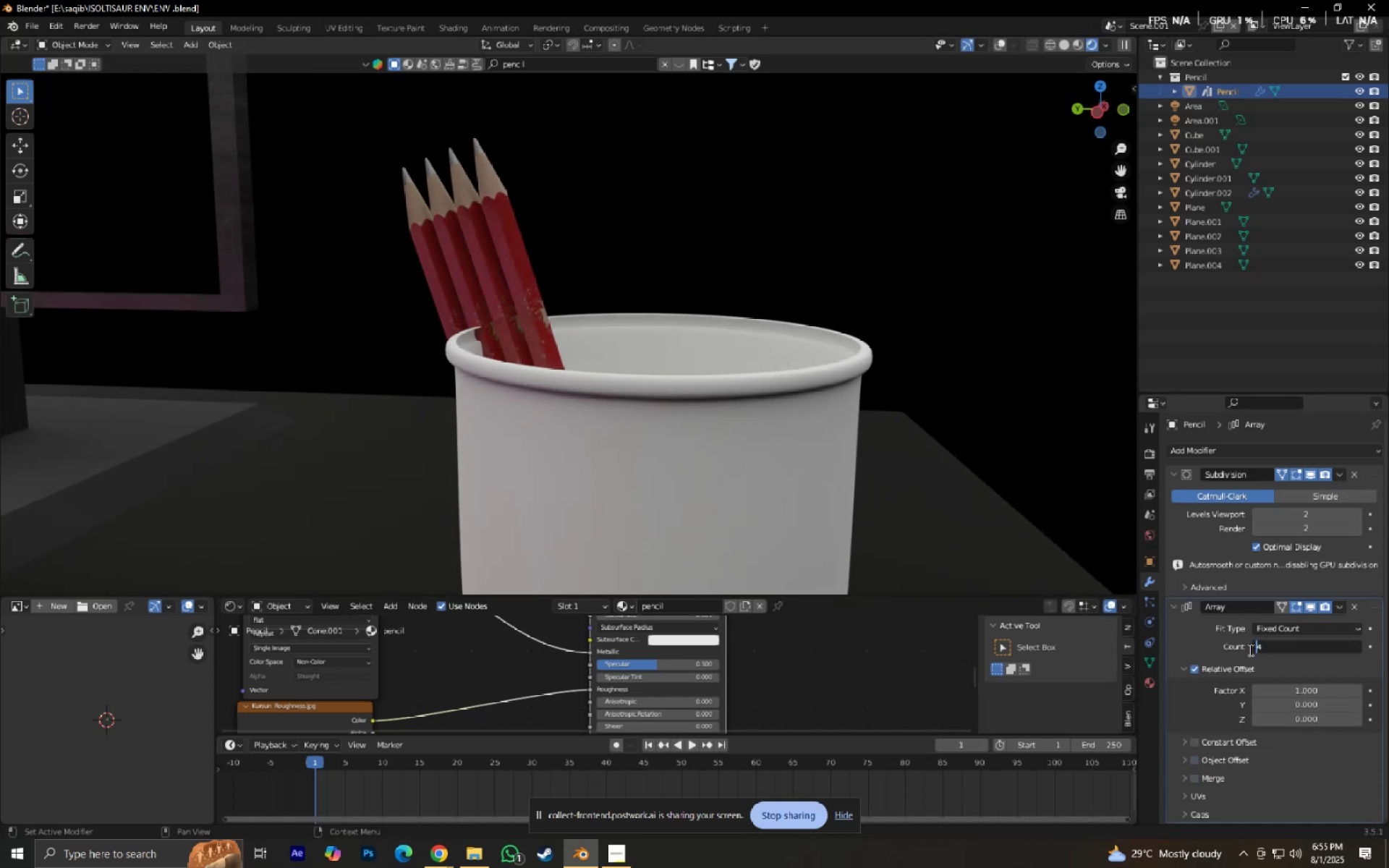 
triple_click([1249, 650])
 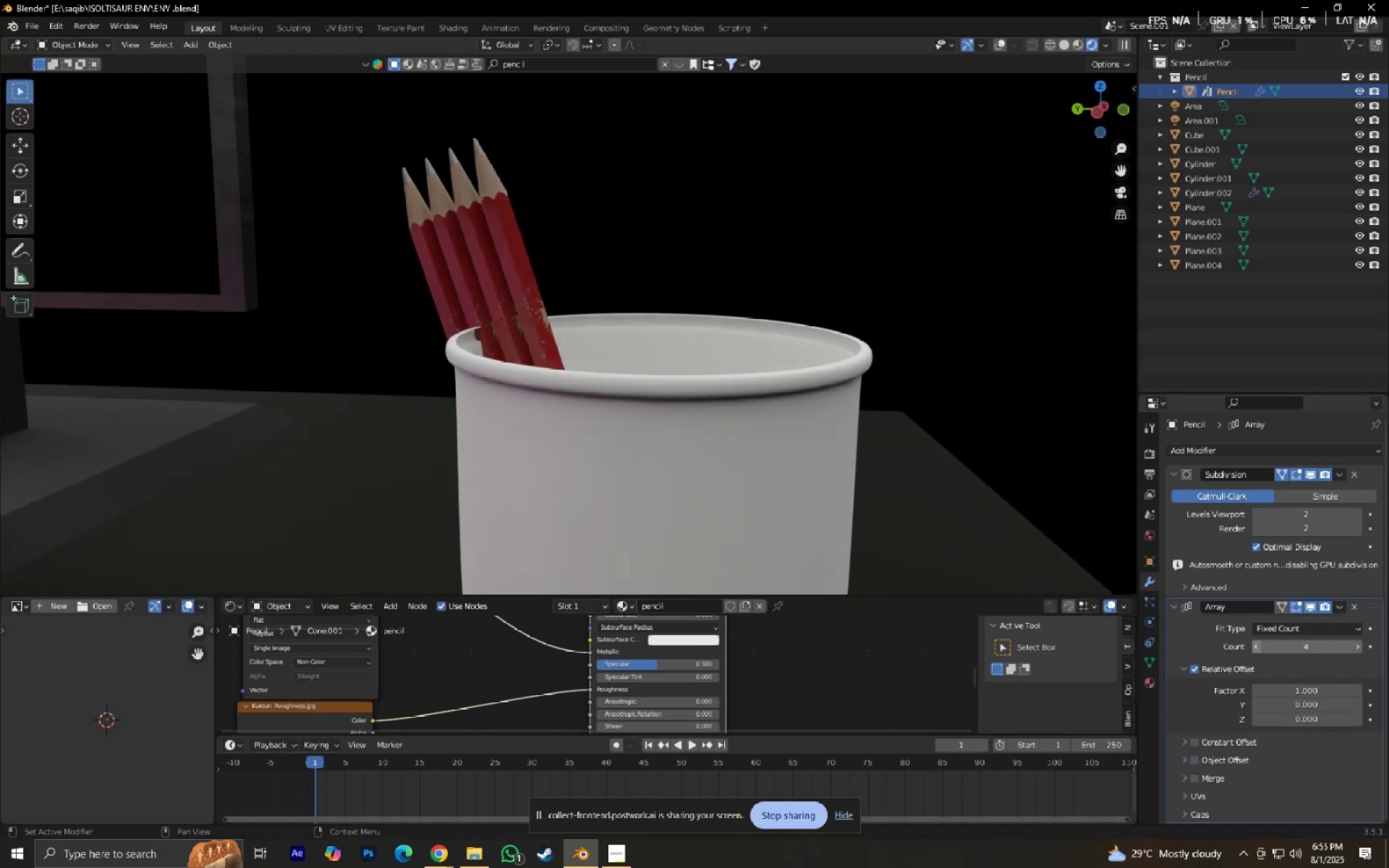 
double_click([1255, 647])
 